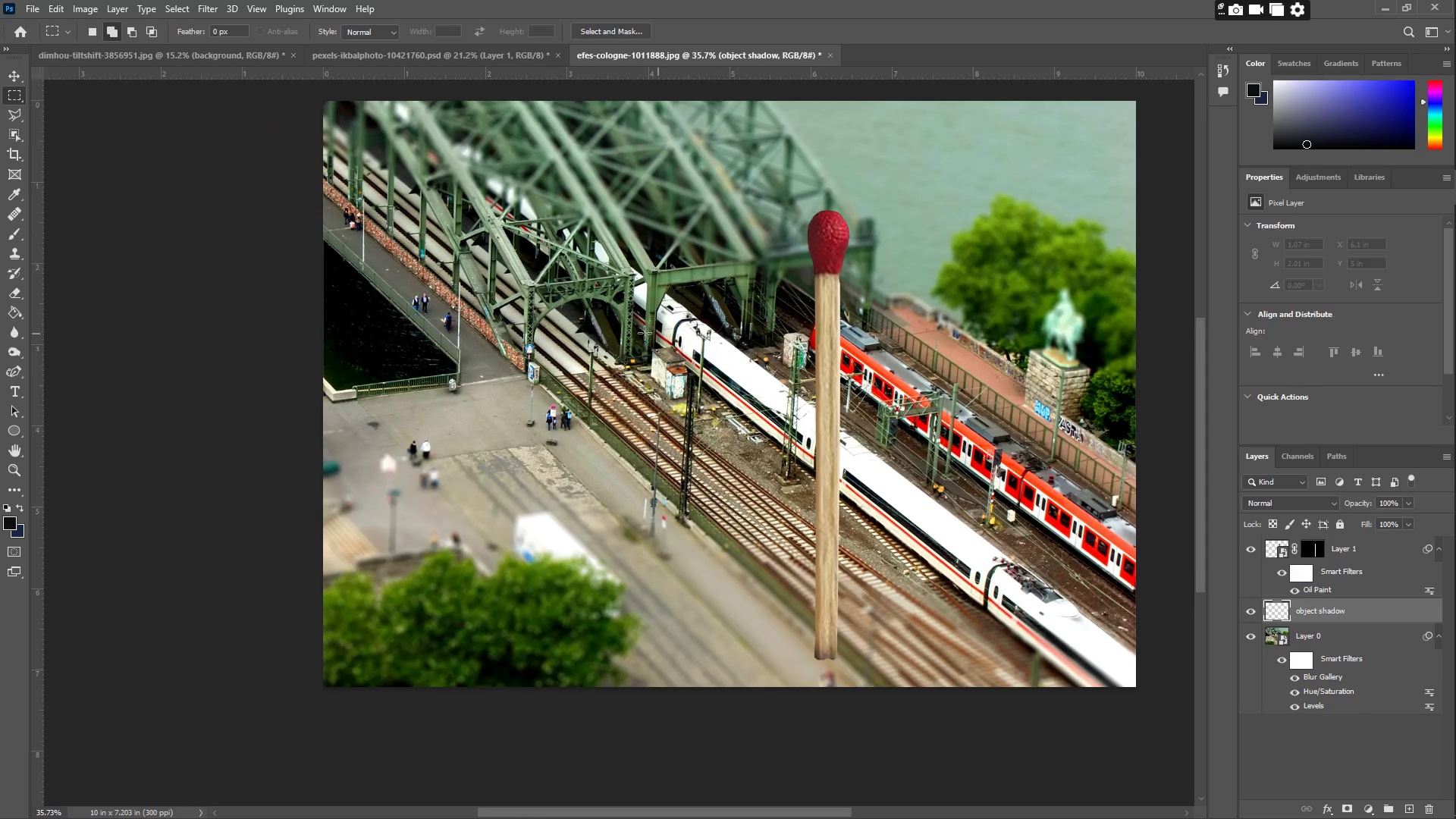 
left_click_drag(start_coordinate=[595, 310], to_coordinate=[1097, 674])
 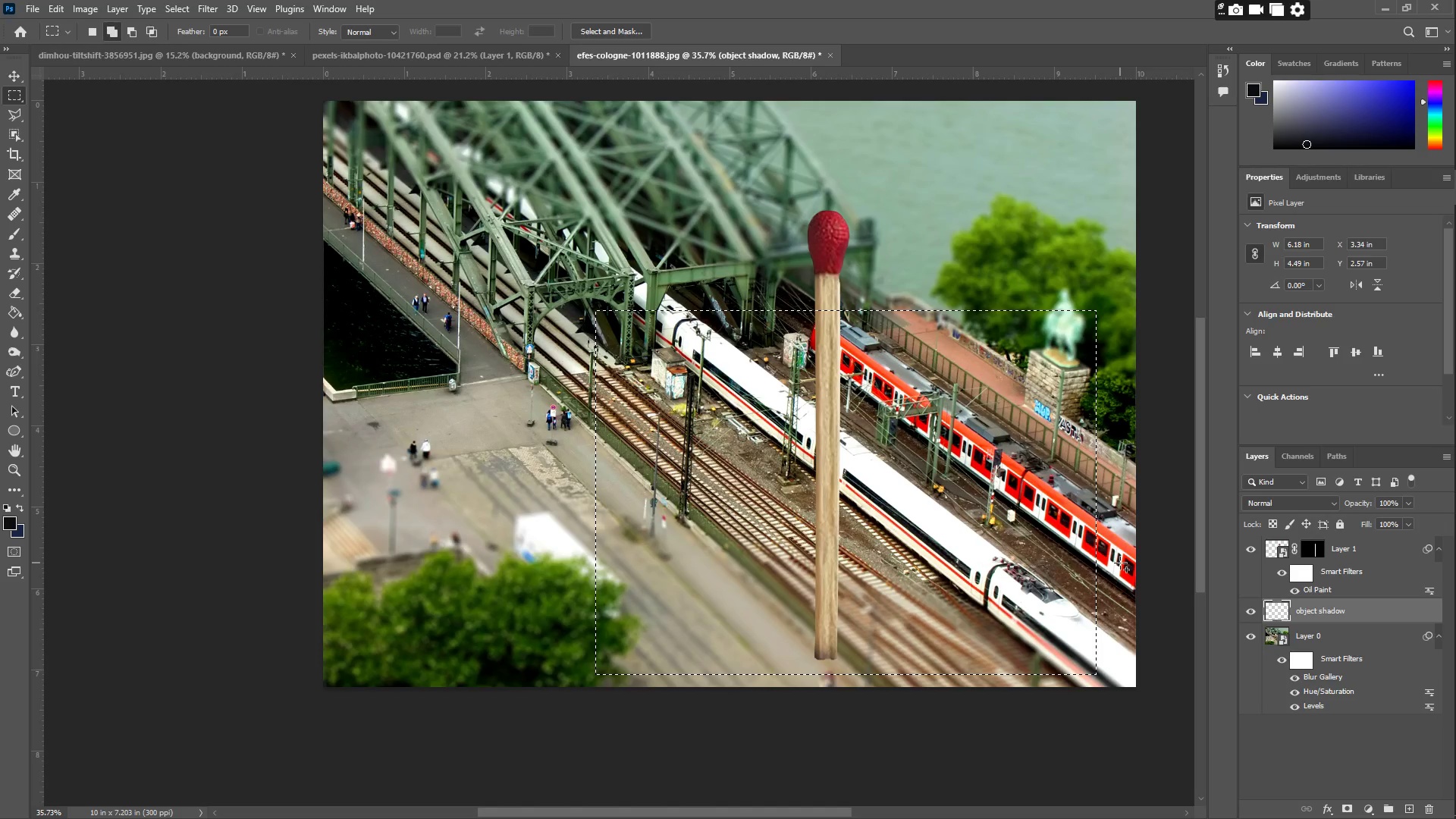 
left_click([1331, 630])
 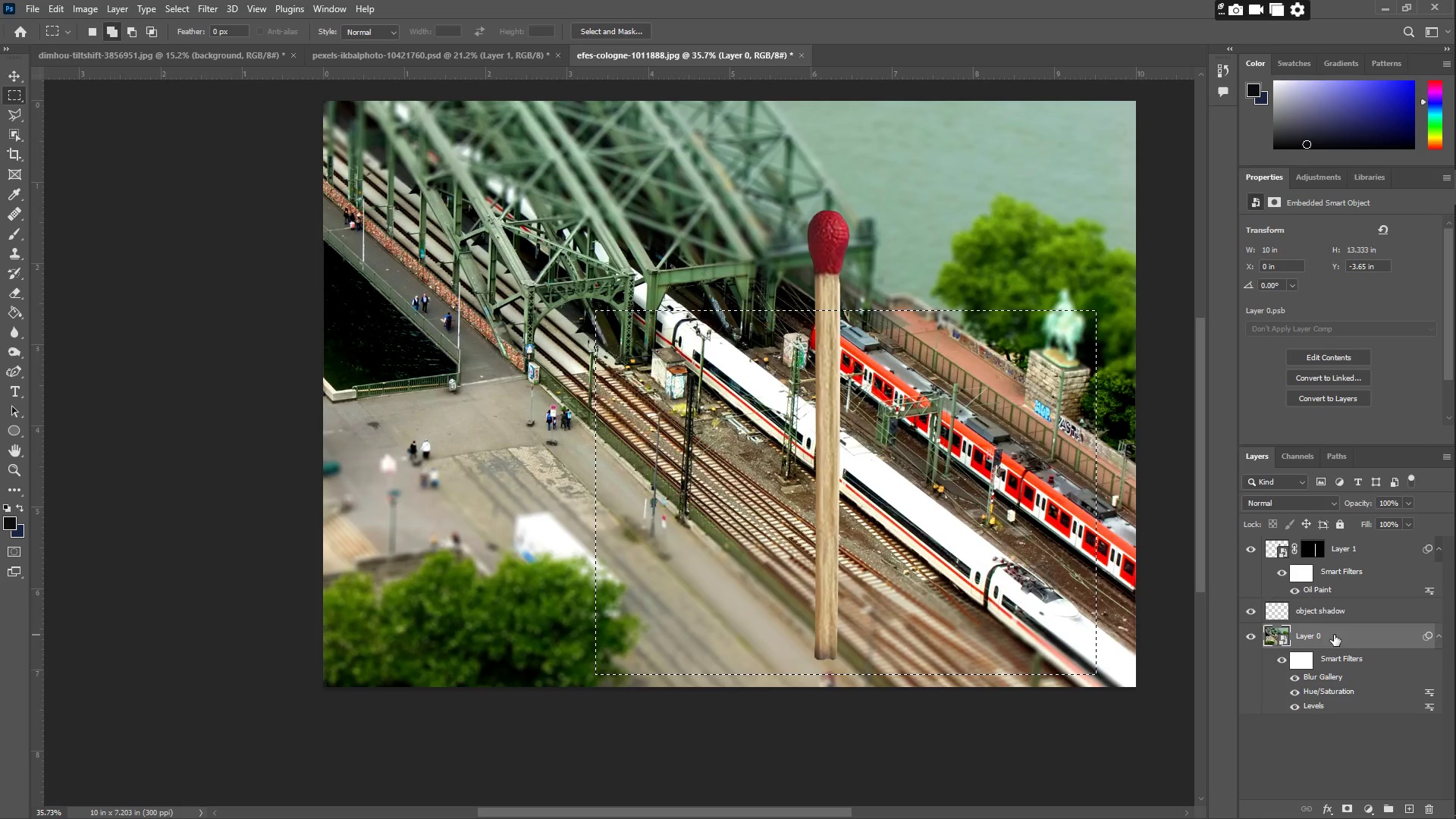 
key(Control+C)
 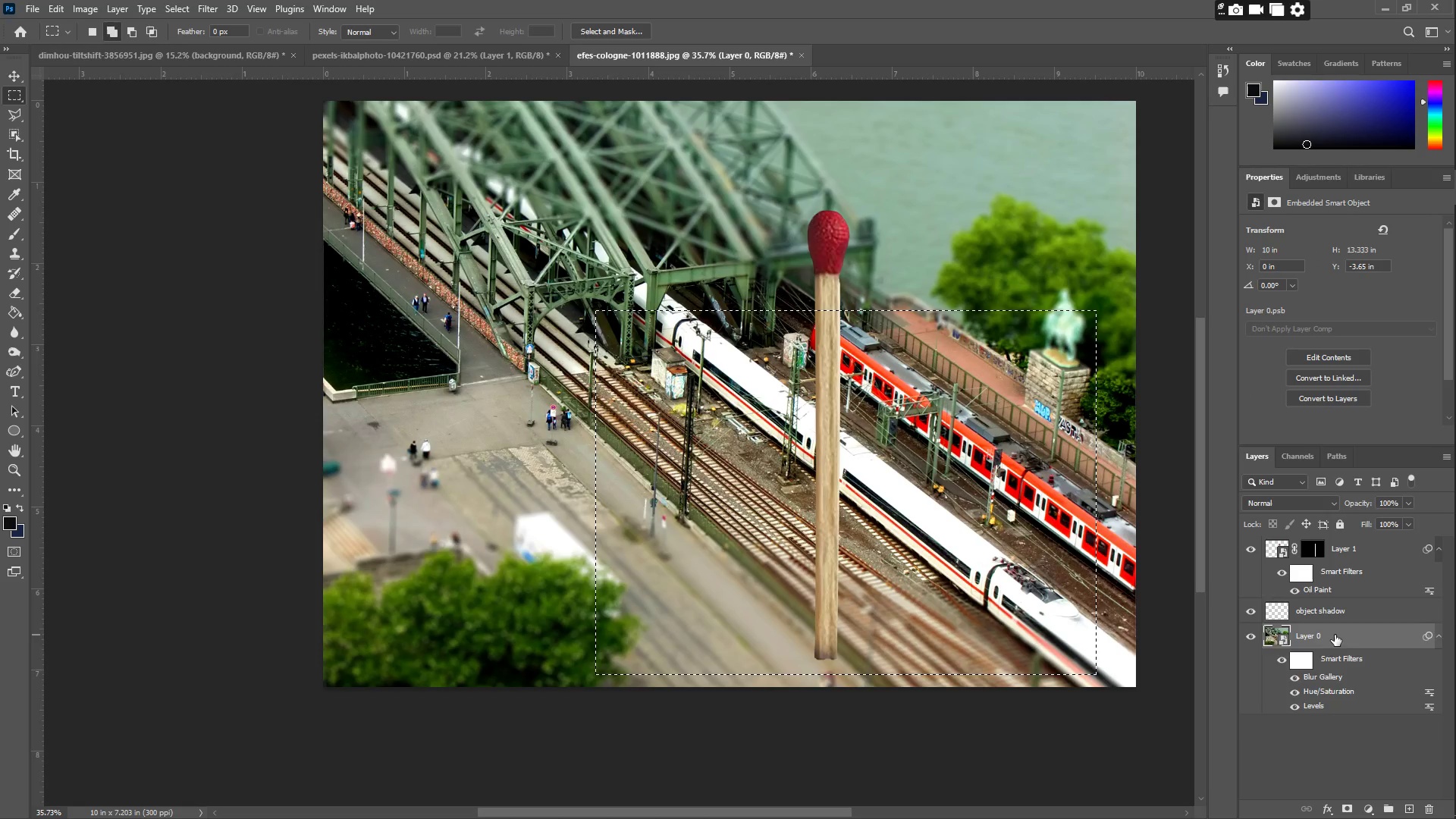 
key(Control+V)
 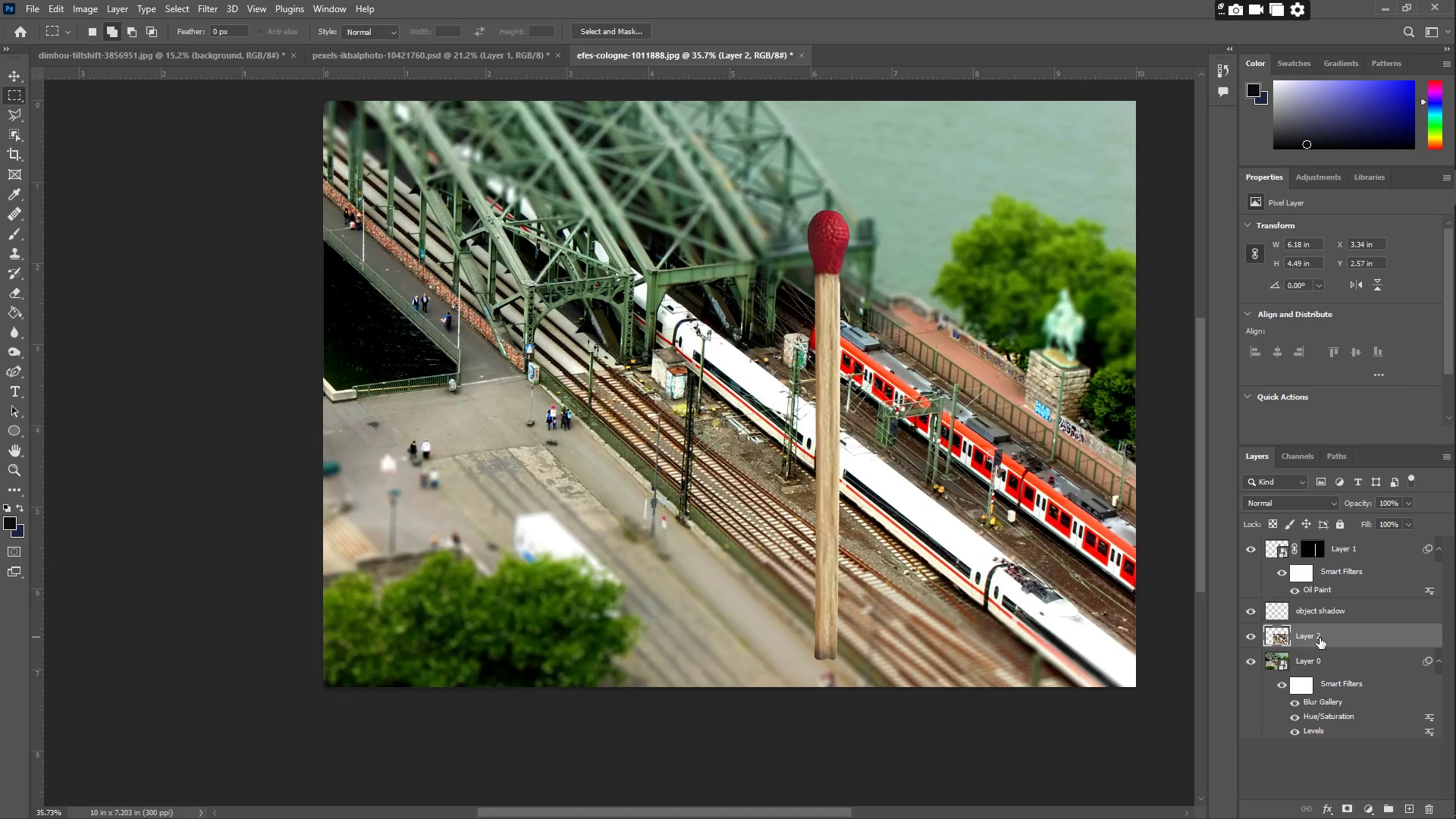 
double_click([1315, 635])
 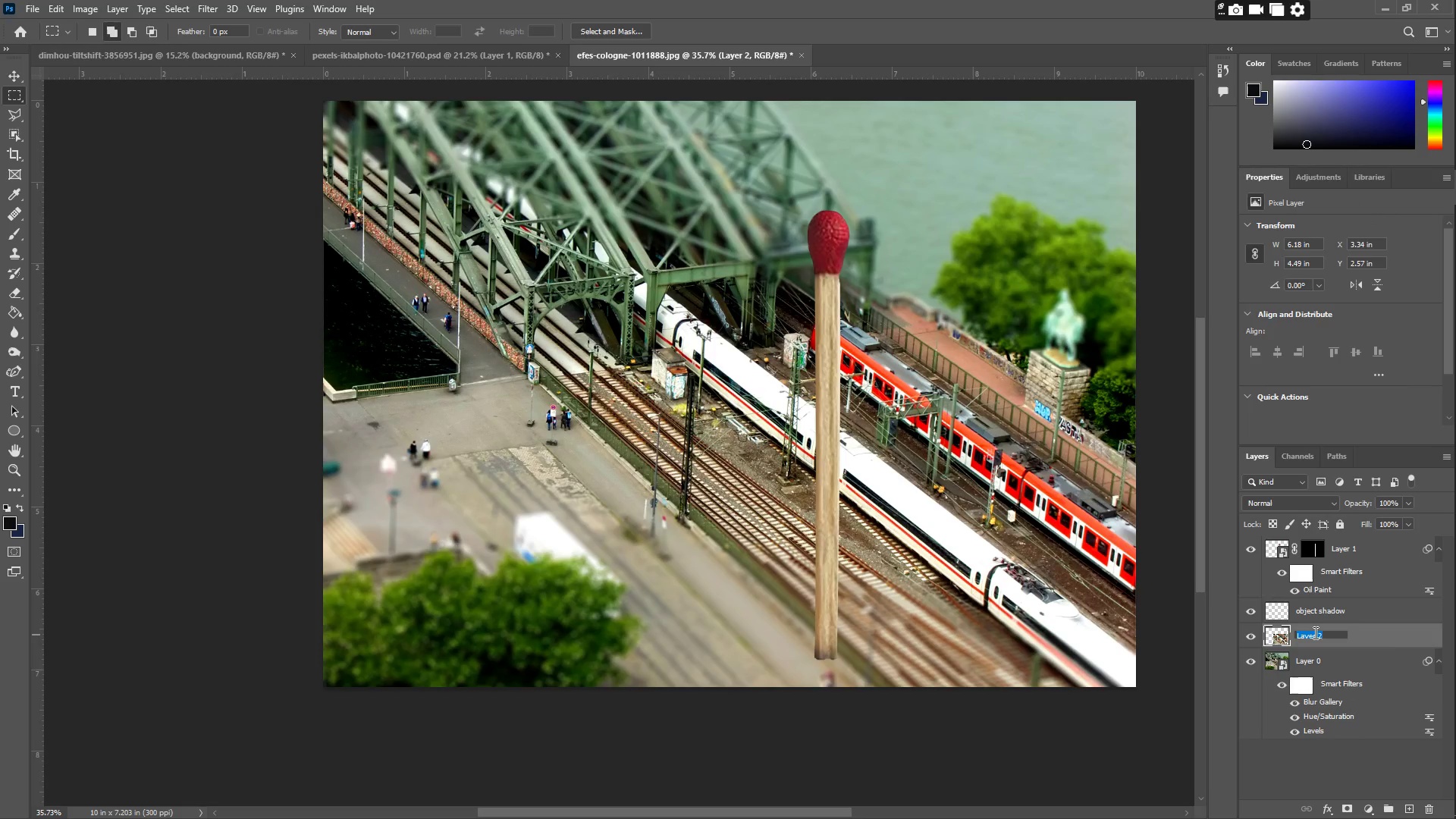 
type(ojbect shadow)
 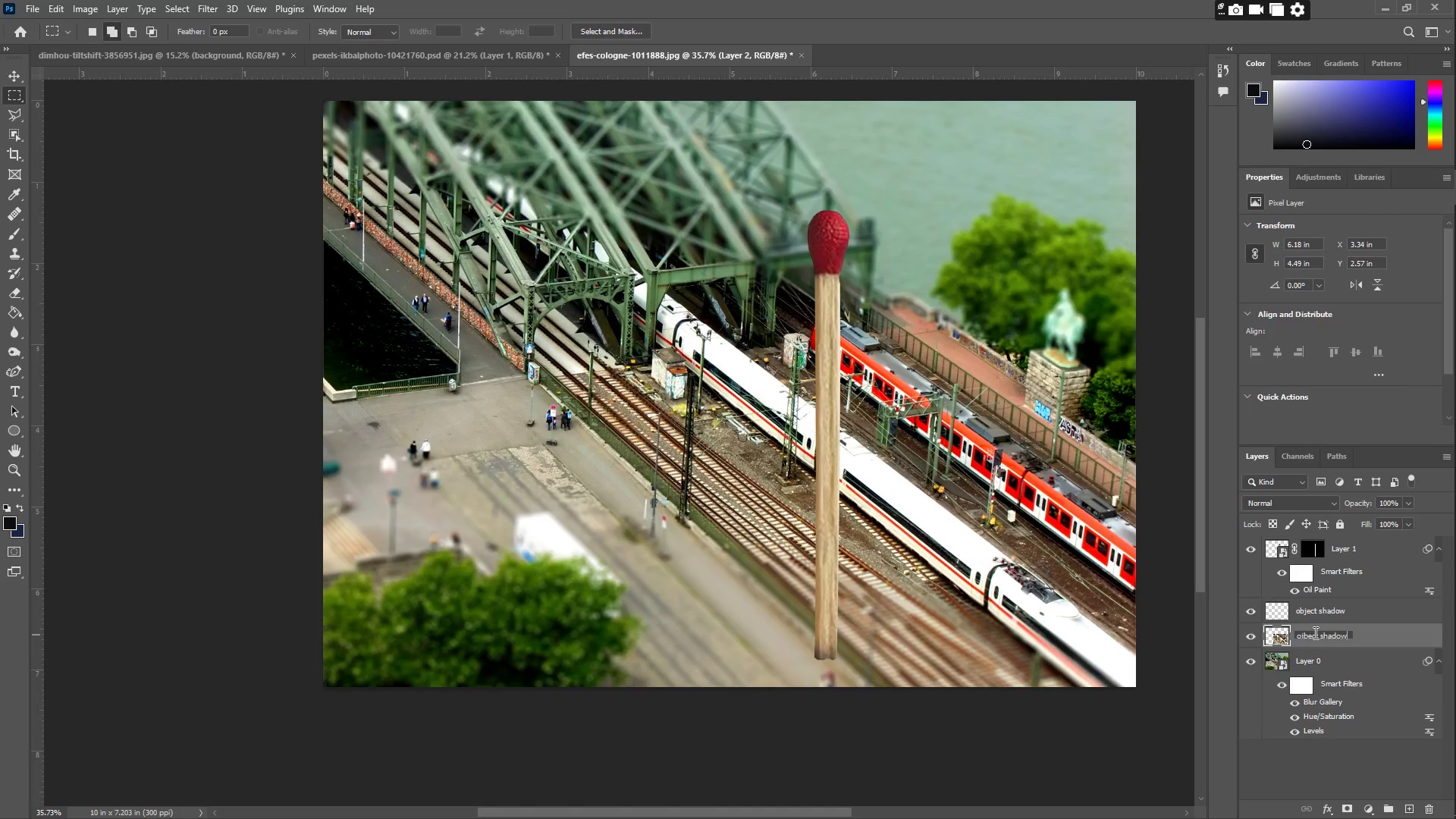 
key(Enter)
 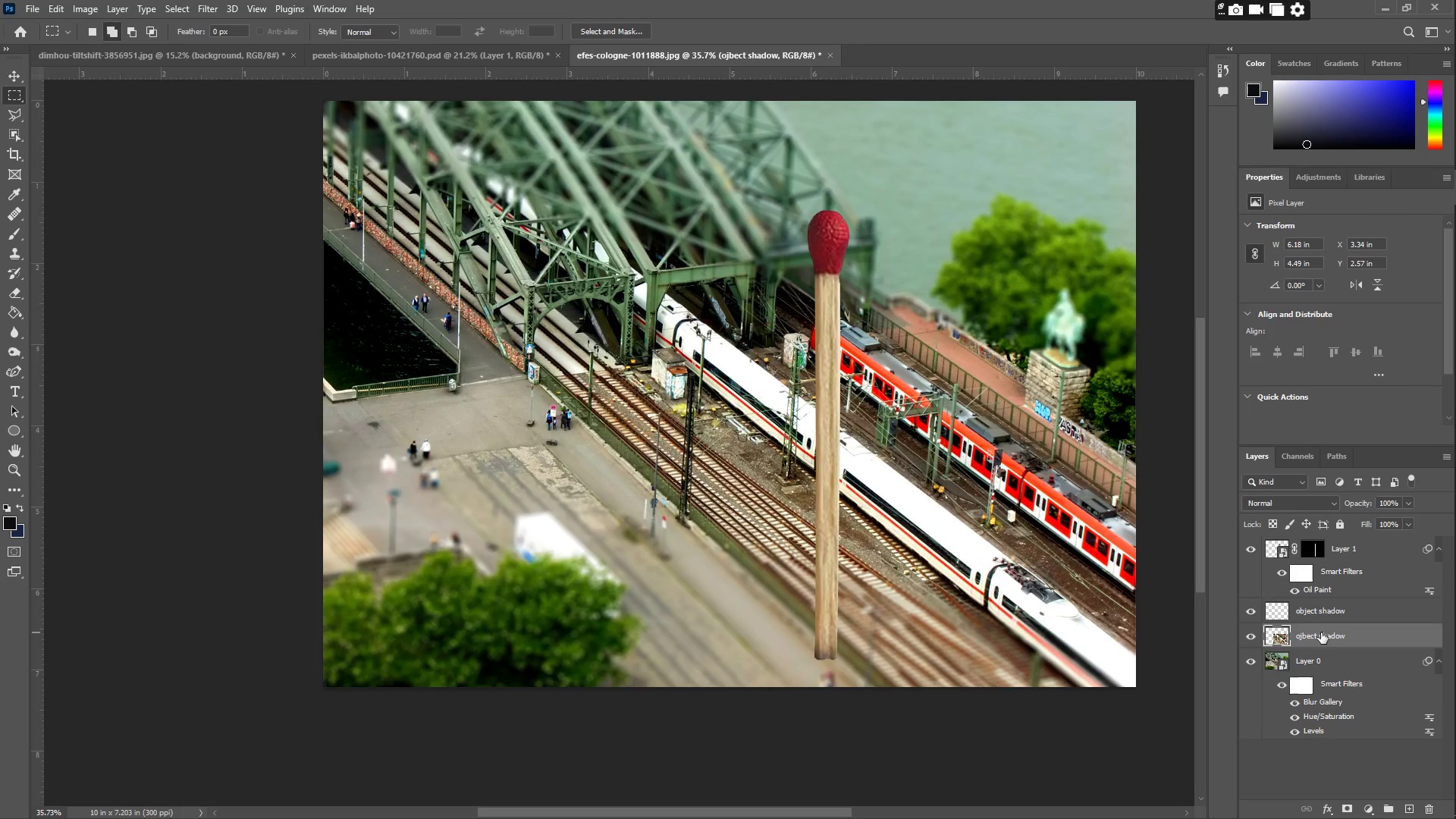 
double_click([1301, 634])
 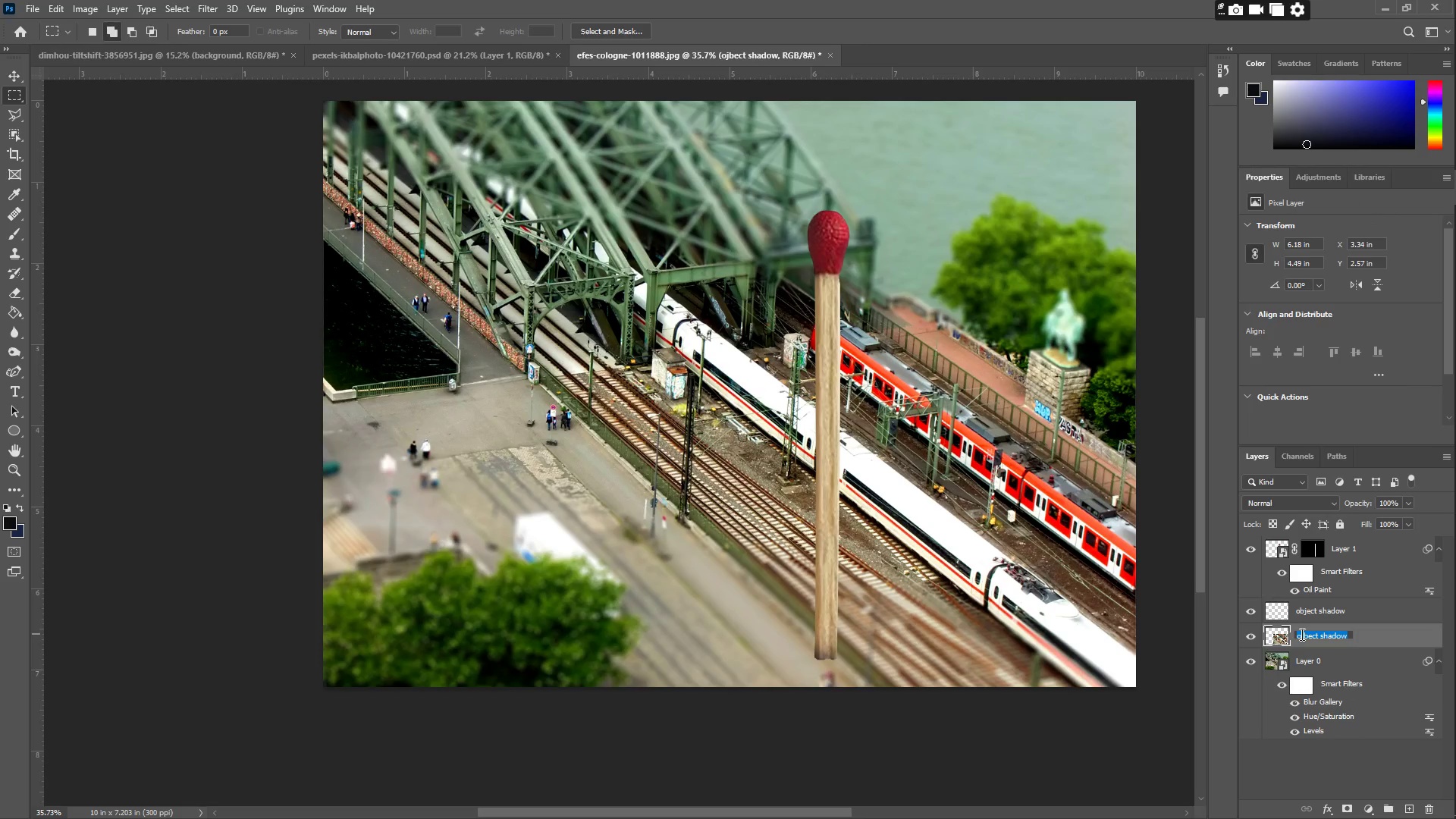 
type(object shadwo)
key(Backspace)
key(Backspace)
type(ow)
 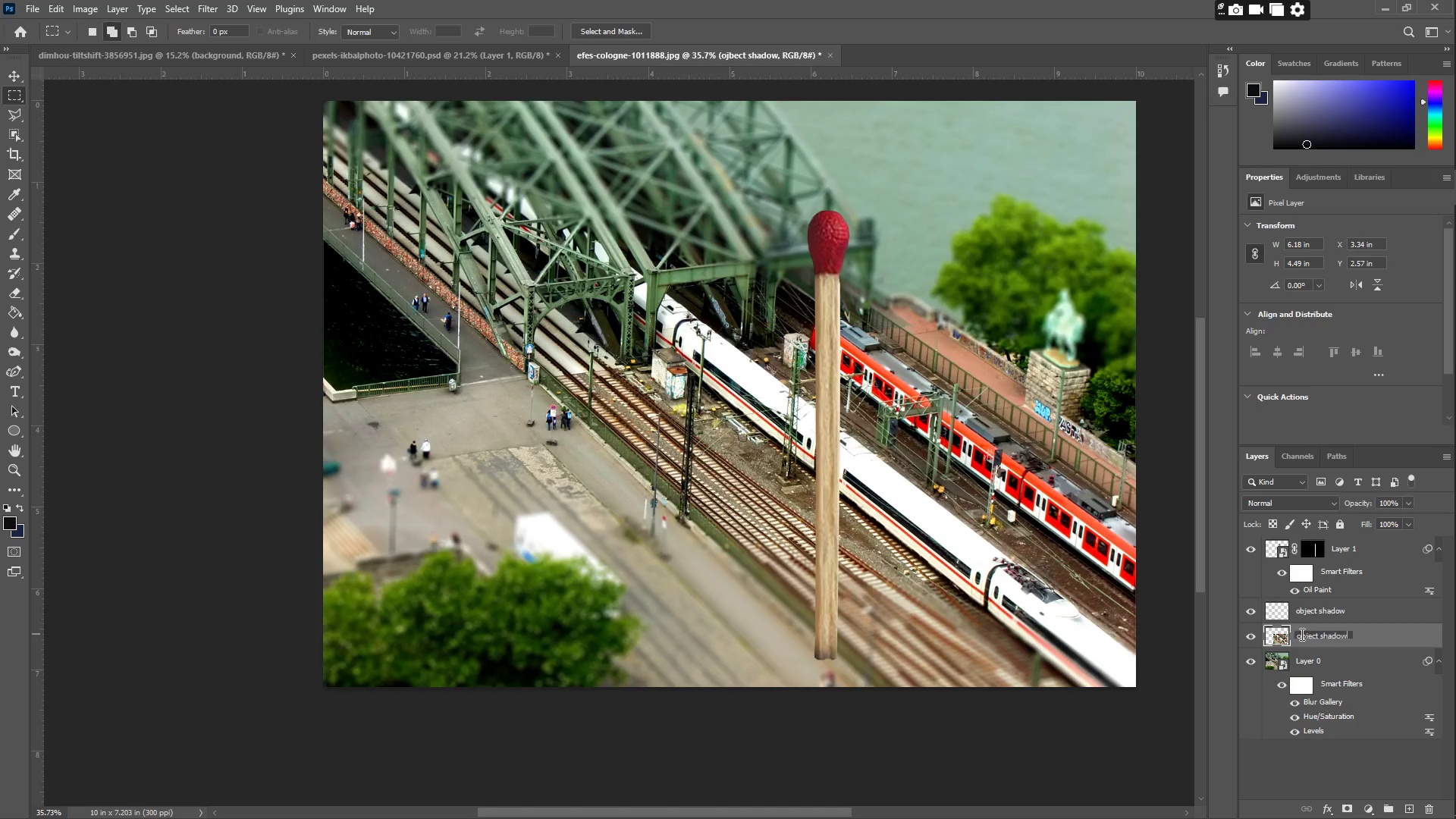 
key(Enter)
 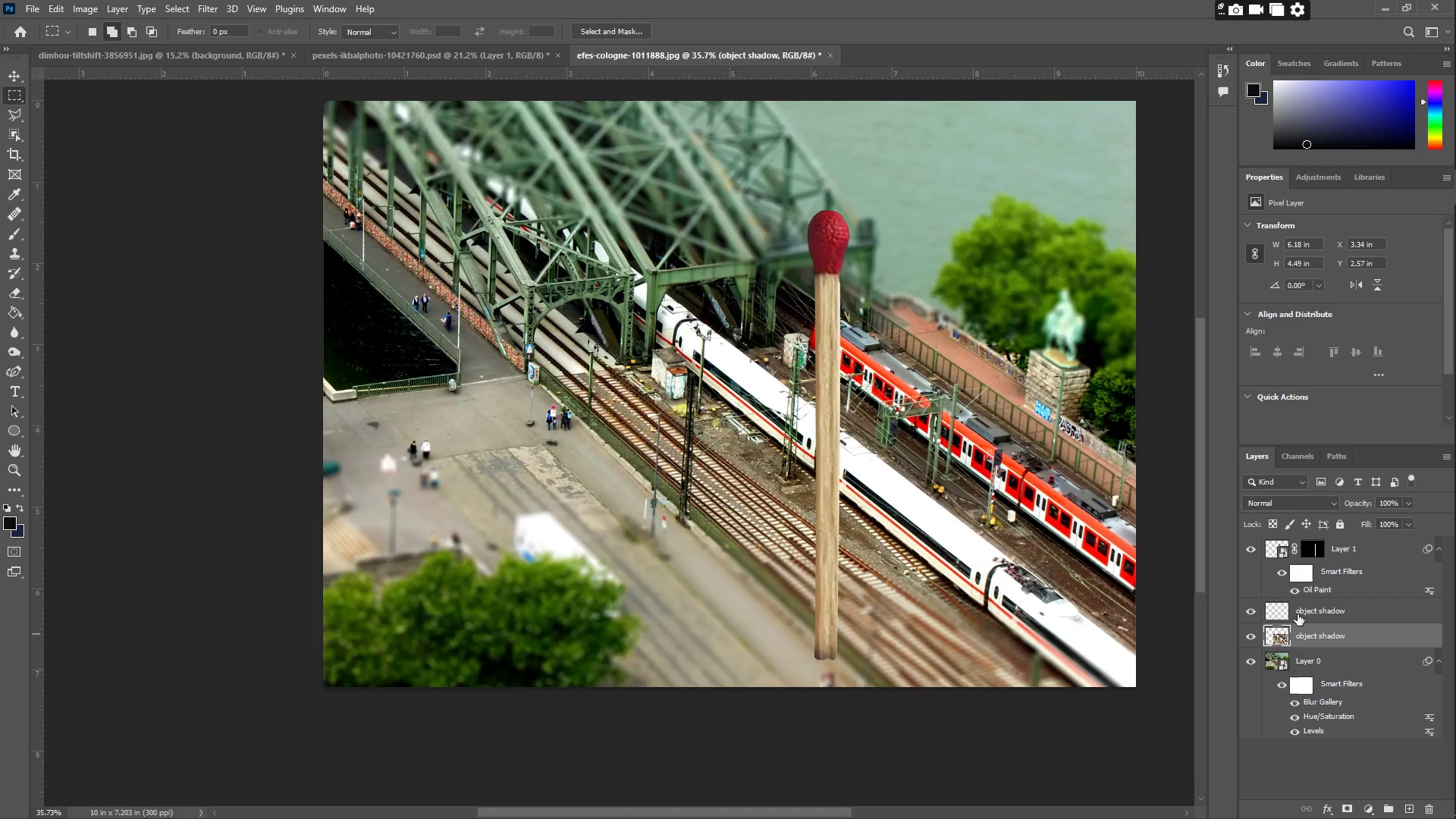 
left_click([1298, 608])
 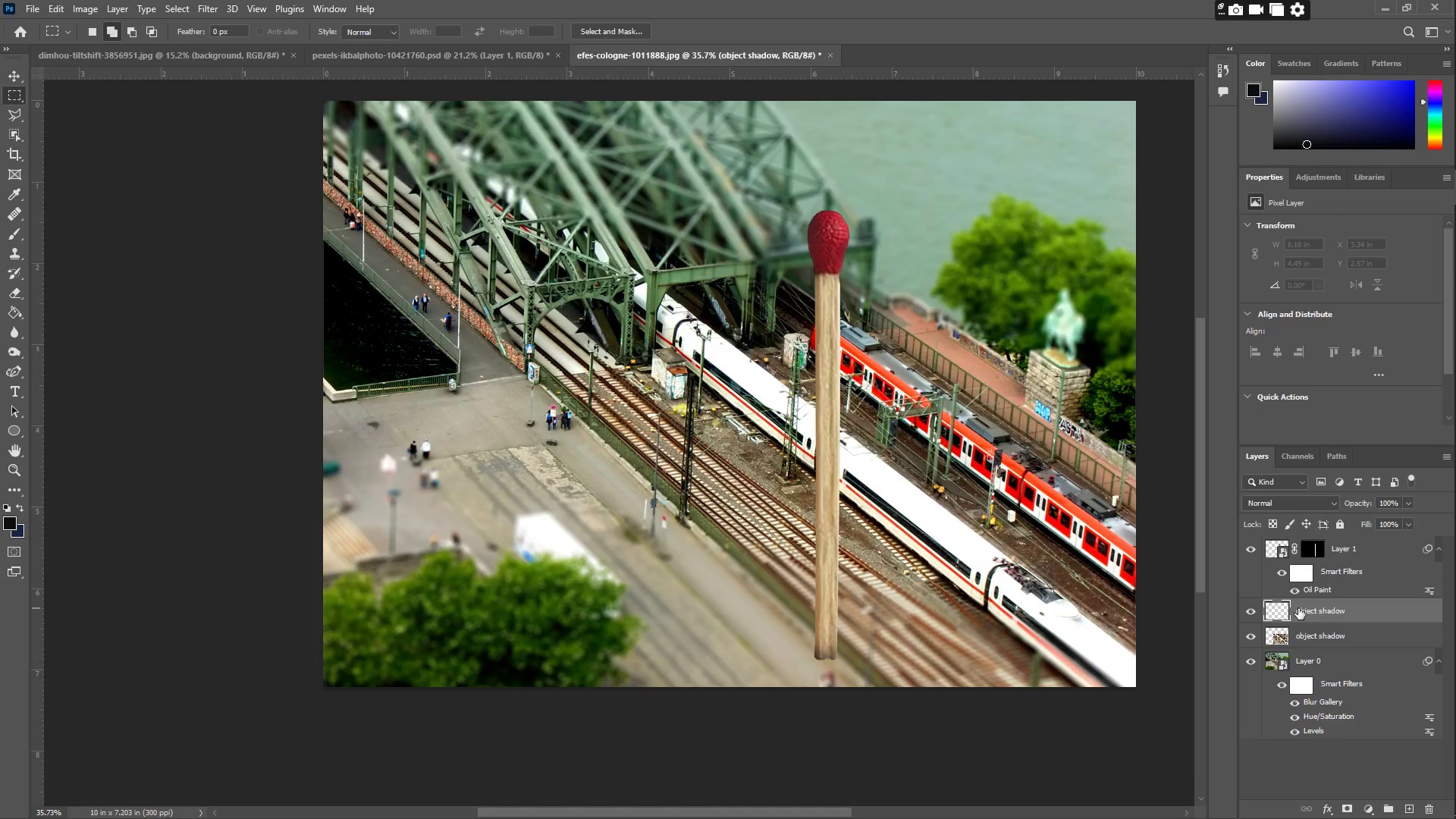 
type([Delete]zzb)
 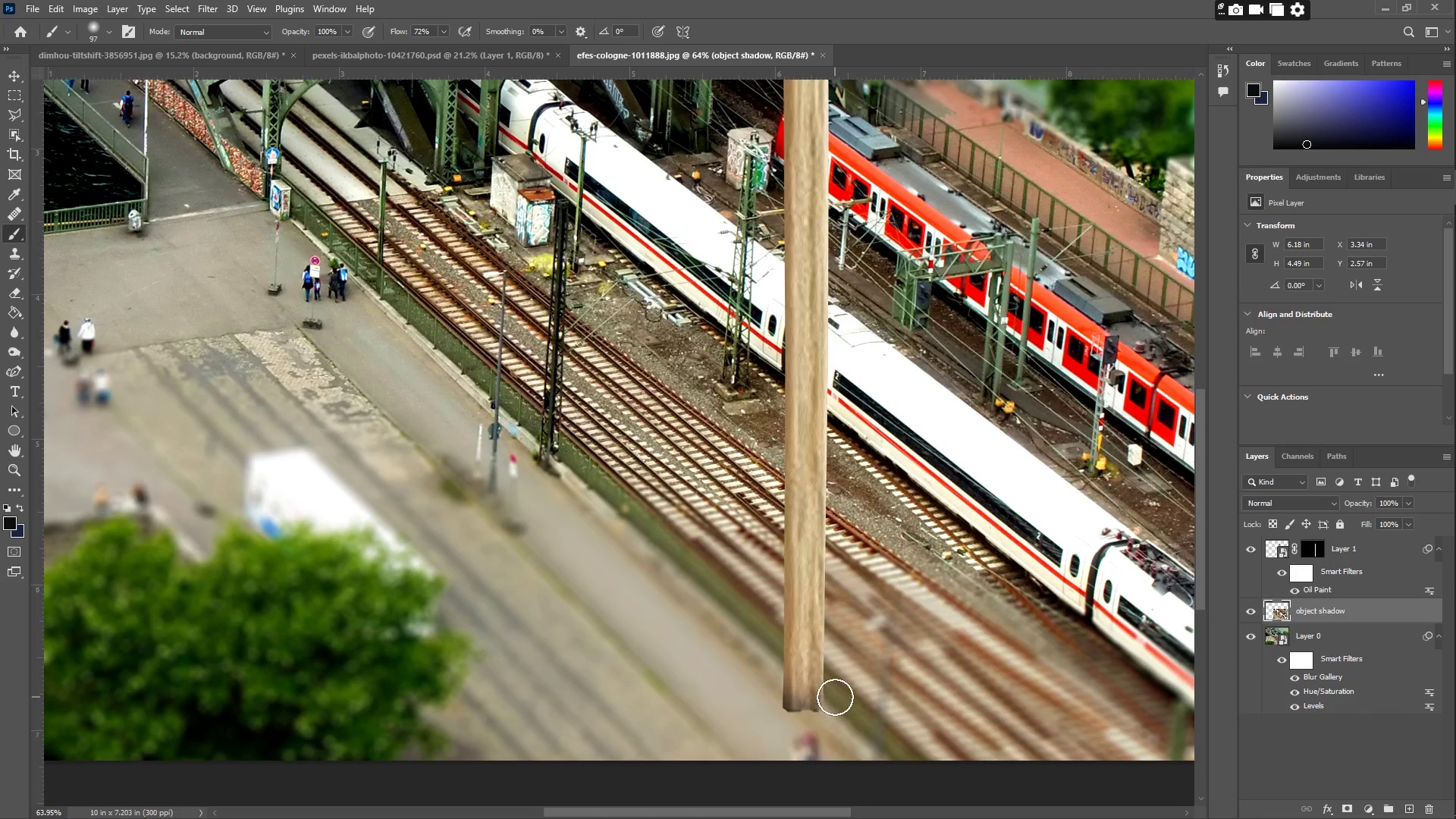 
left_click_drag(start_coordinate=[854, 598], to_coordinate=[890, 560])
 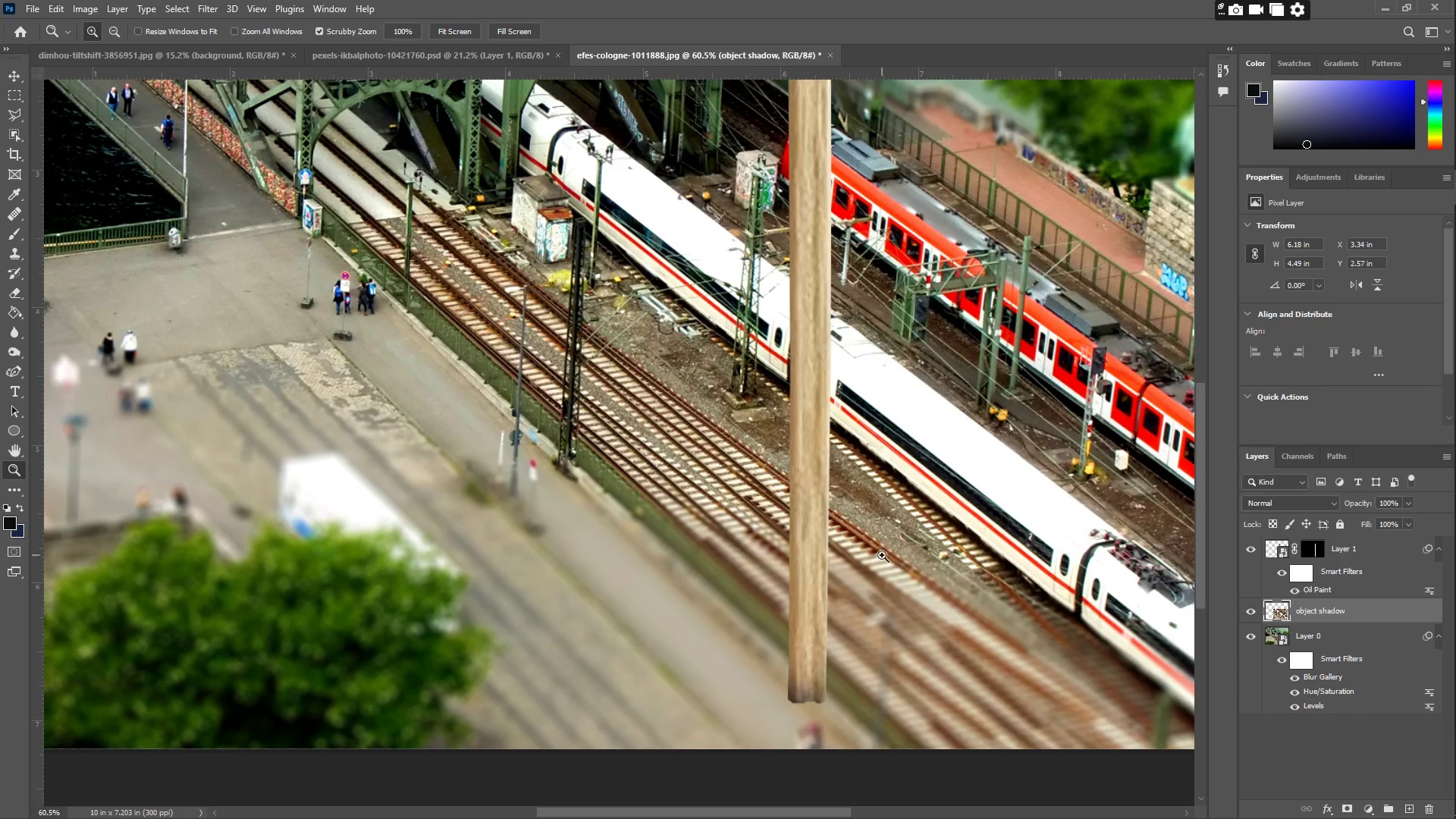 
left_click_drag(start_coordinate=[880, 548], to_coordinate=[893, 548])
 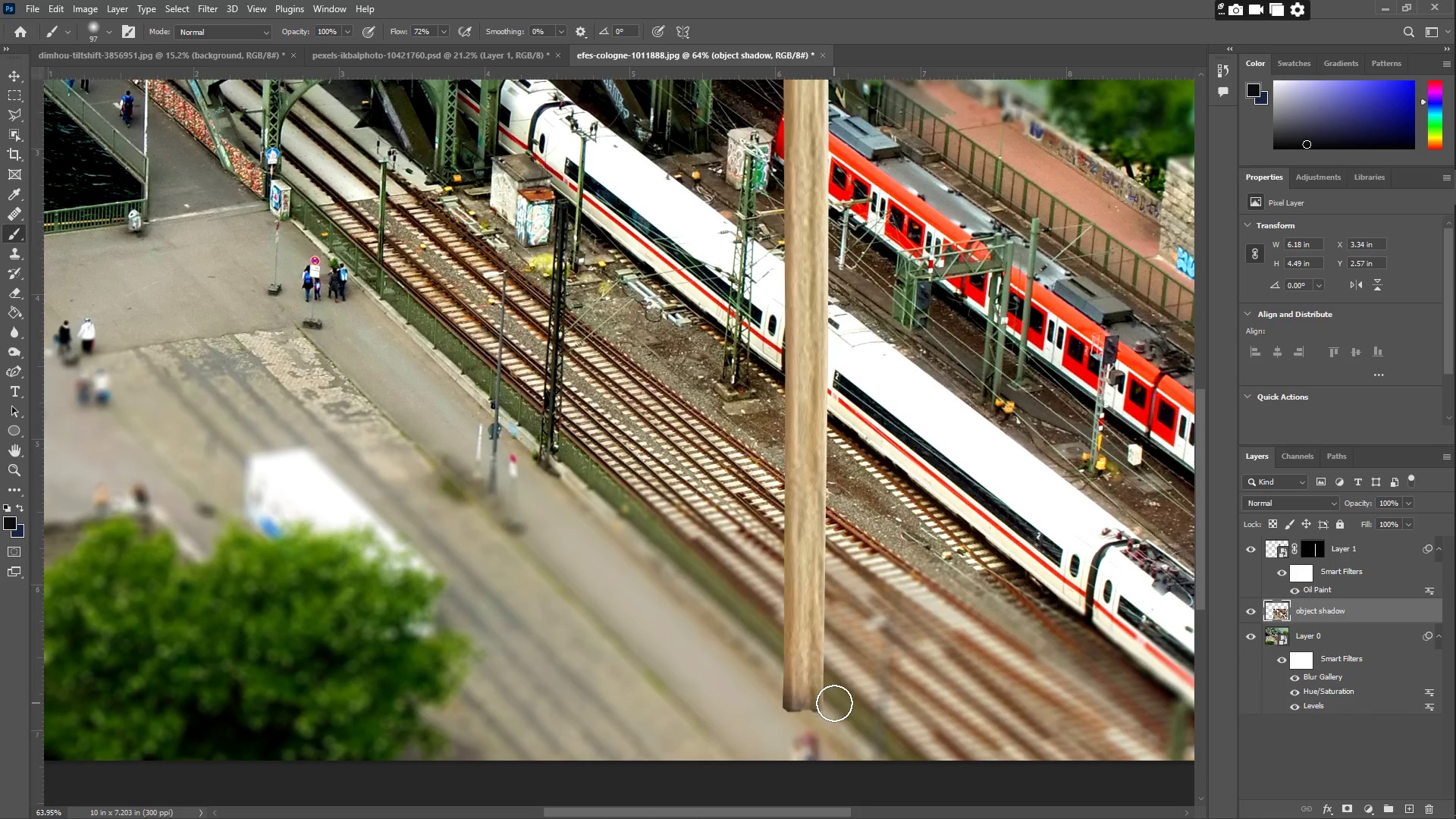 
left_click_drag(start_coordinate=[823, 691], to_coordinate=[813, 702])
 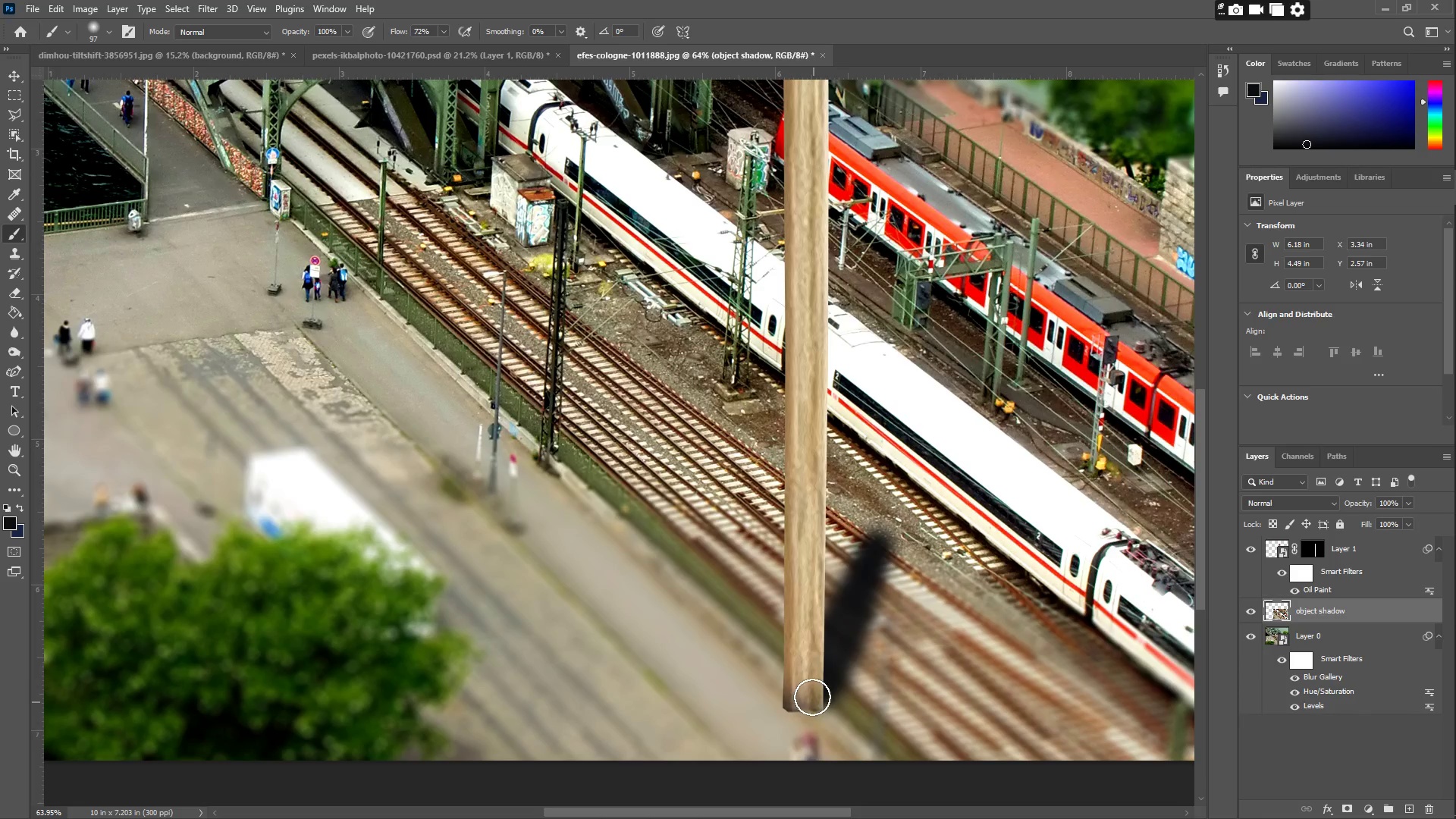 
key(Control+Z)
 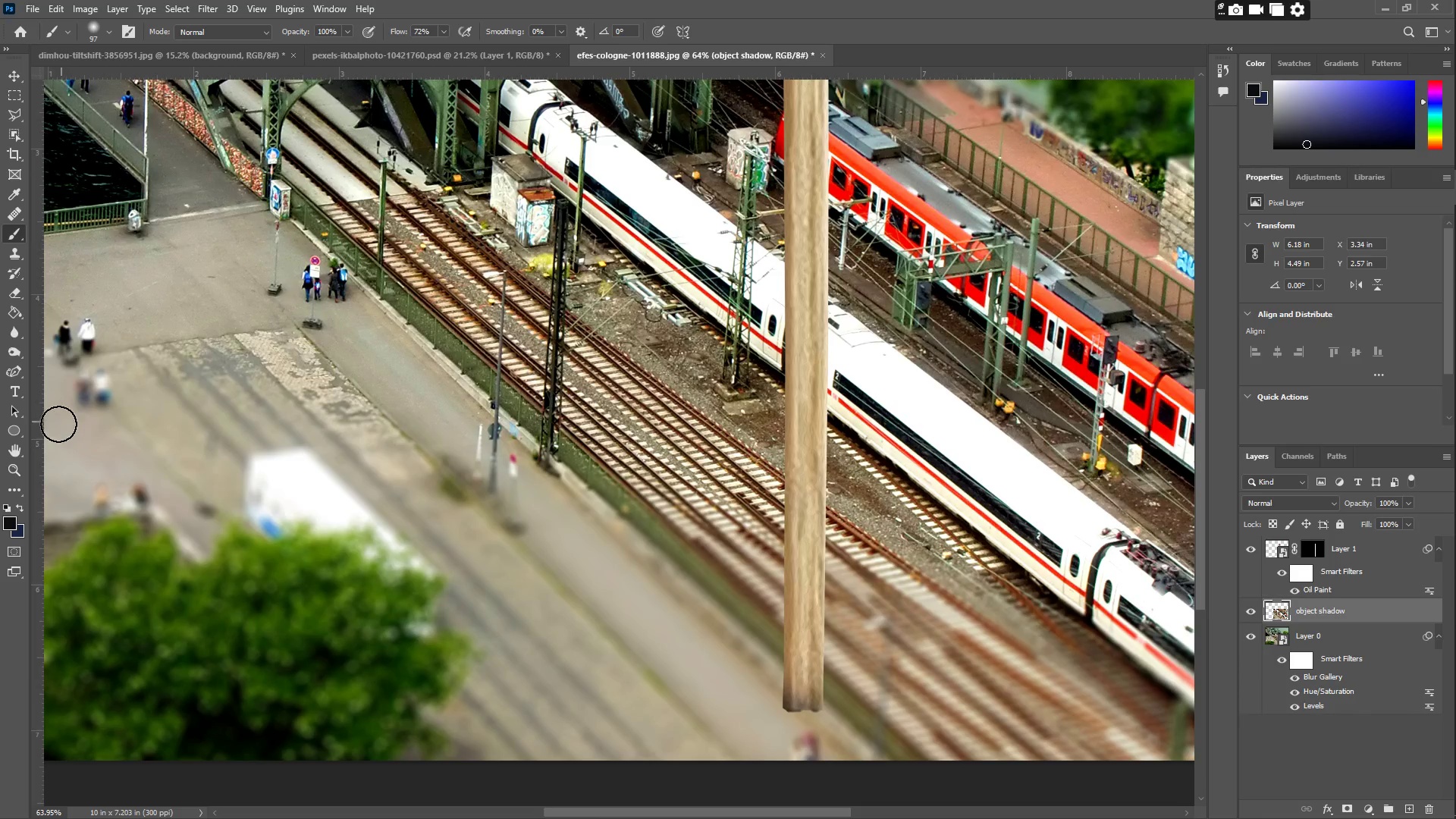 
mouse_move([13, 360])
 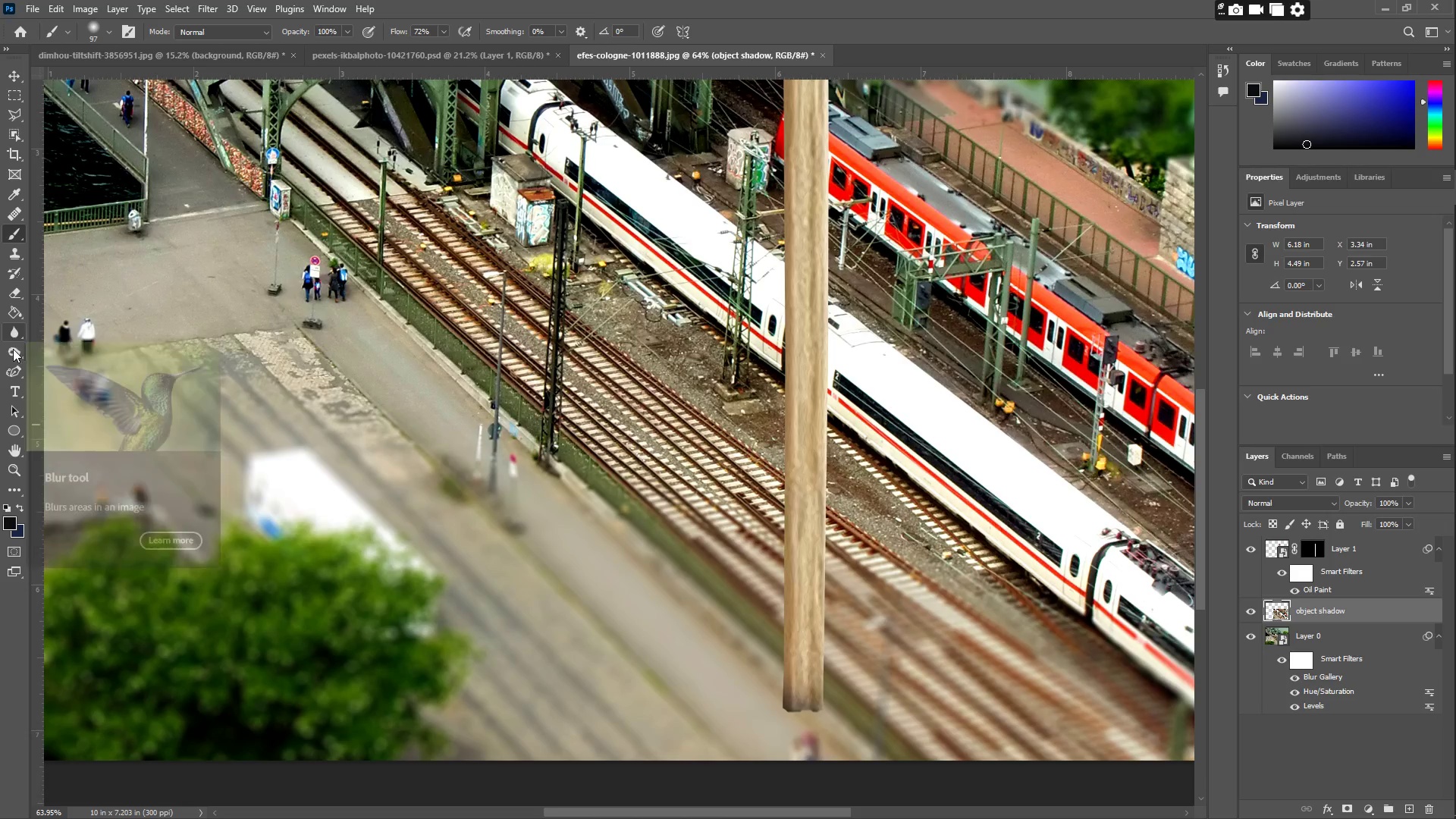 
left_click([13, 349])
 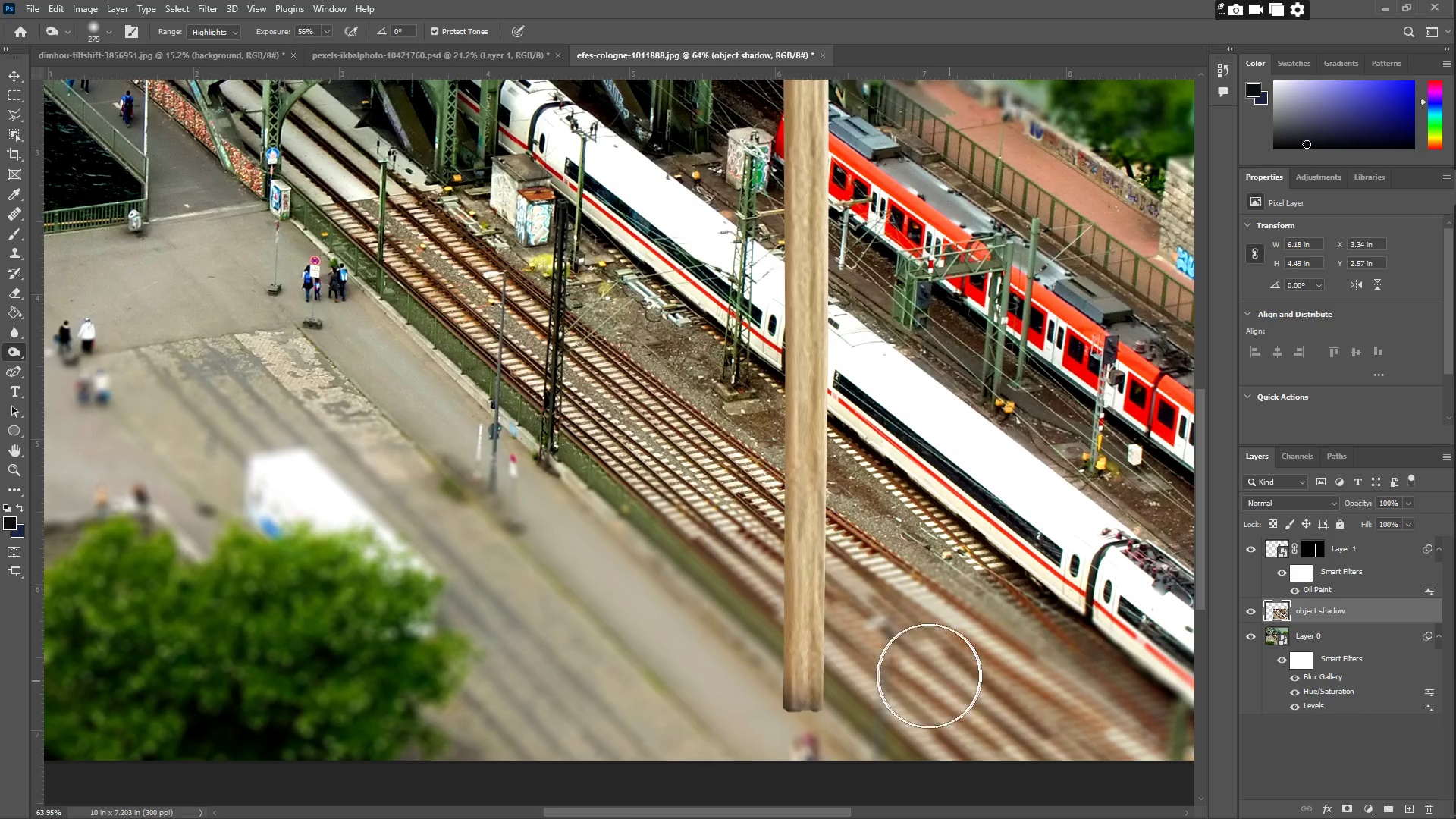 
left_click_drag(start_coordinate=[817, 661], to_coordinate=[805, 654])
 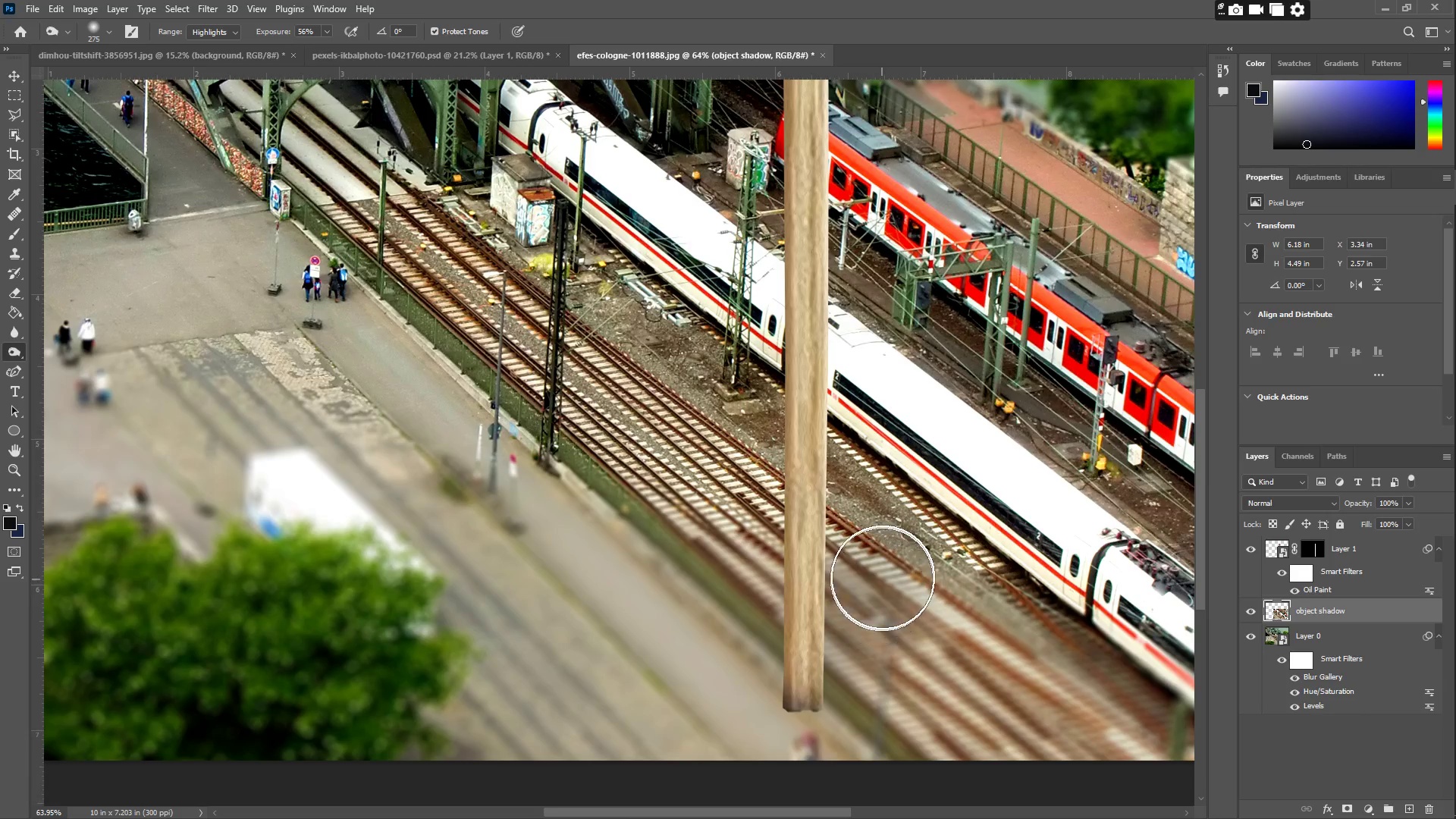 
key(Control+ControlLeft)
 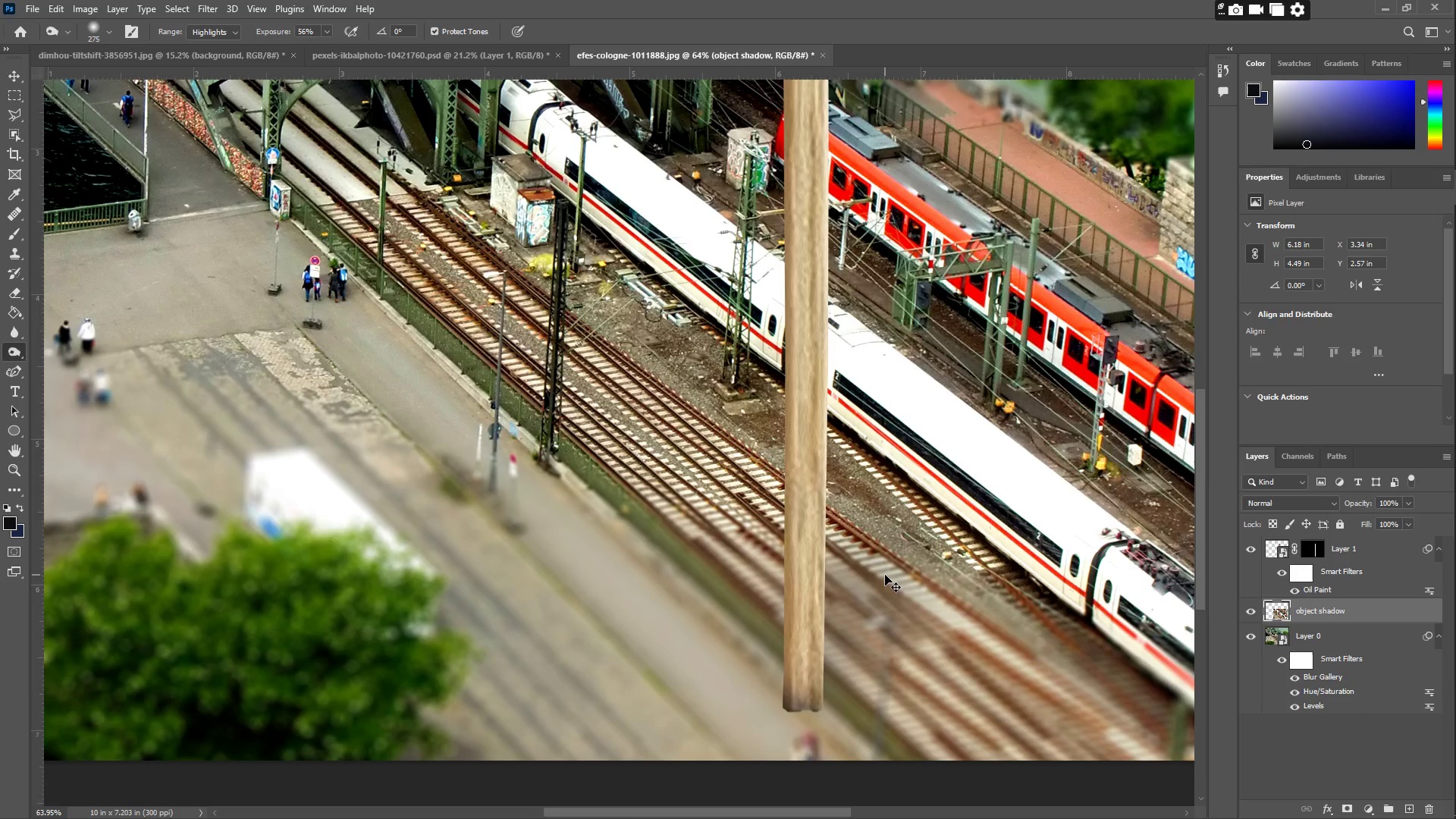 
key(Control+Z)
 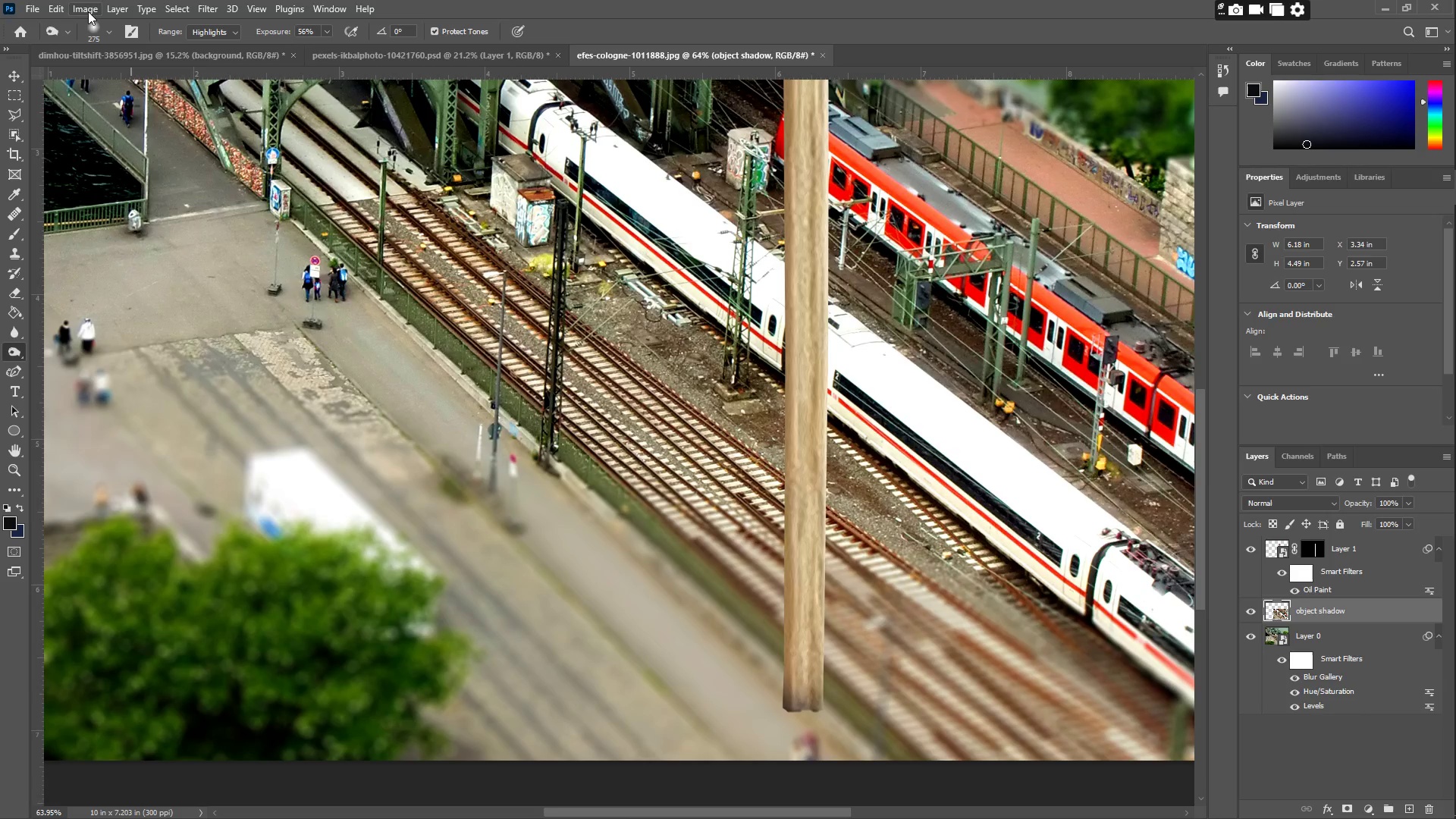 
left_click([93, 25])
 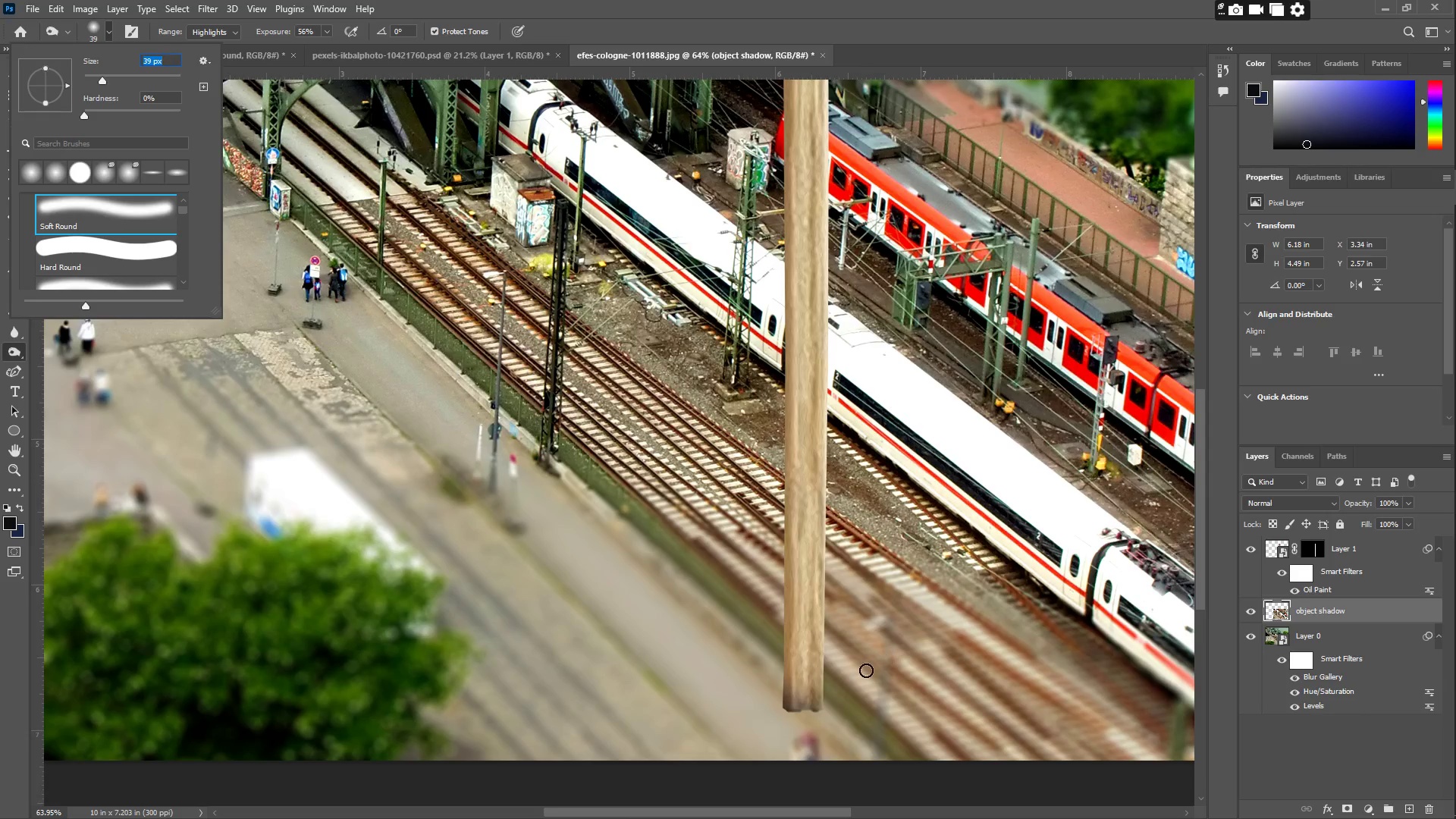 
left_click_drag(start_coordinate=[824, 678], to_coordinate=[869, 548])
 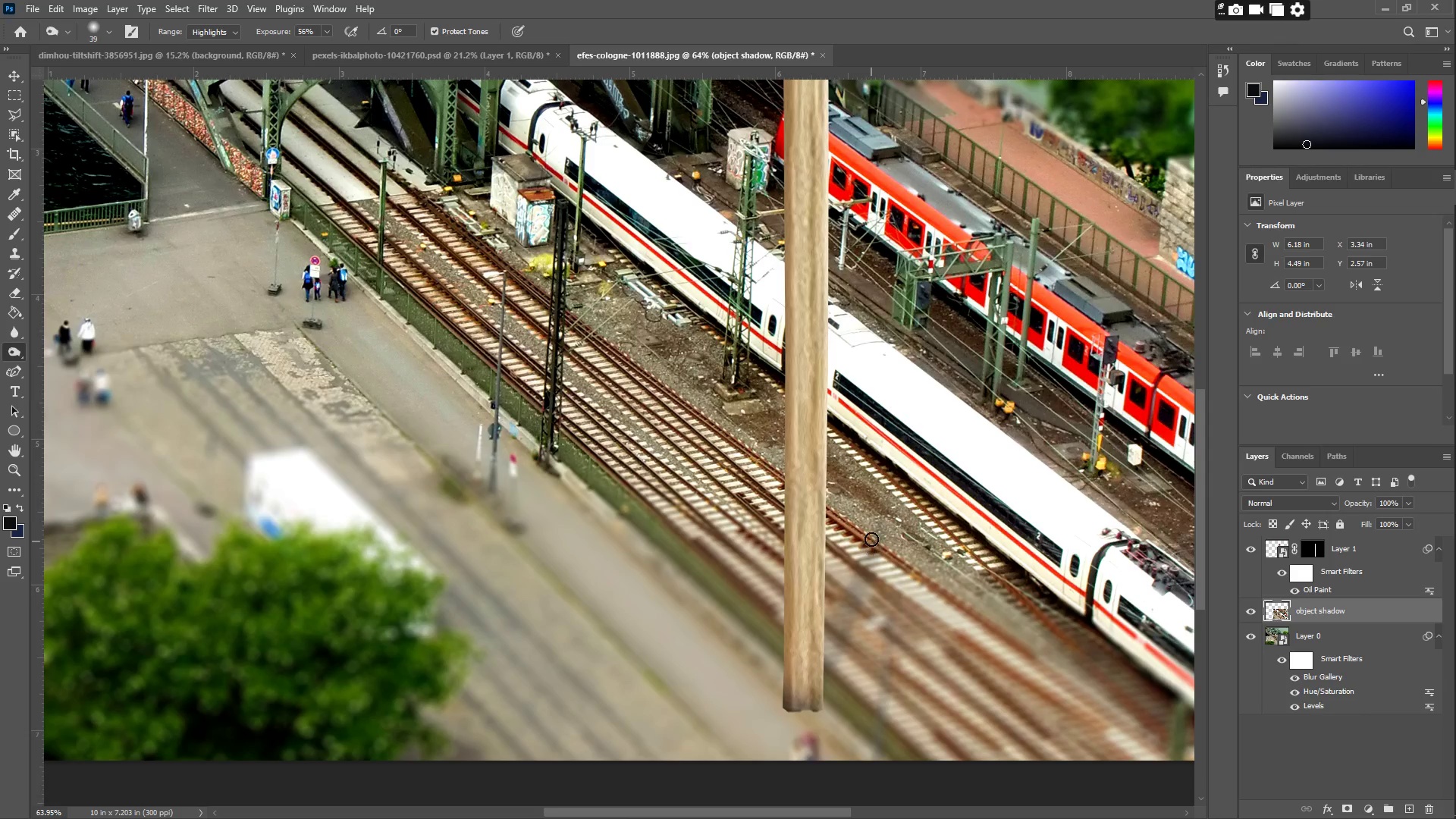 
key(Control+Z)
 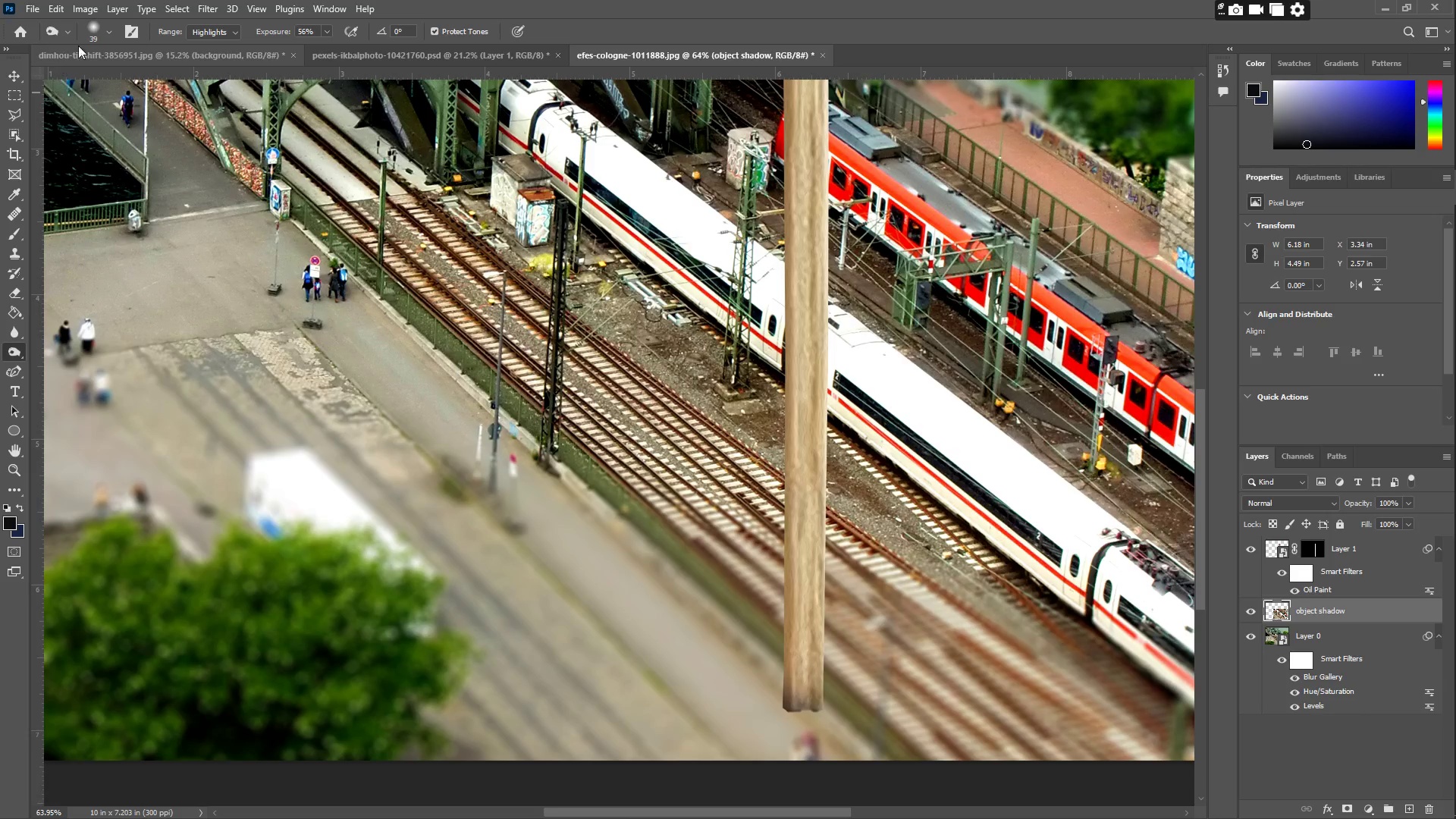 
left_click([91, 33])
 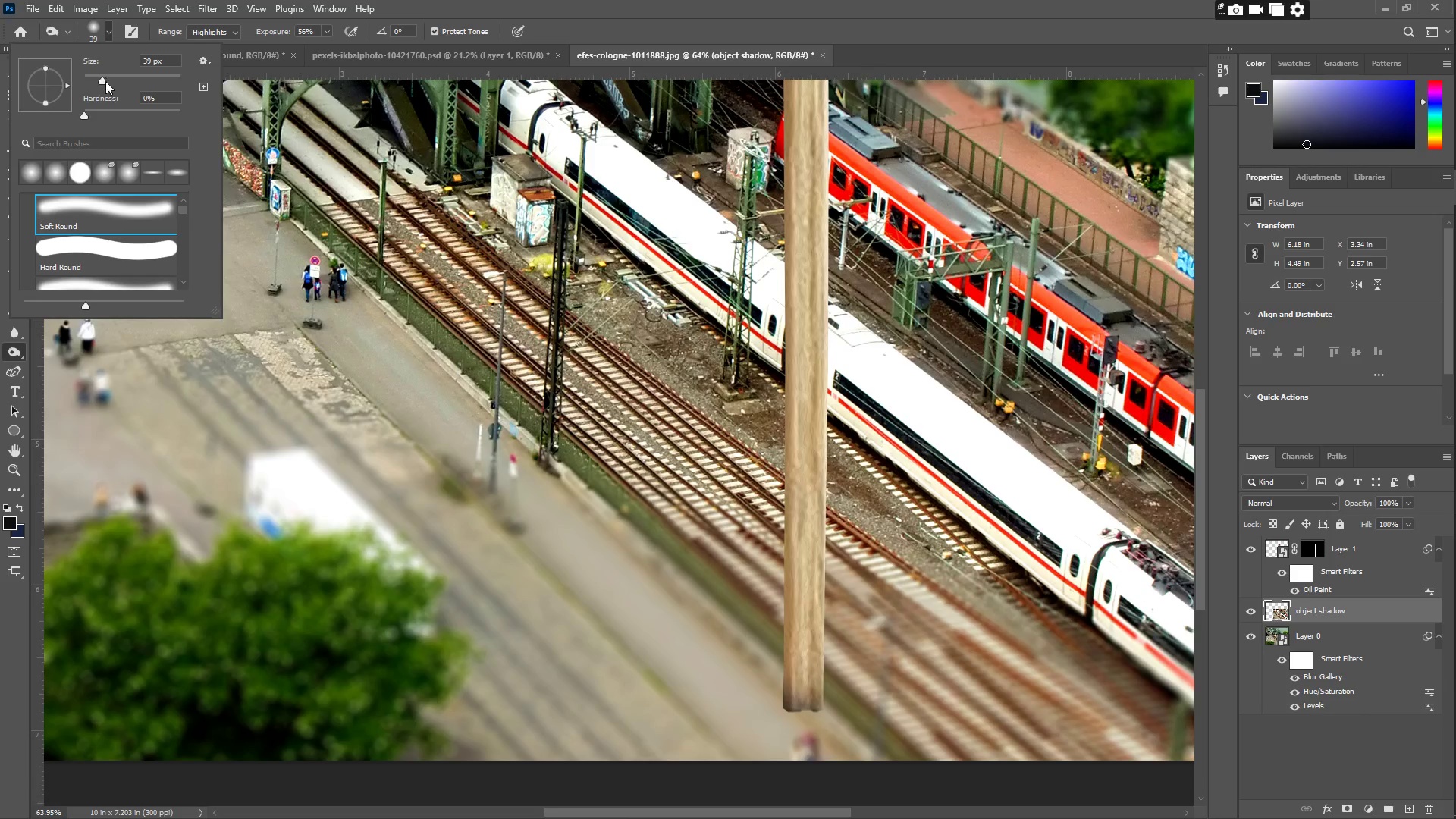 
left_click_drag(start_coordinate=[108, 79], to_coordinate=[118, 80])
 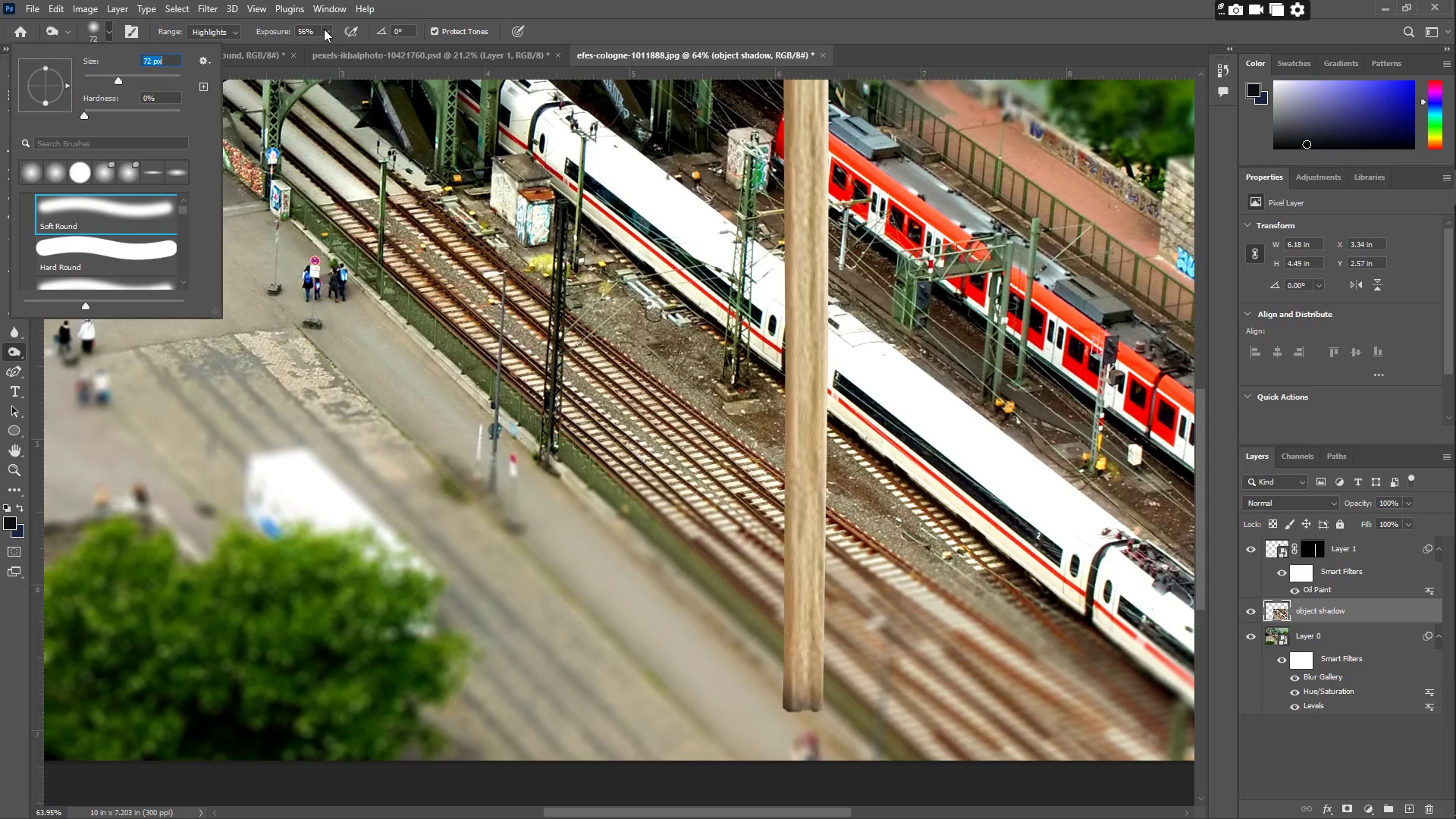 
left_click([347, 33])
 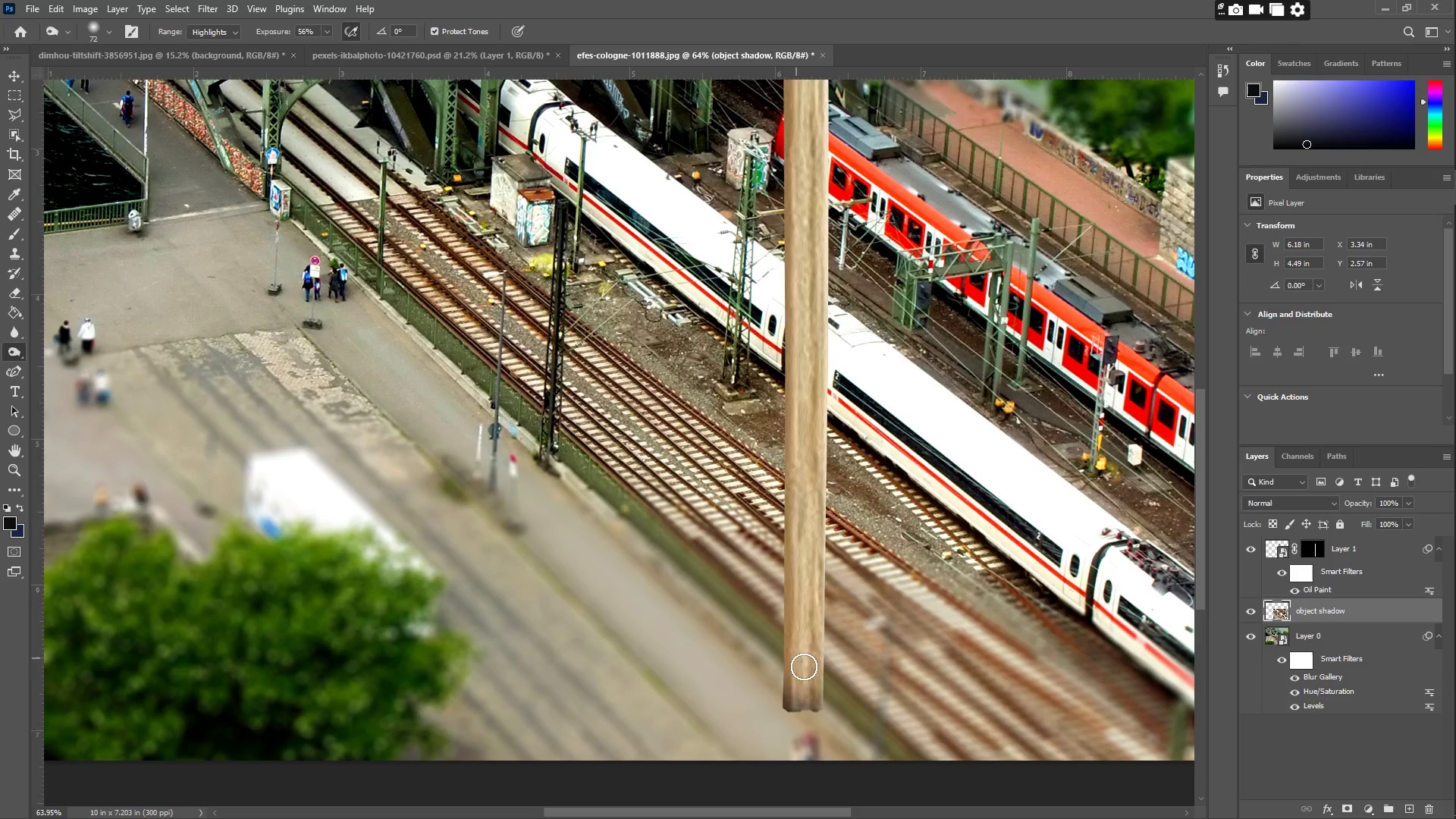 
left_click_drag(start_coordinate=[817, 687], to_coordinate=[924, 492])
 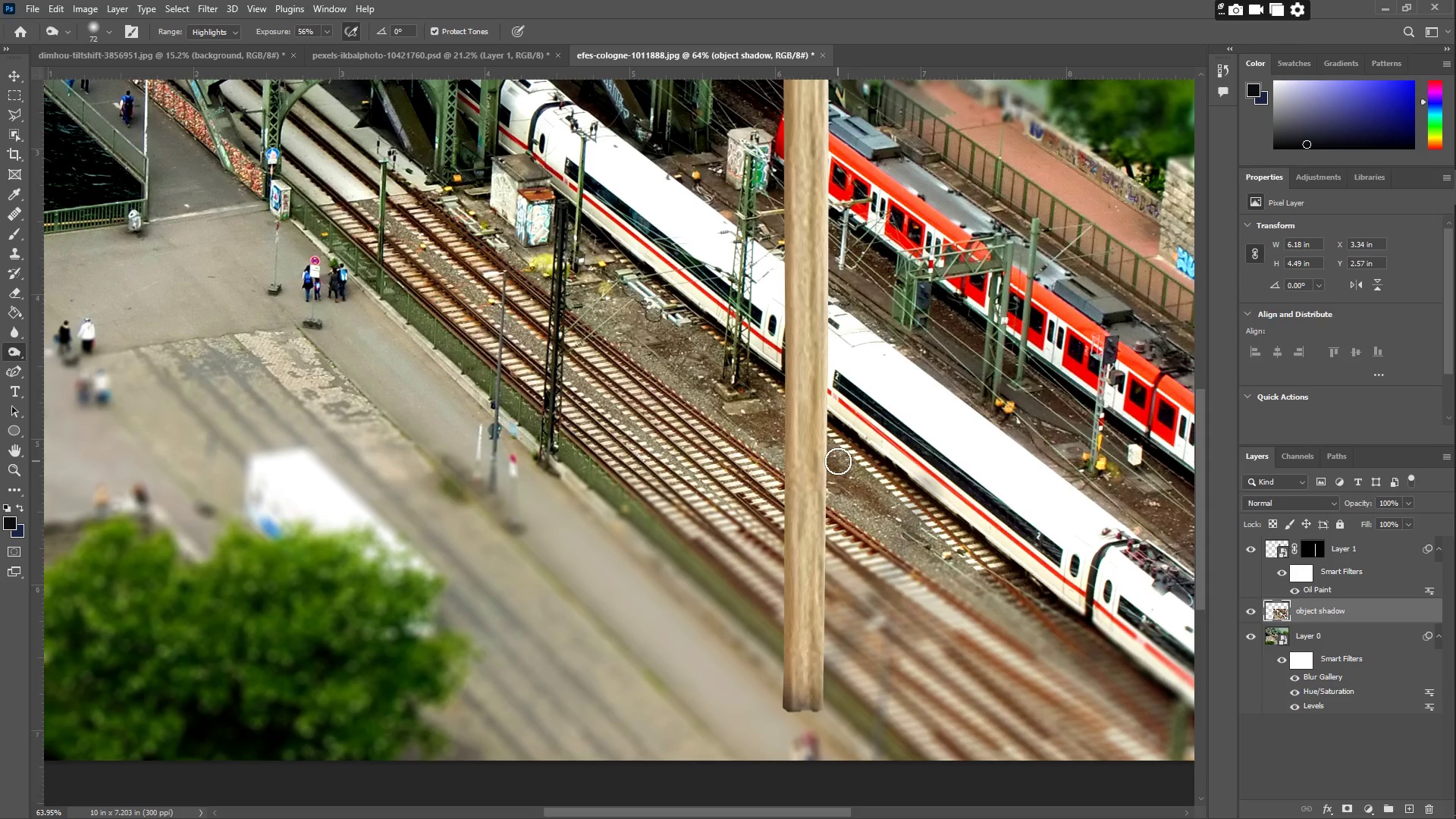 
scroll: coordinate [586, 445], scroll_direction: up, amount: 9.0
 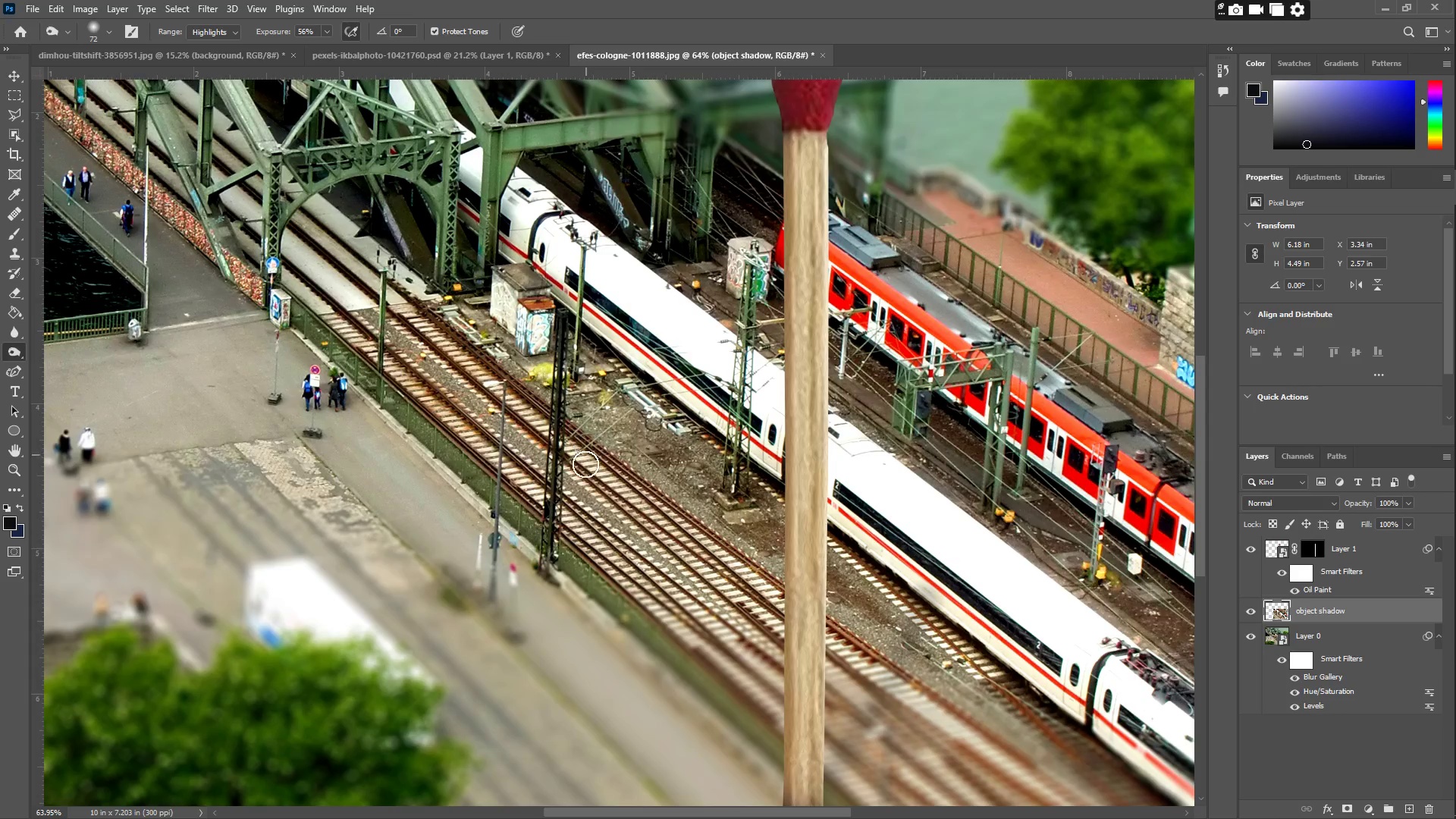 
key(Control+Z)
 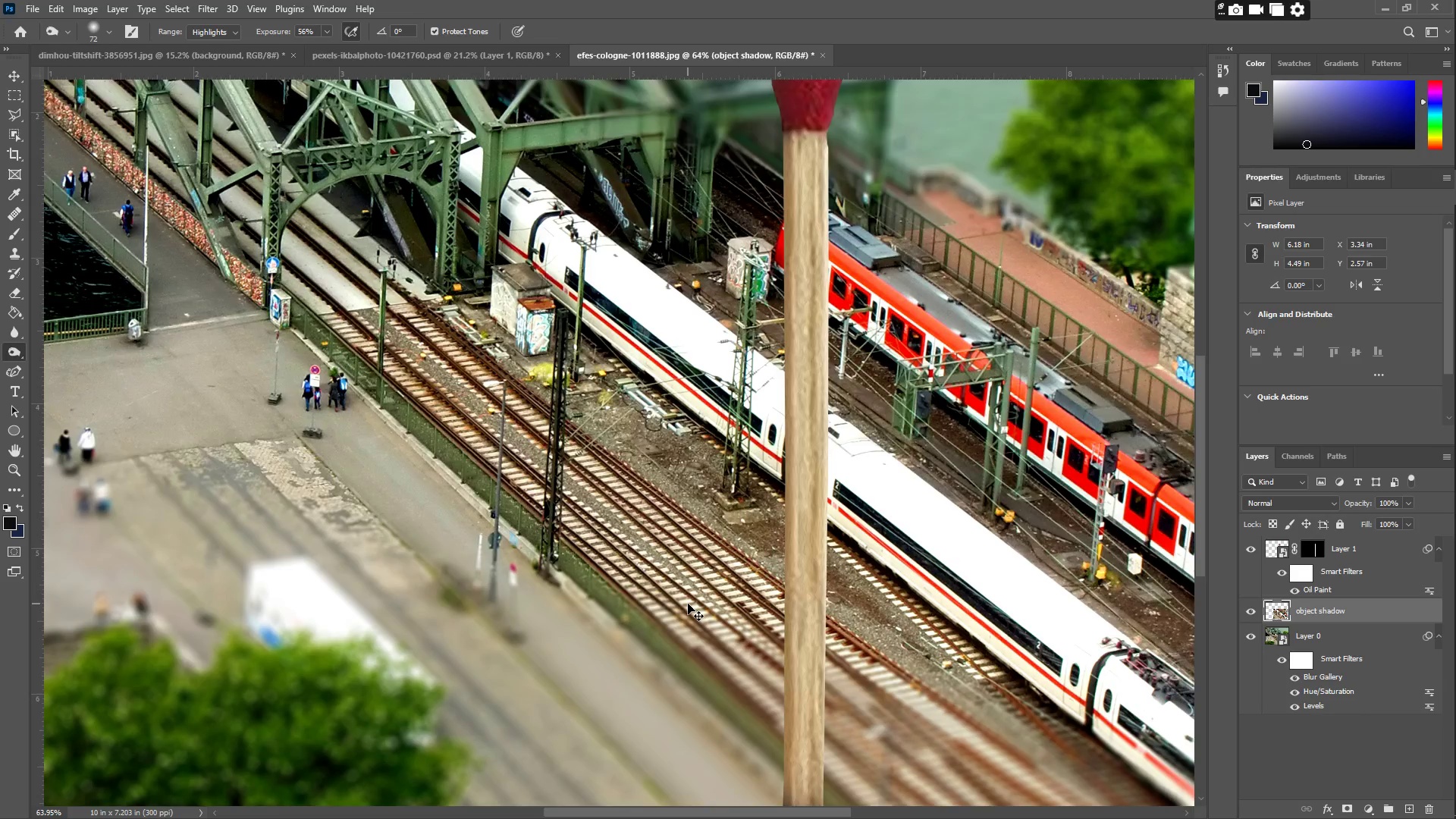 
left_click_drag(start_coordinate=[799, 675], to_coordinate=[758, 649])
 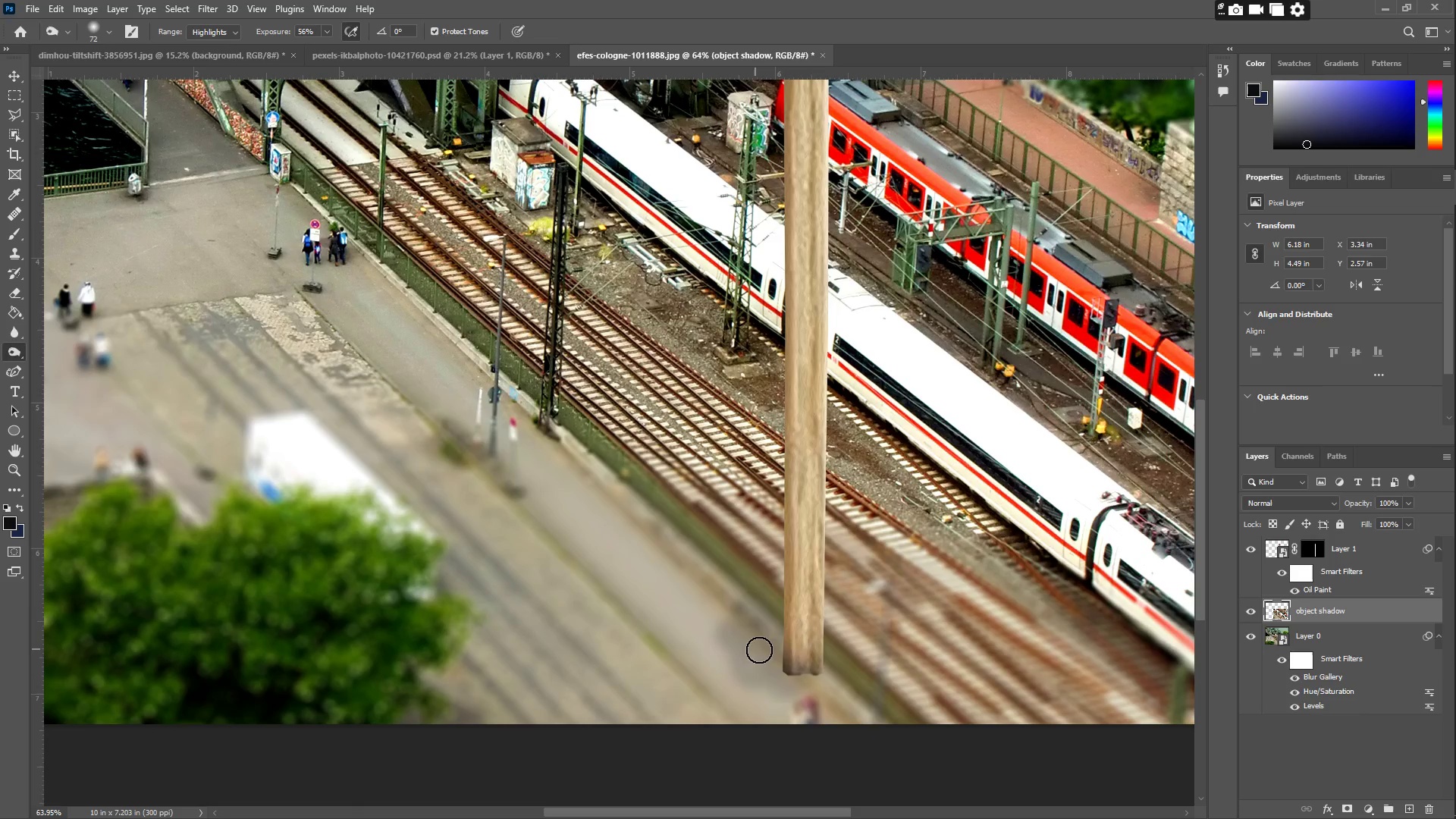 
scroll: coordinate [785, 691], scroll_direction: down, amount: 12.0
 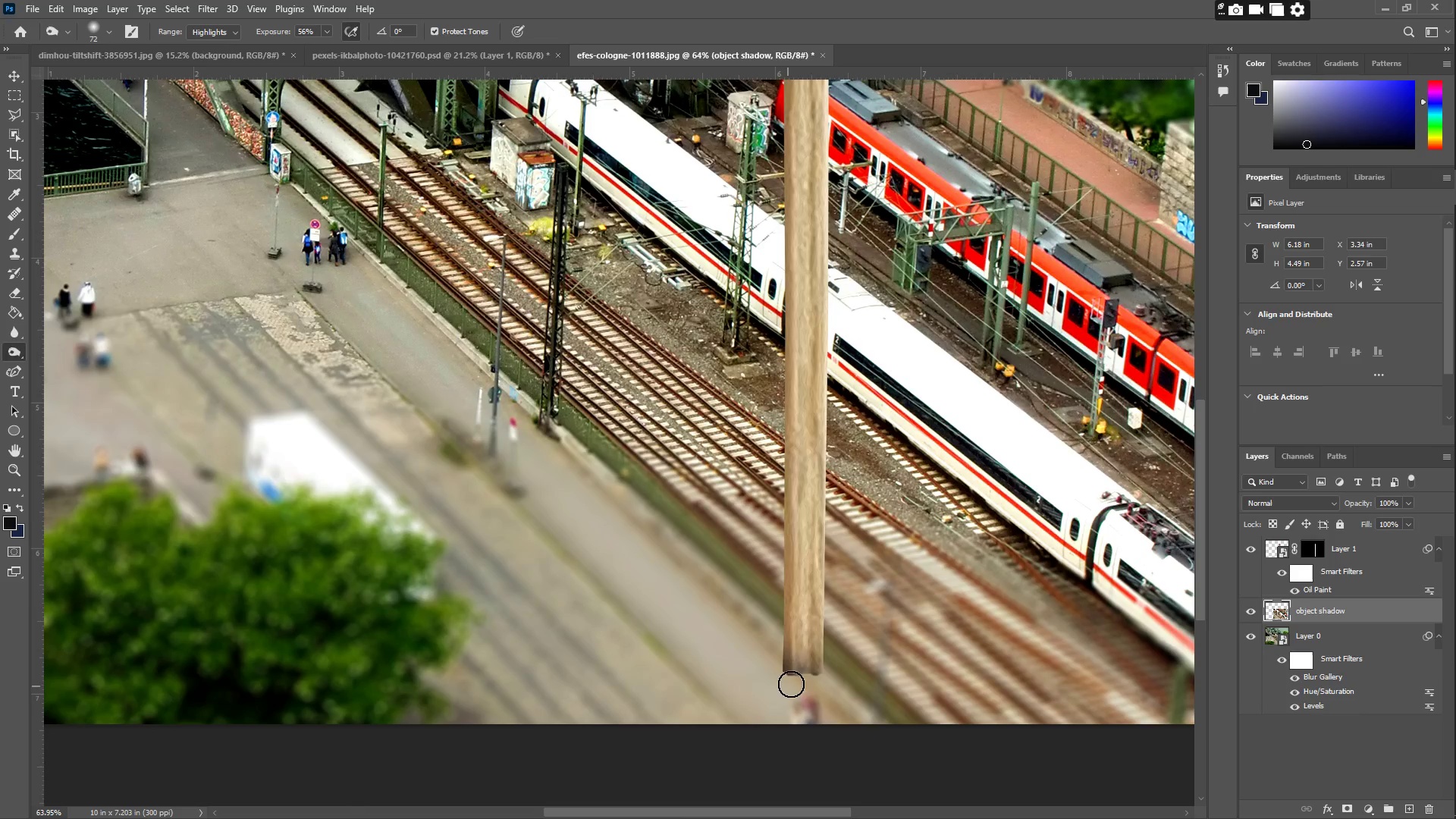 
key(Control+ControlLeft)
 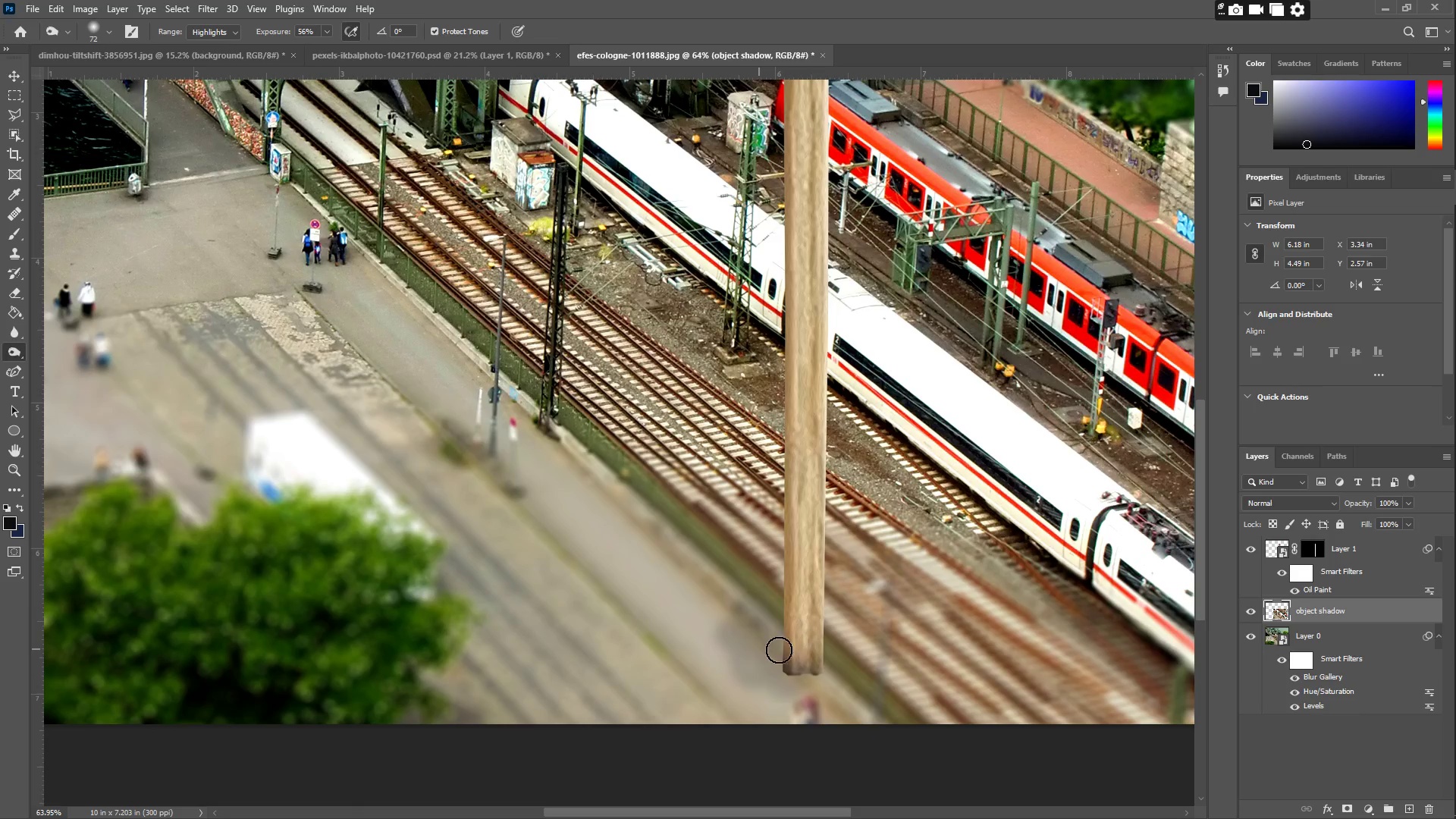 
key(Control+Z)
 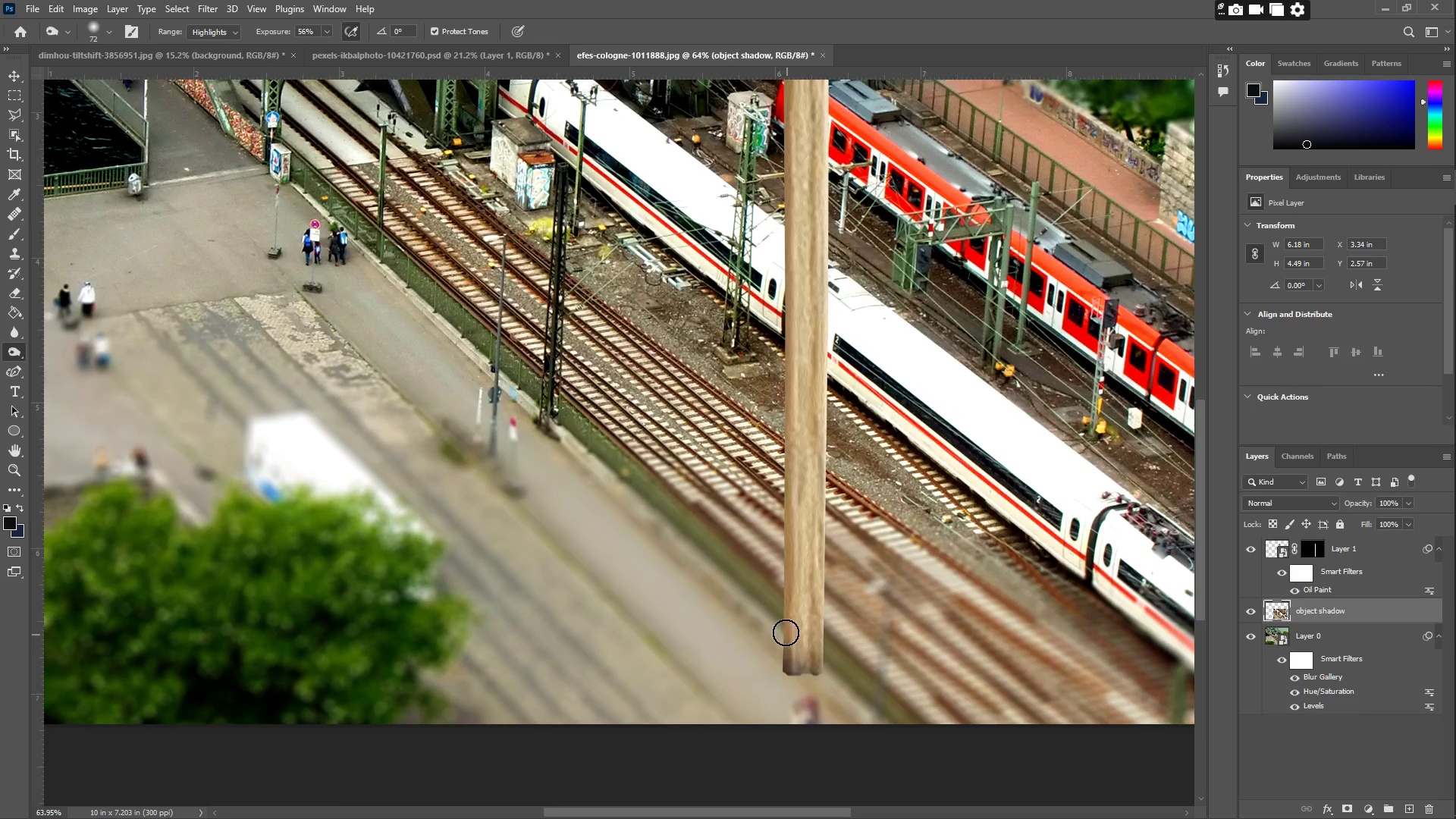 
left_click_drag(start_coordinate=[786, 632], to_coordinate=[799, 664])
 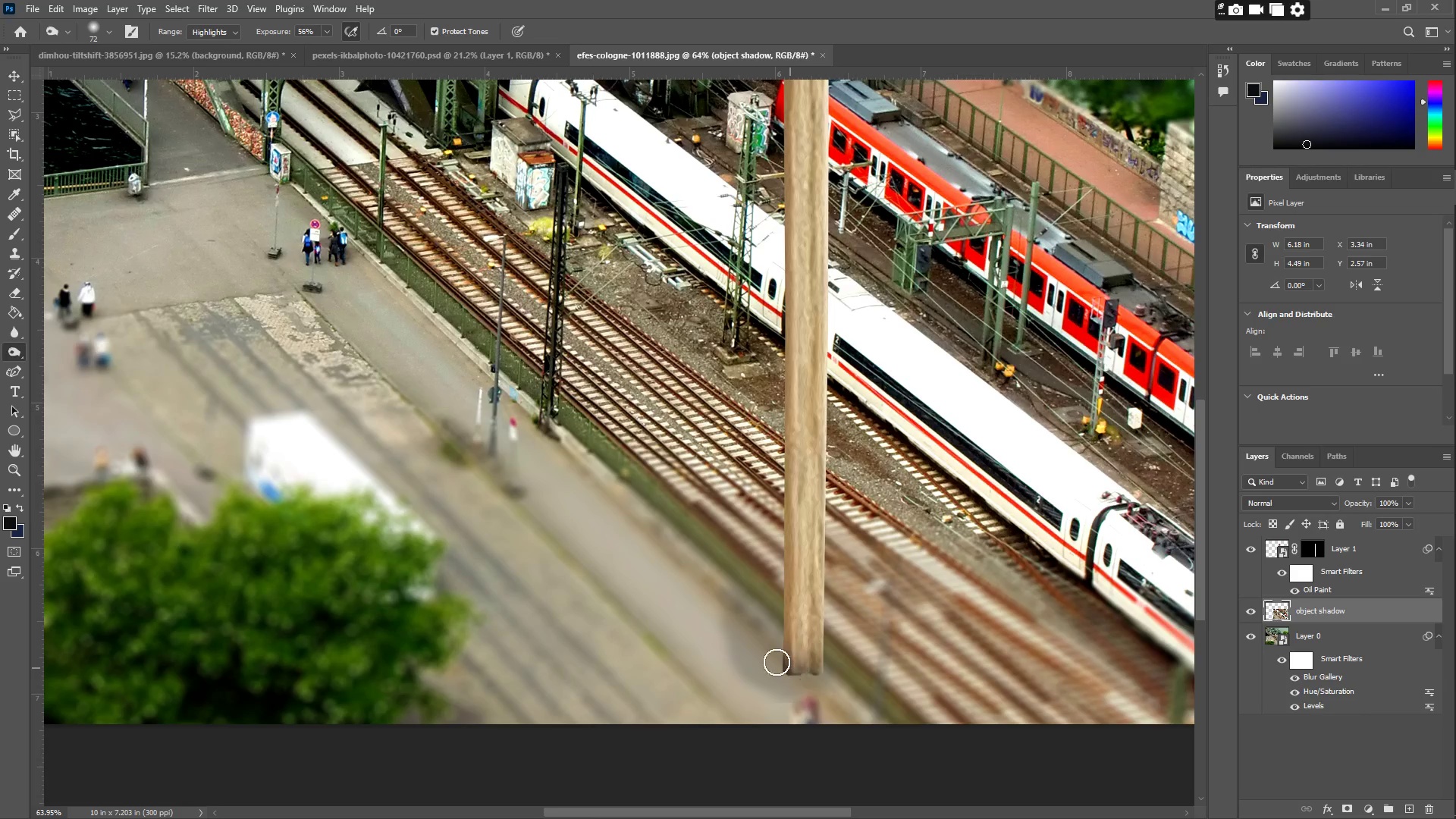 
type(zz)
 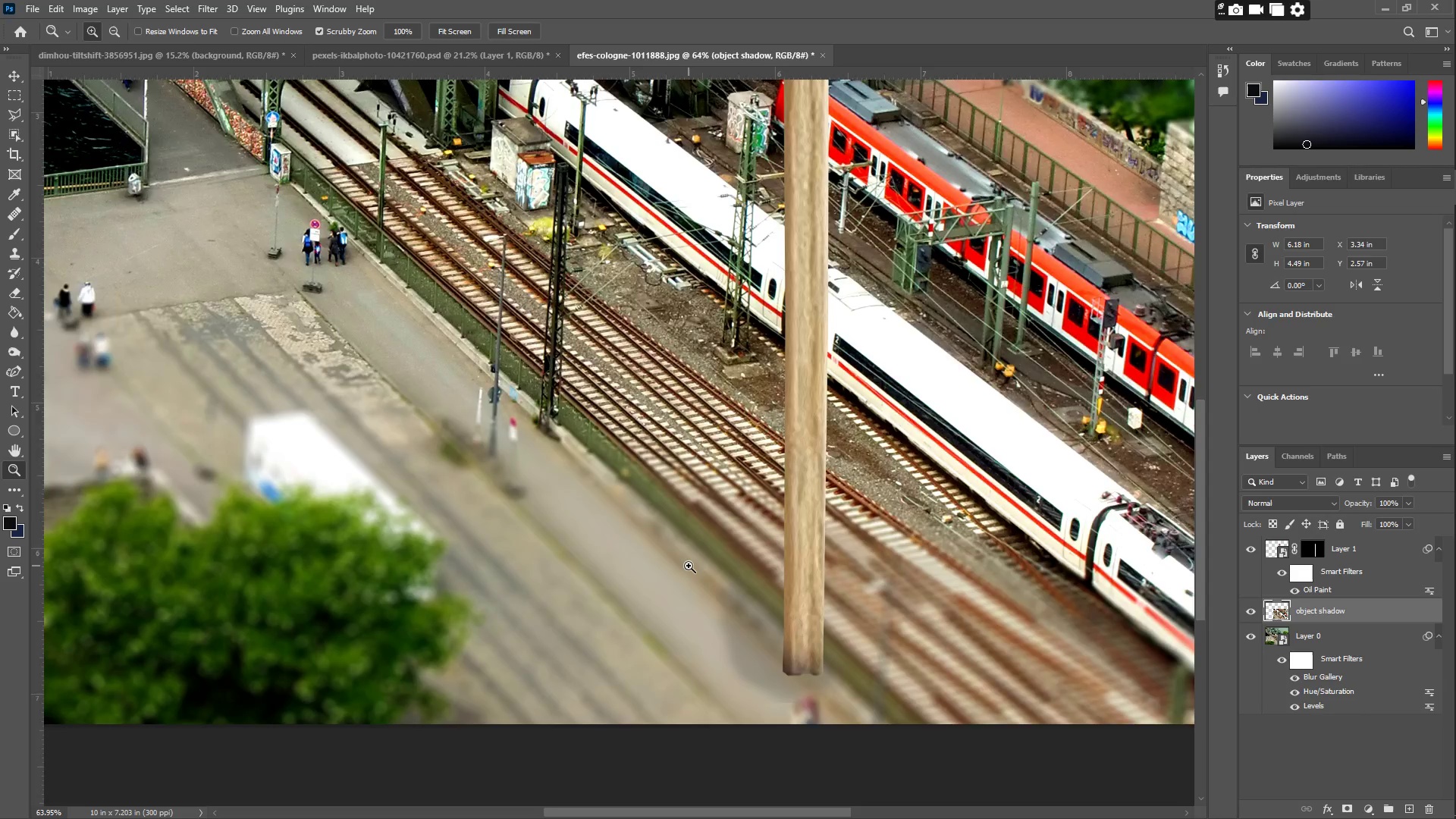 
left_click_drag(start_coordinate=[680, 564], to_coordinate=[620, 558])
 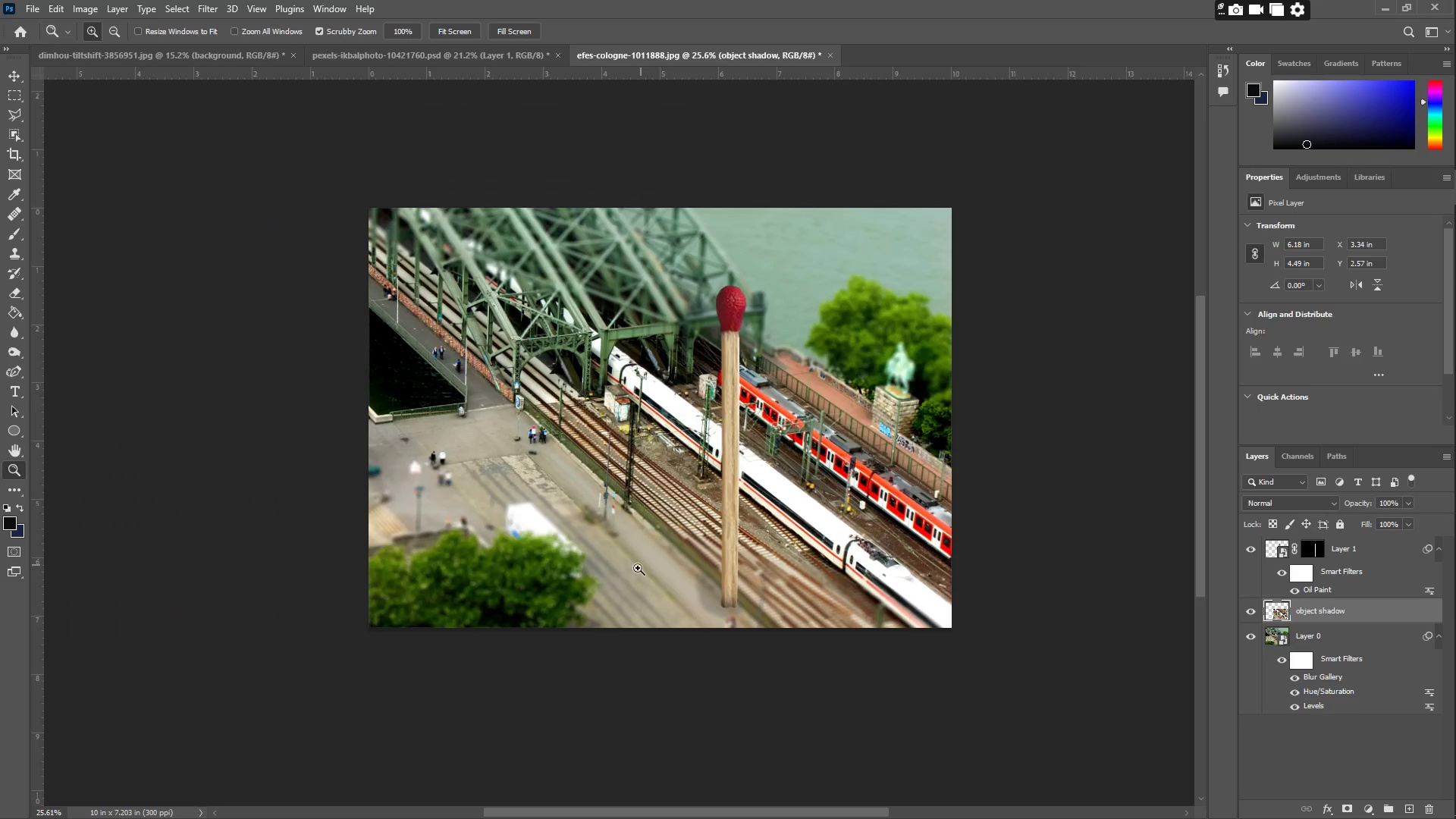 
left_click_drag(start_coordinate=[638, 568], to_coordinate=[698, 568])
 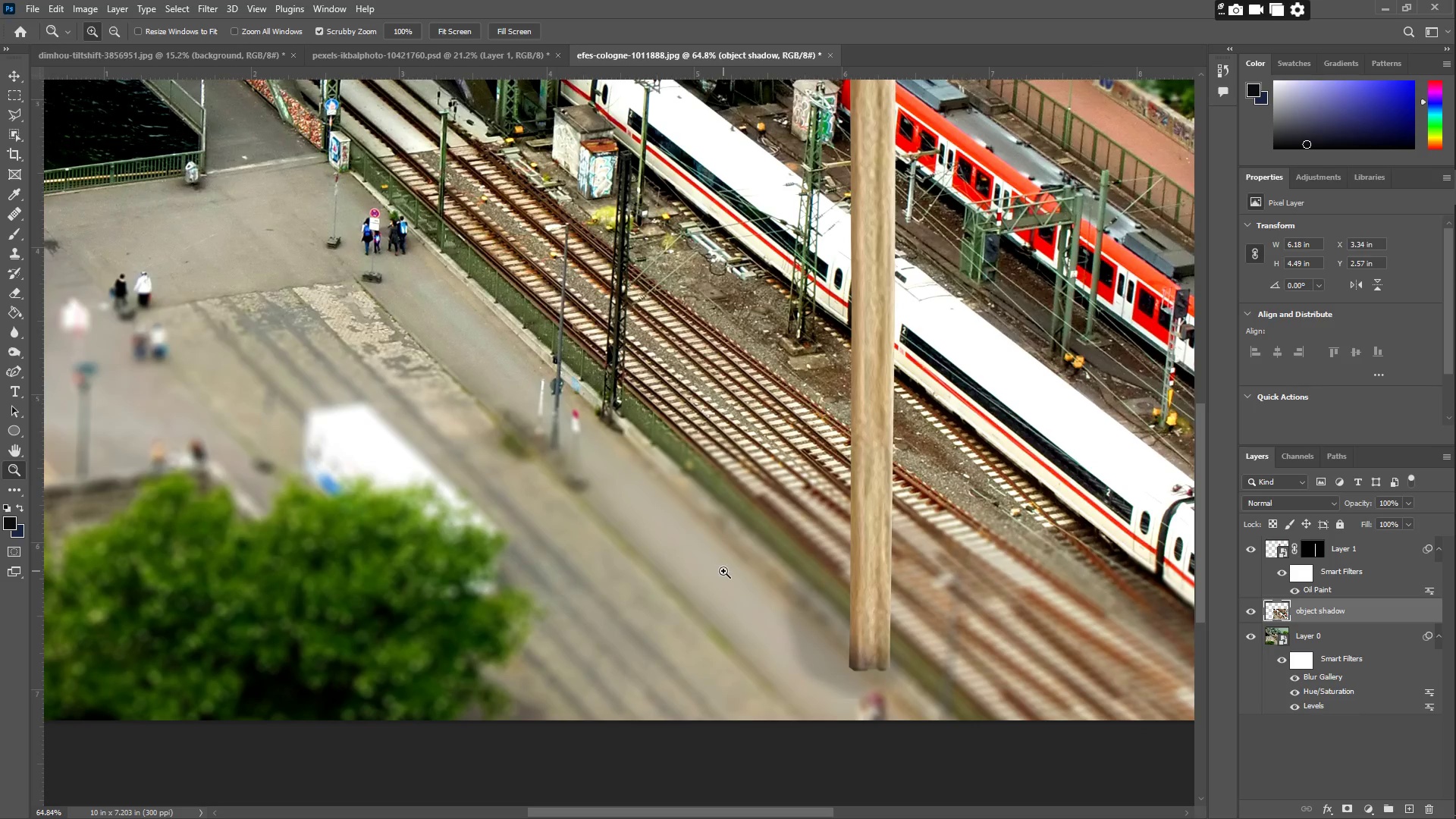 
hold_key(key=Space, duration=1.2)
 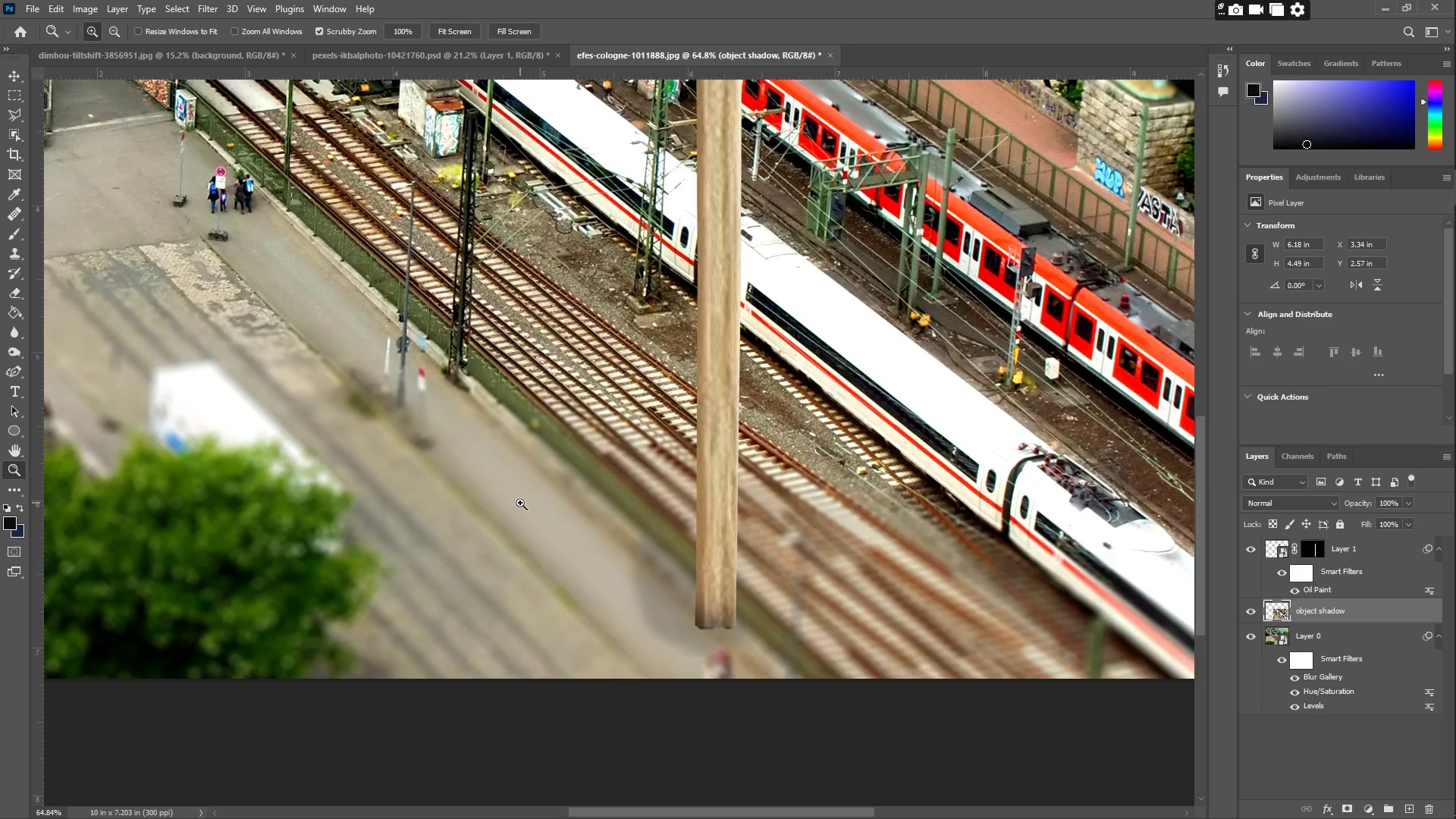 
left_click_drag(start_coordinate=[668, 545], to_coordinate=[514, 504])
 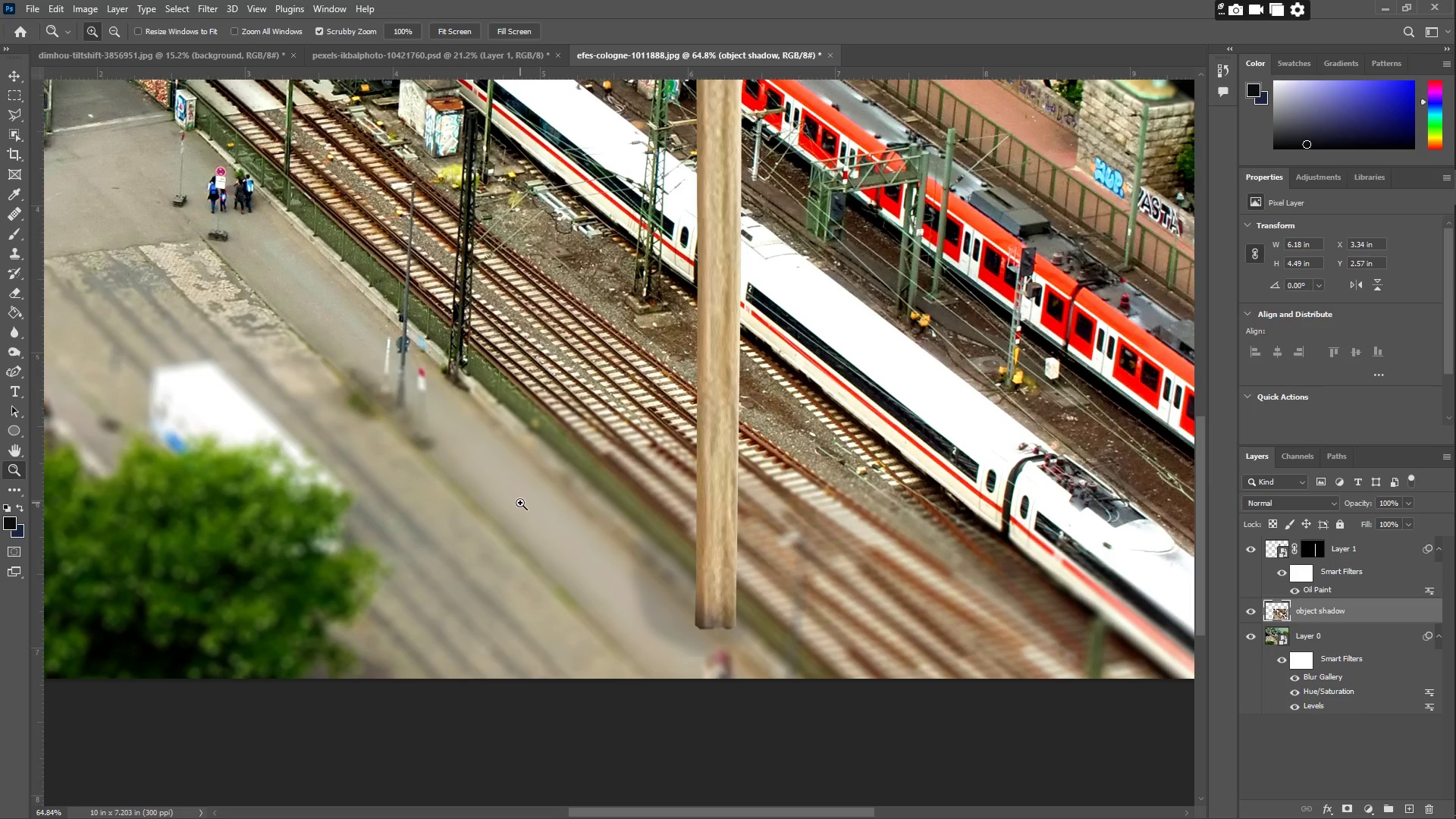 
wait(10.33)
 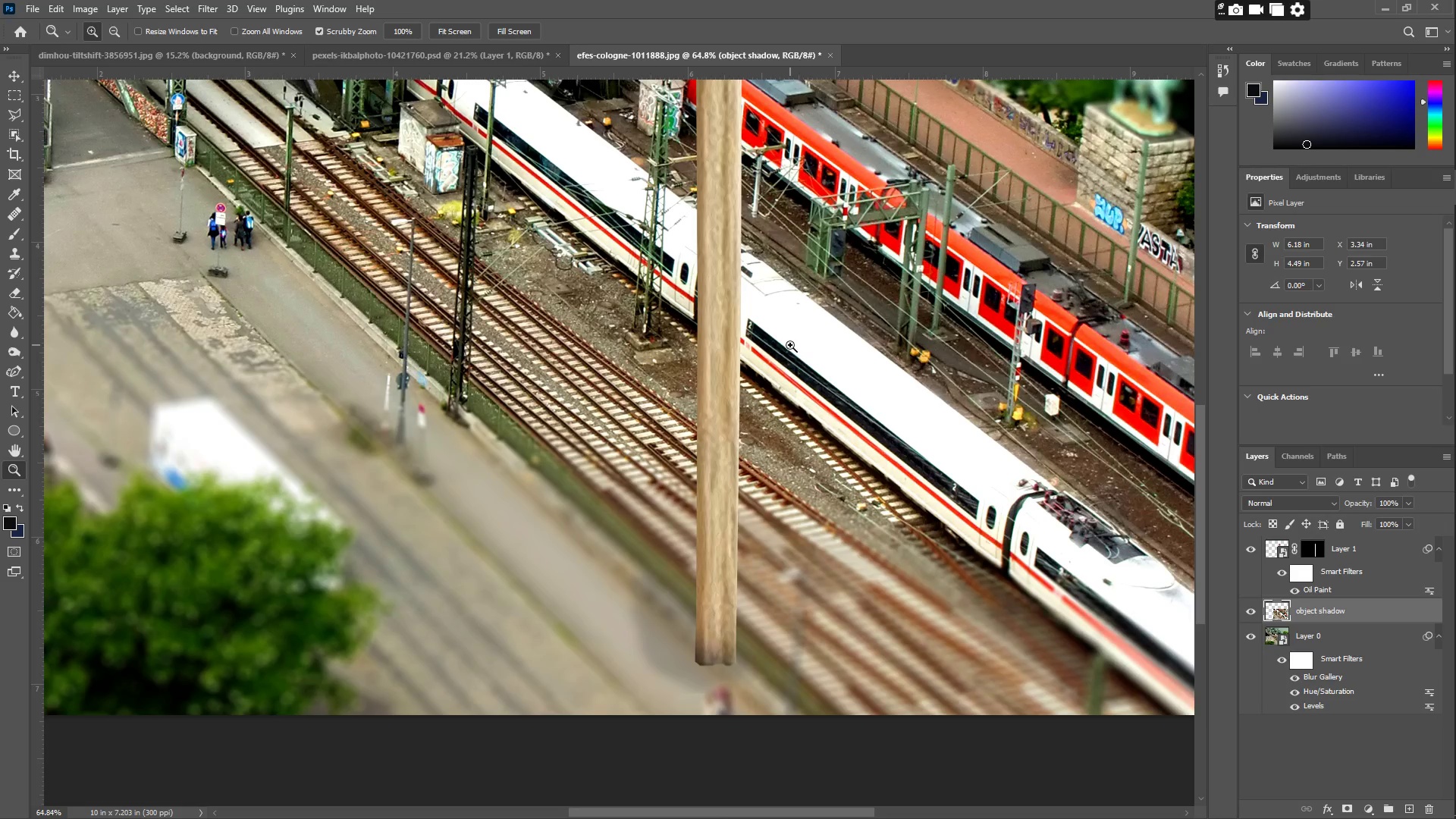 
left_click_drag(start_coordinate=[795, 345], to_coordinate=[720, 351])
 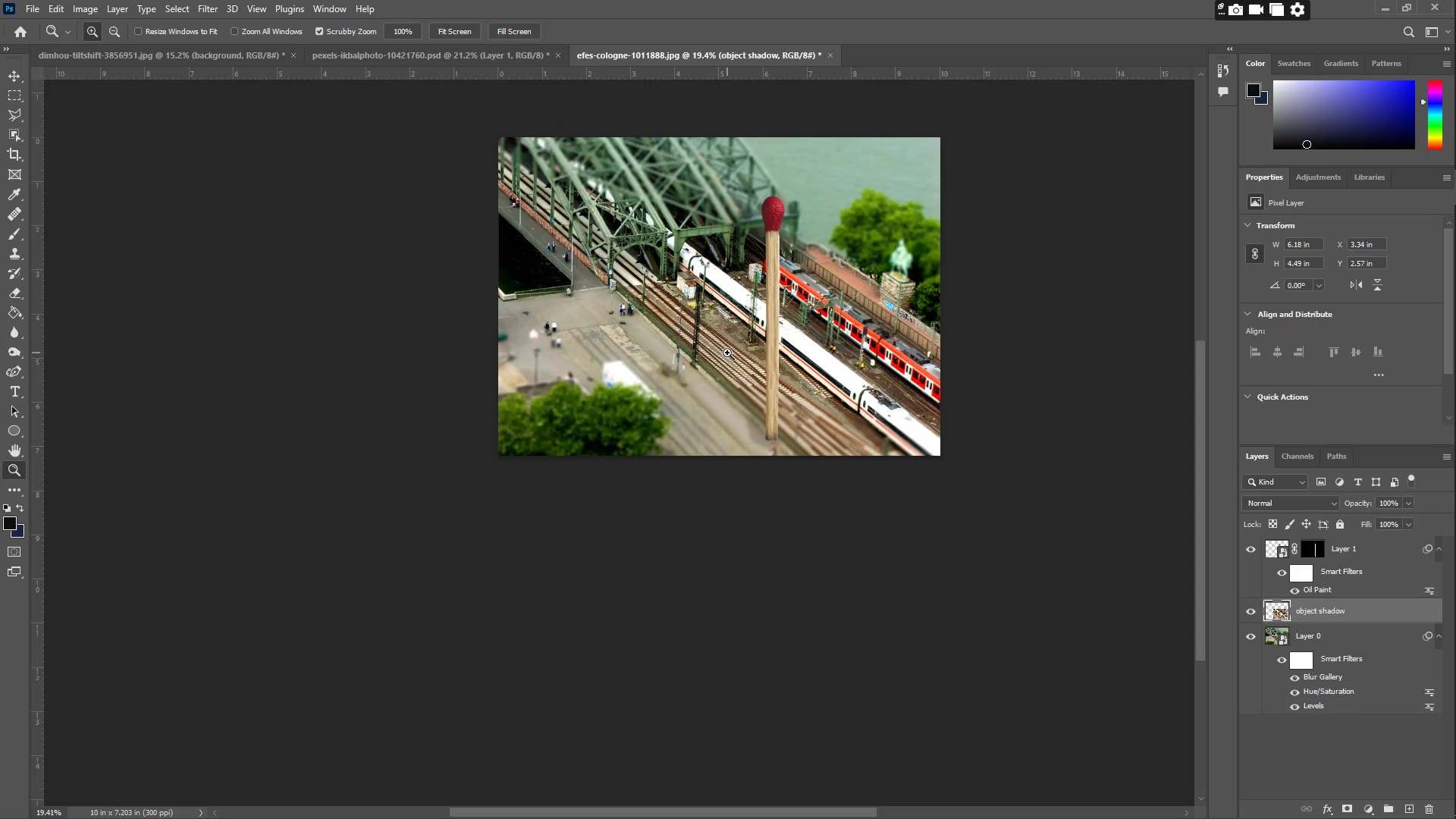 
scroll: coordinate [802, 336], scroll_direction: up, amount: 3.0
 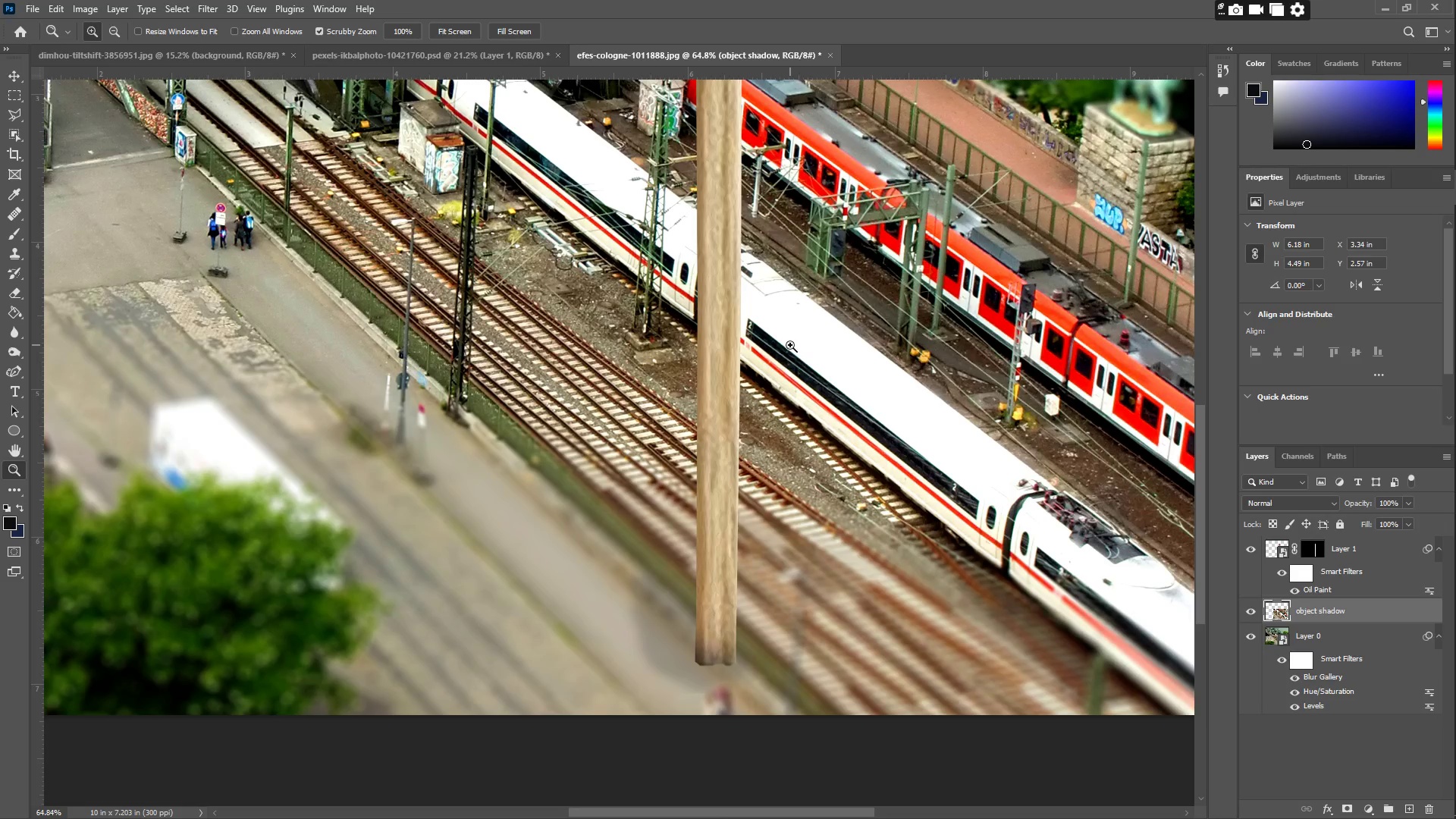 
left_click_drag(start_coordinate=[729, 353], to_coordinate=[787, 340])
 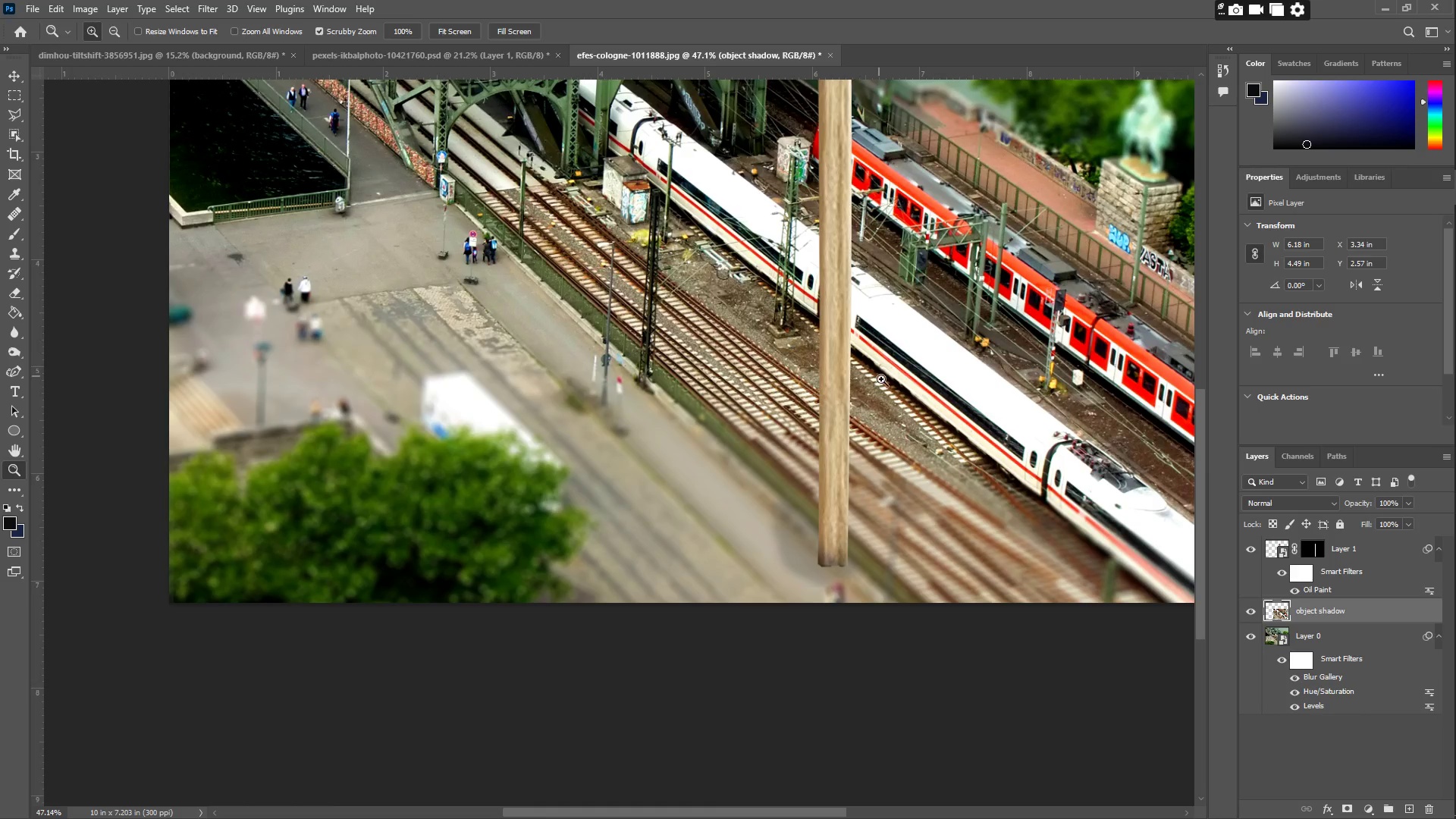 
scroll: coordinate [826, 268], scroll_direction: up, amount: 15.0
 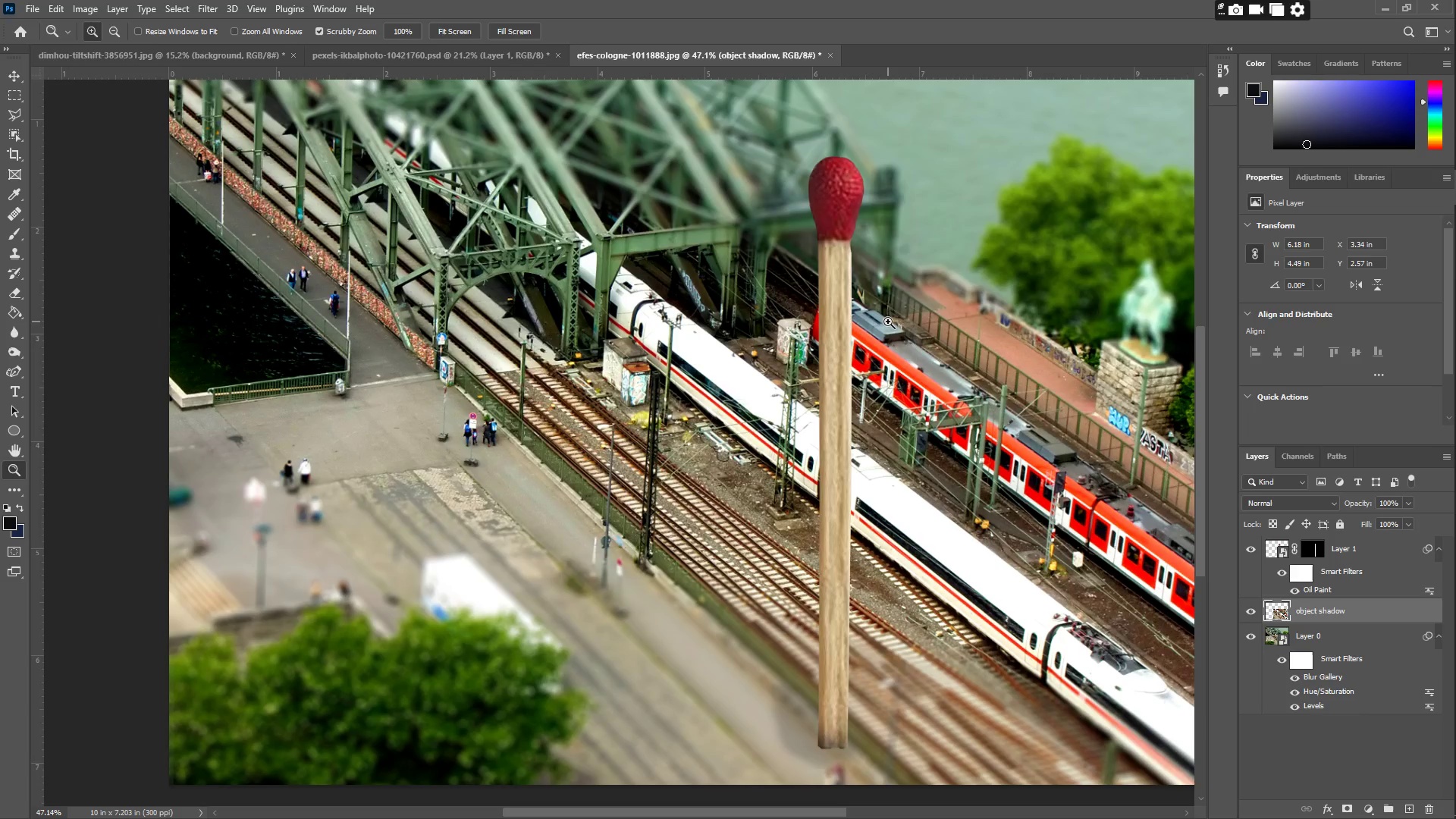 
hold_key(key=Space, duration=0.92)
 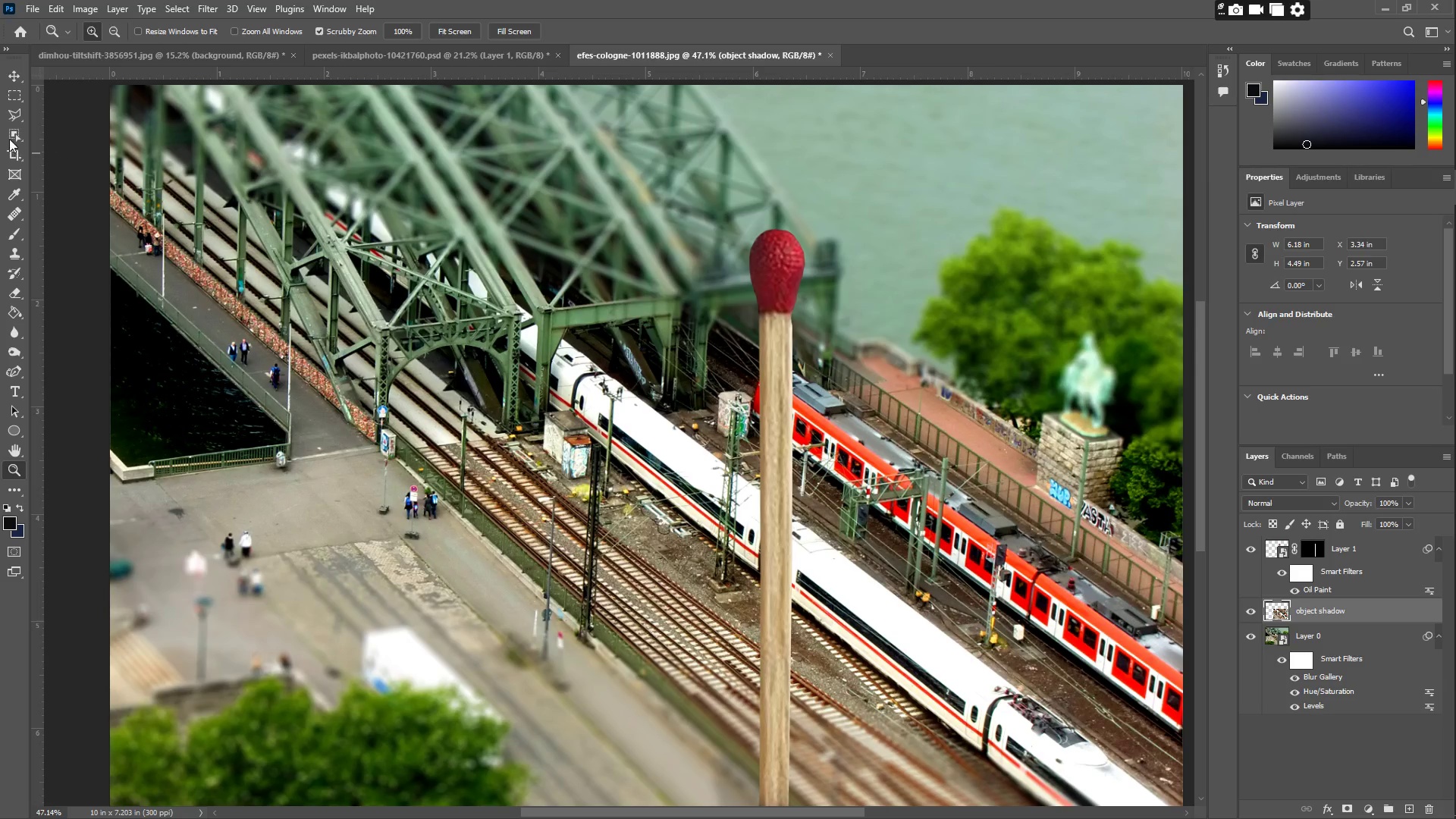 
left_click_drag(start_coordinate=[824, 356], to_coordinate=[764, 428])
 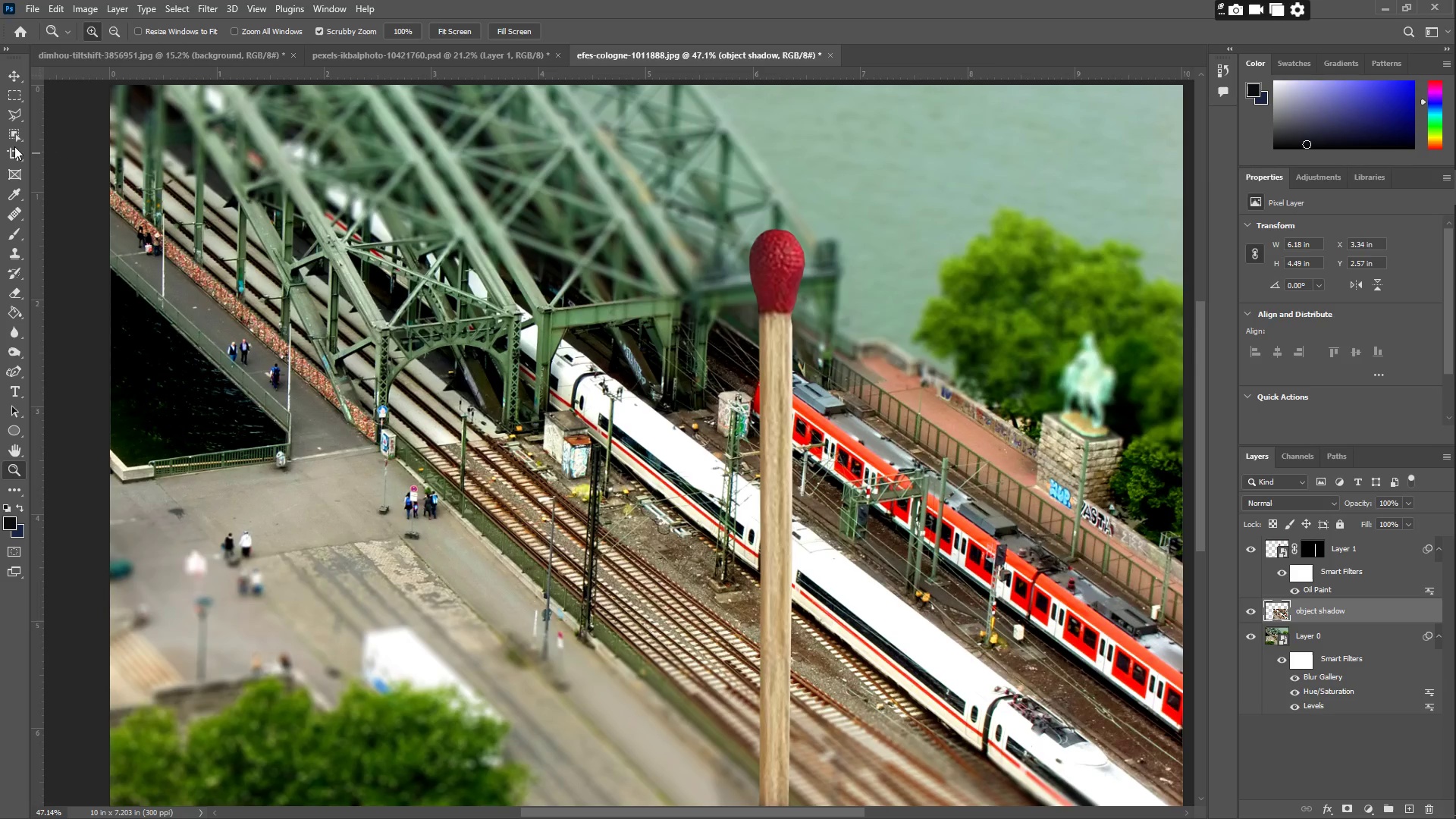 
left_click([14, 117])
 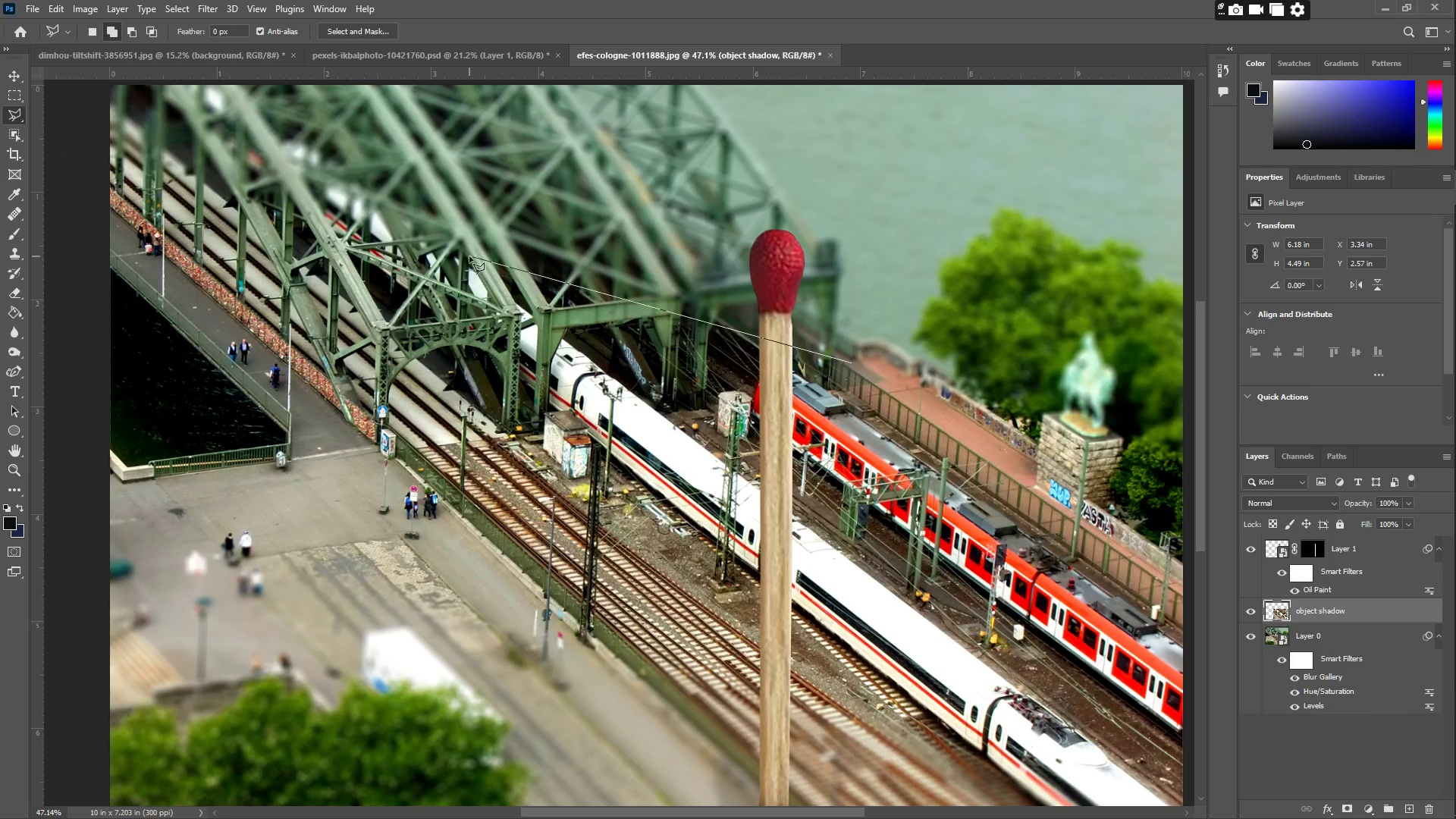 
left_click([475, 240])
 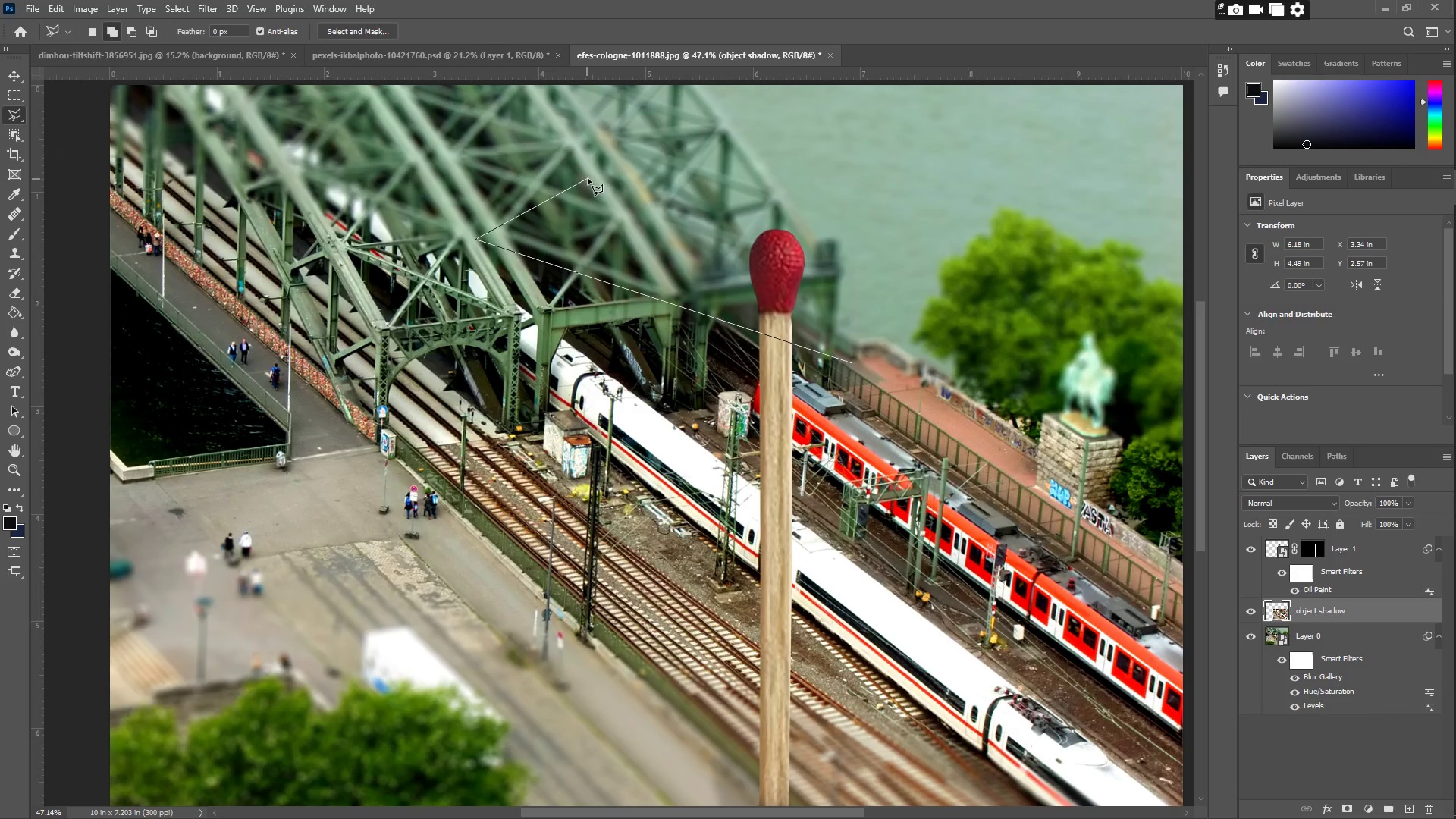 
left_click_drag(start_coordinate=[588, 178], to_coordinate=[598, 171])
 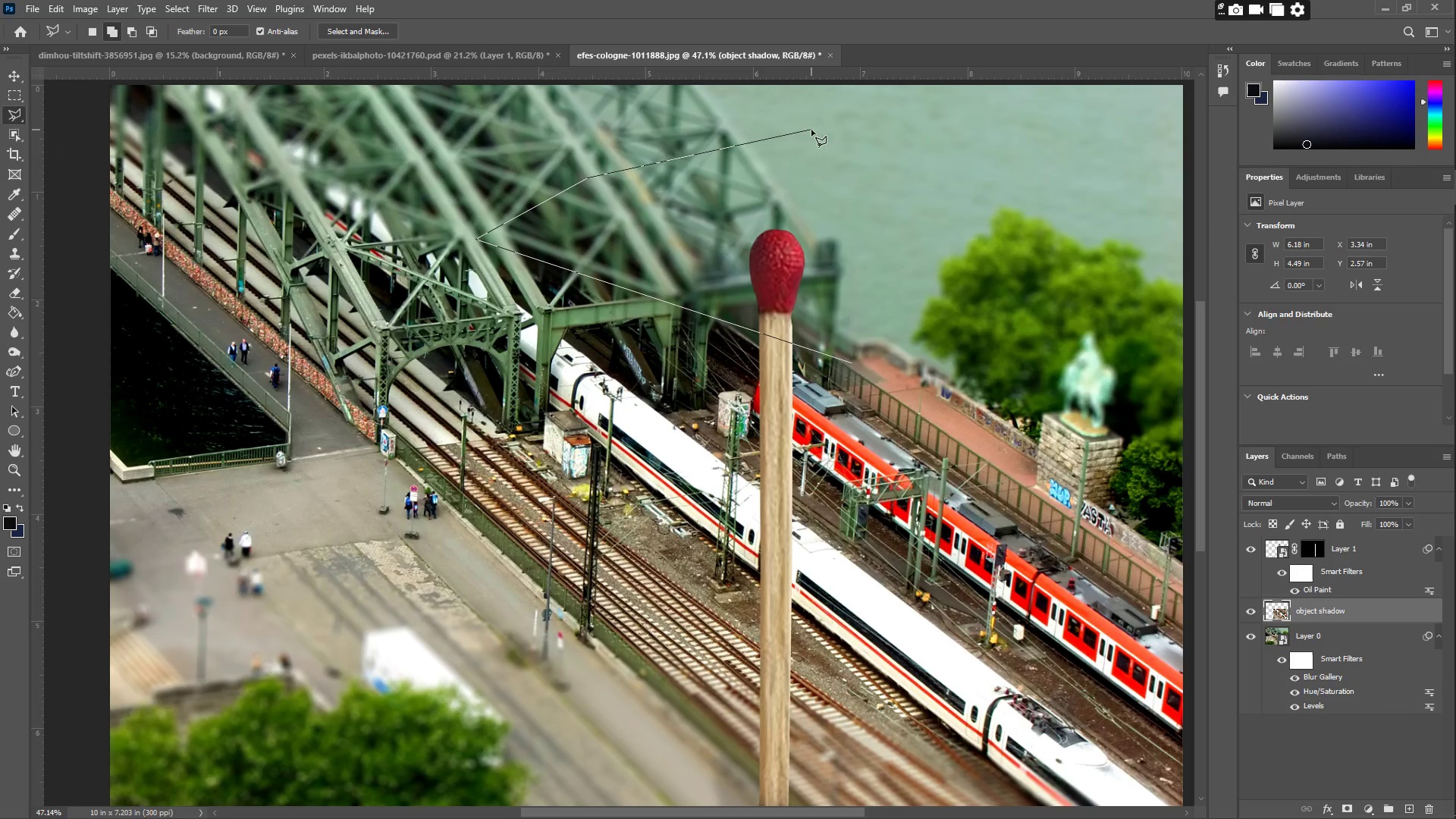 
left_click_drag(start_coordinate=[966, 155], to_coordinate=[971, 162])
 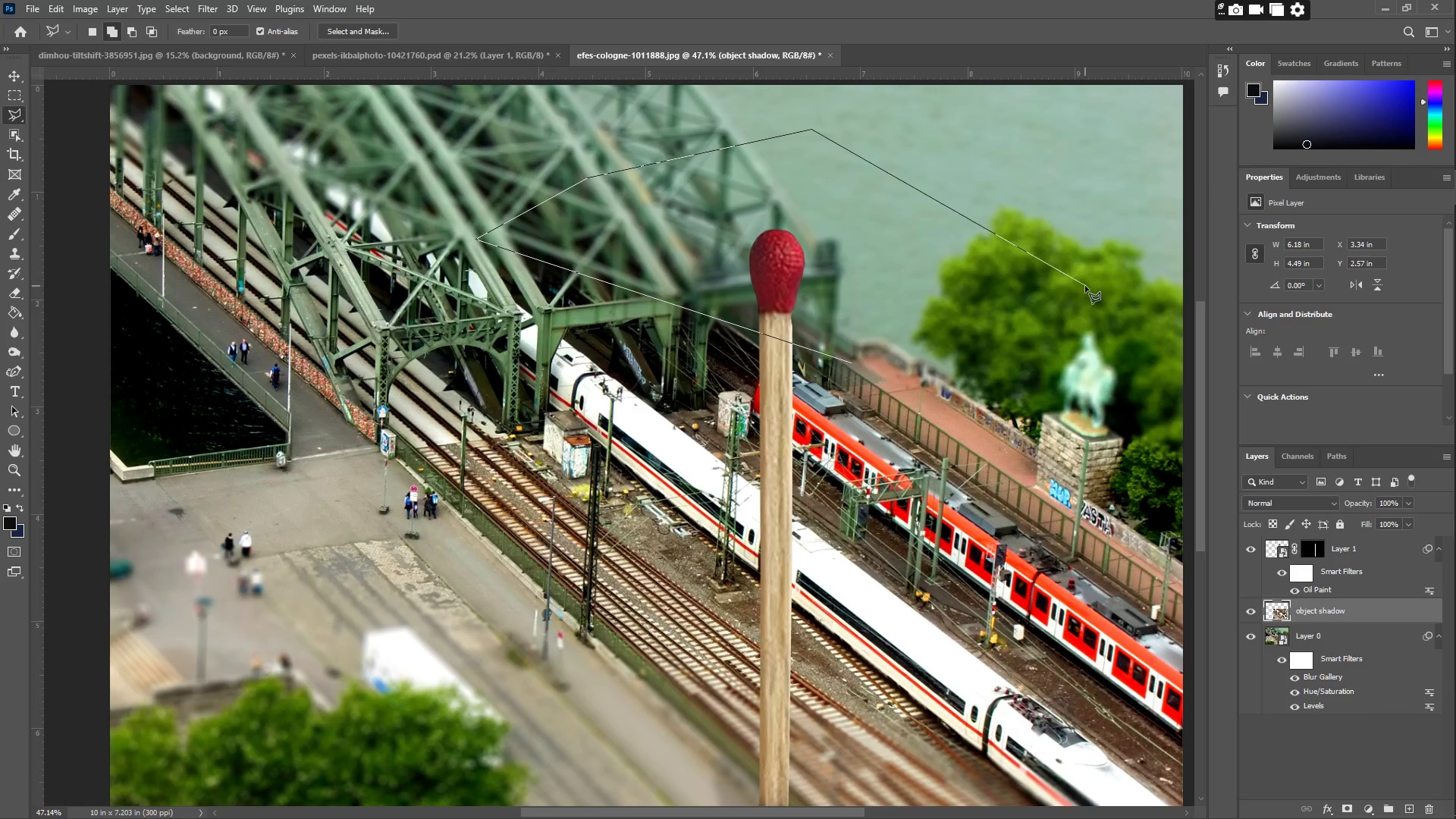 
left_click_drag(start_coordinate=[1067, 332], to_coordinate=[1049, 332])
 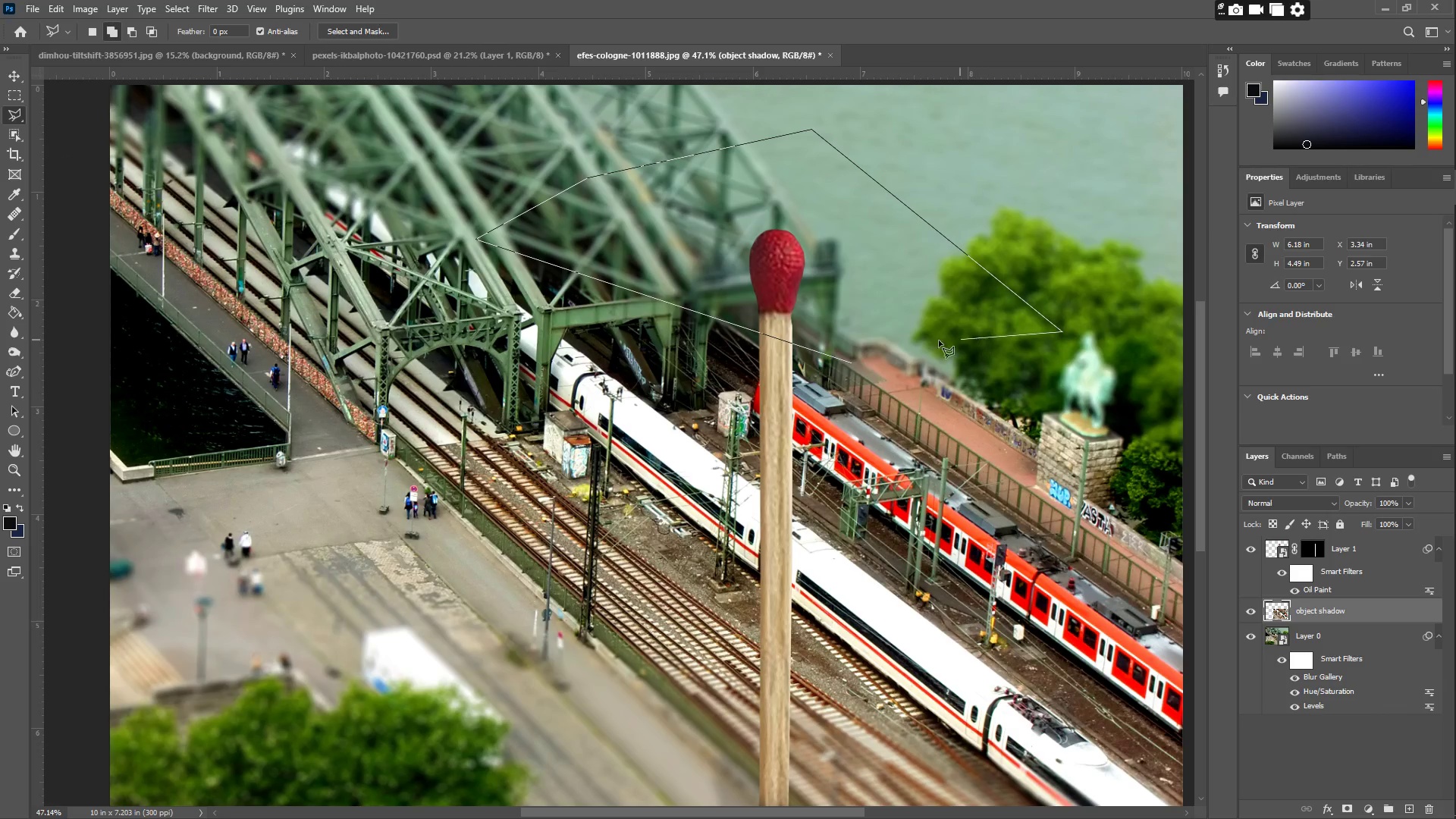 
left_click_drag(start_coordinate=[877, 359], to_coordinate=[876, 366])
 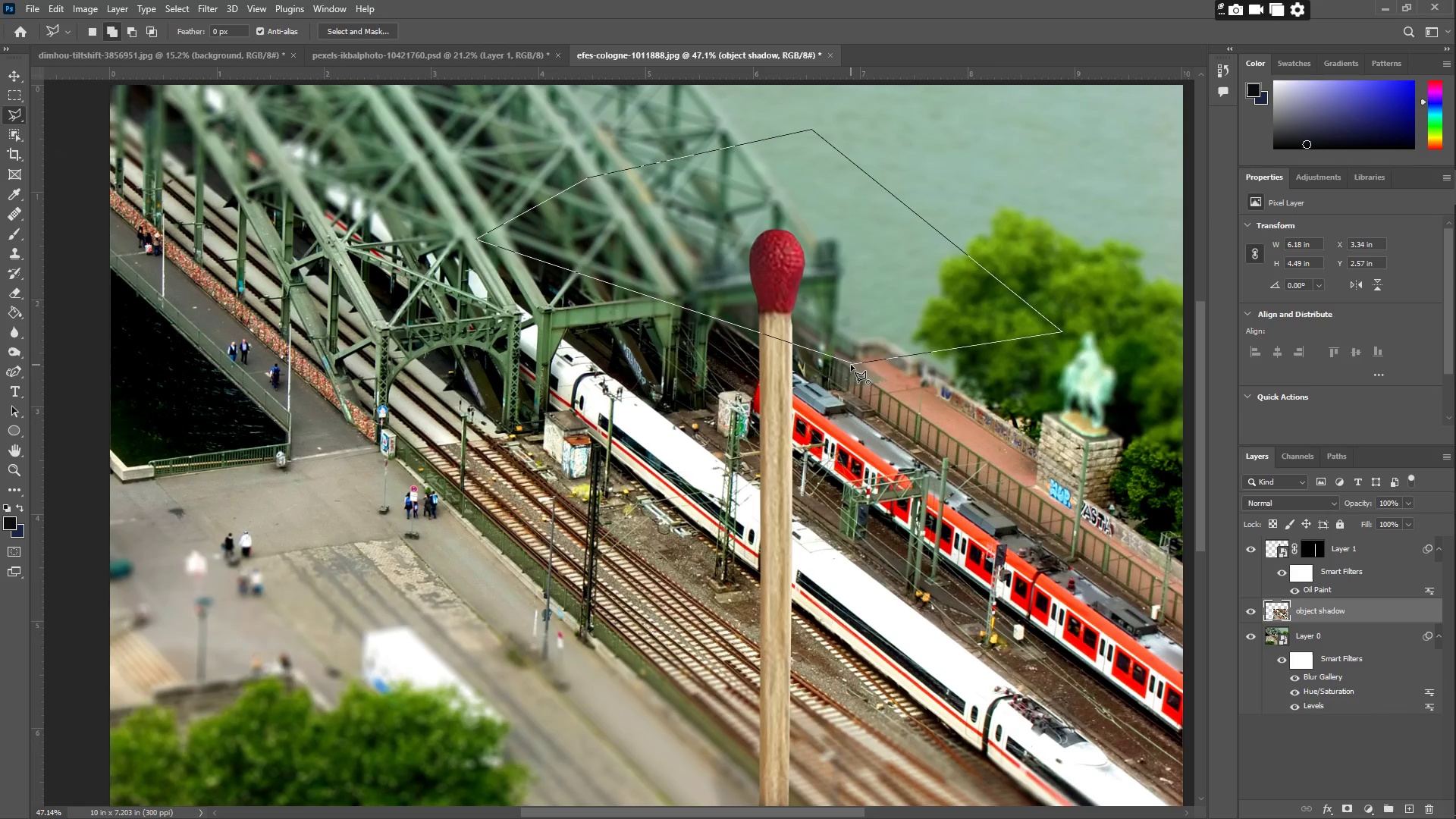 
left_click([852, 363])
 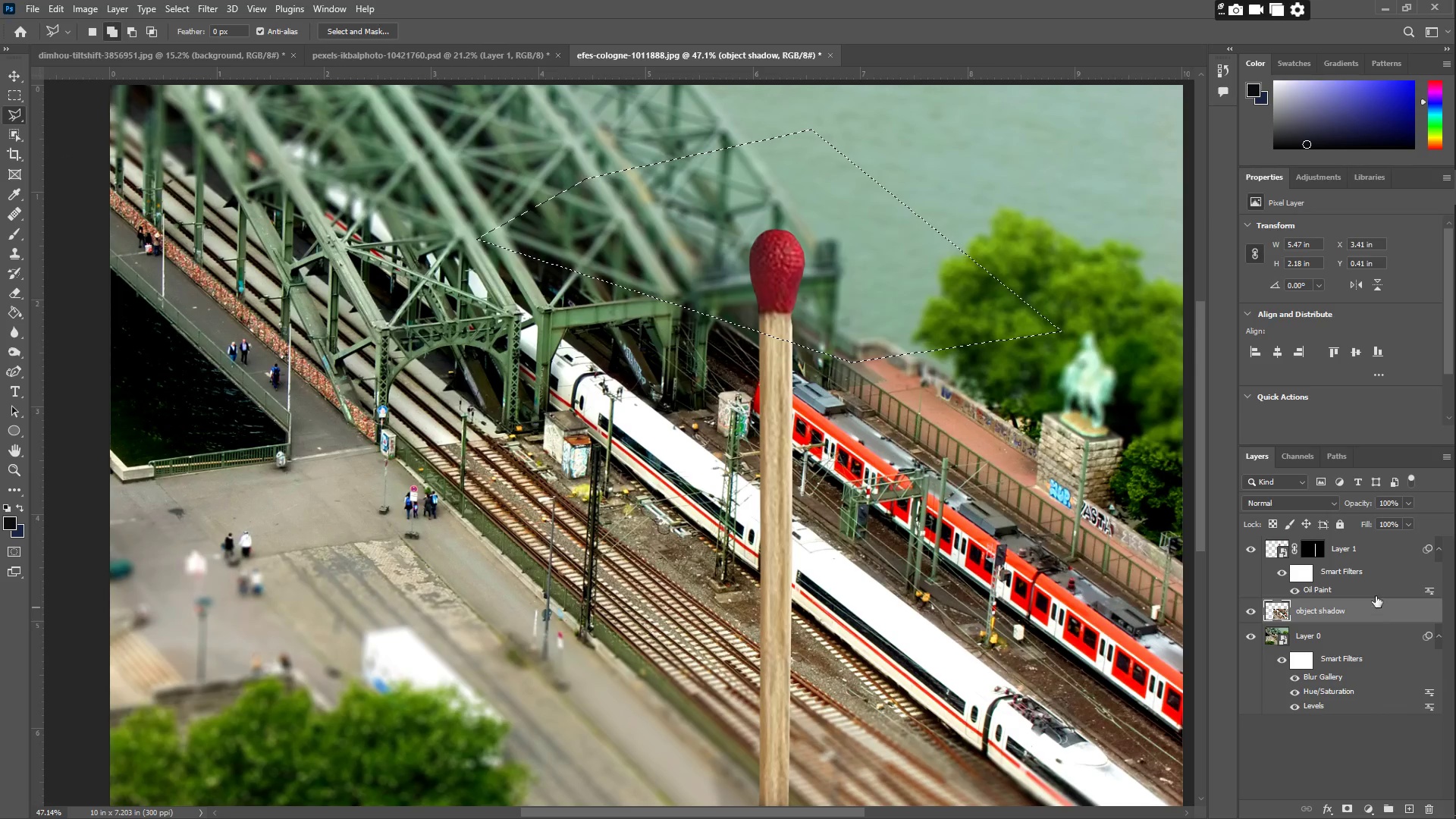 
scroll: coordinate [1367, 605], scroll_direction: up, amount: 2.0
 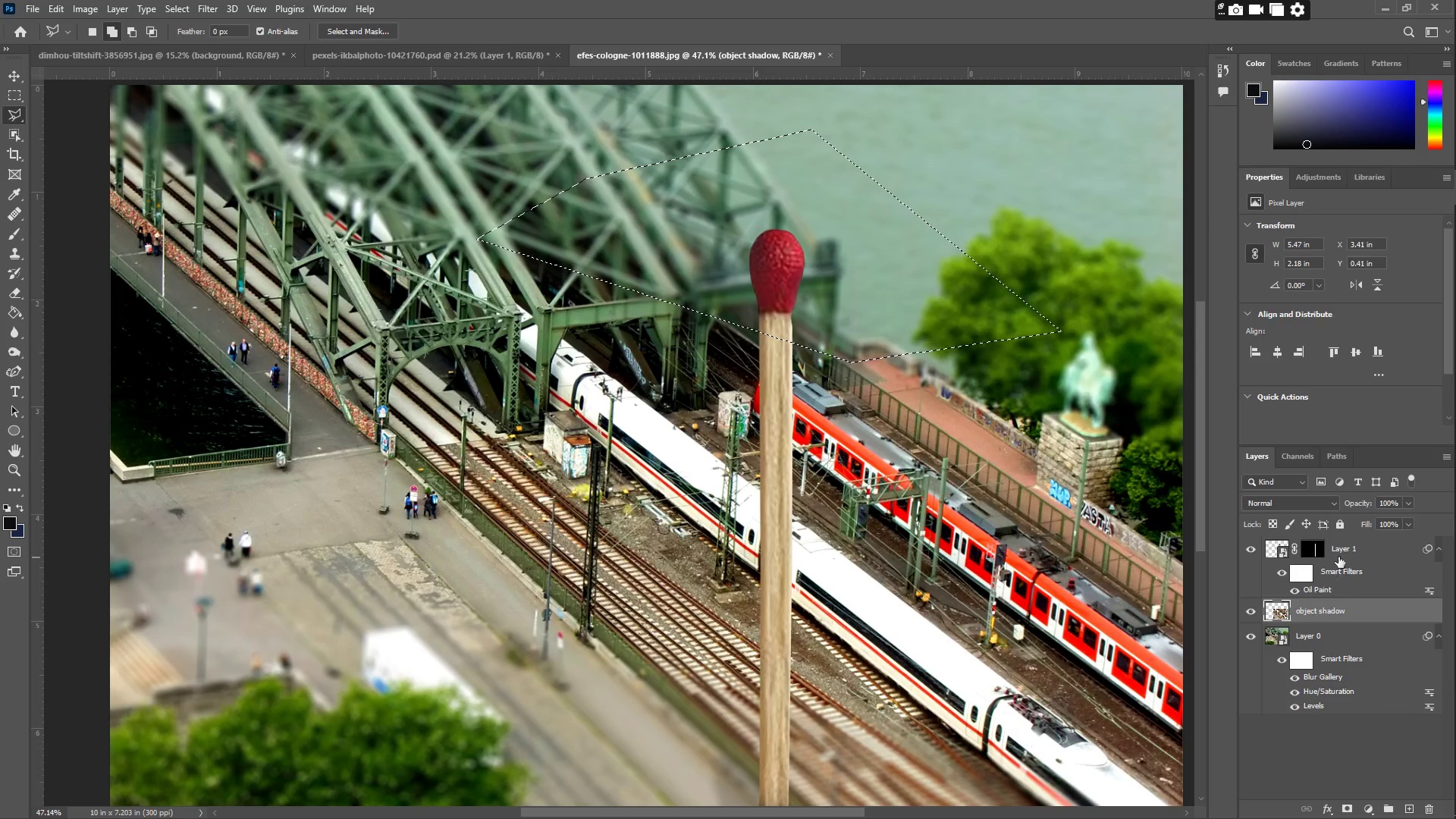 
left_click([1355, 546])
 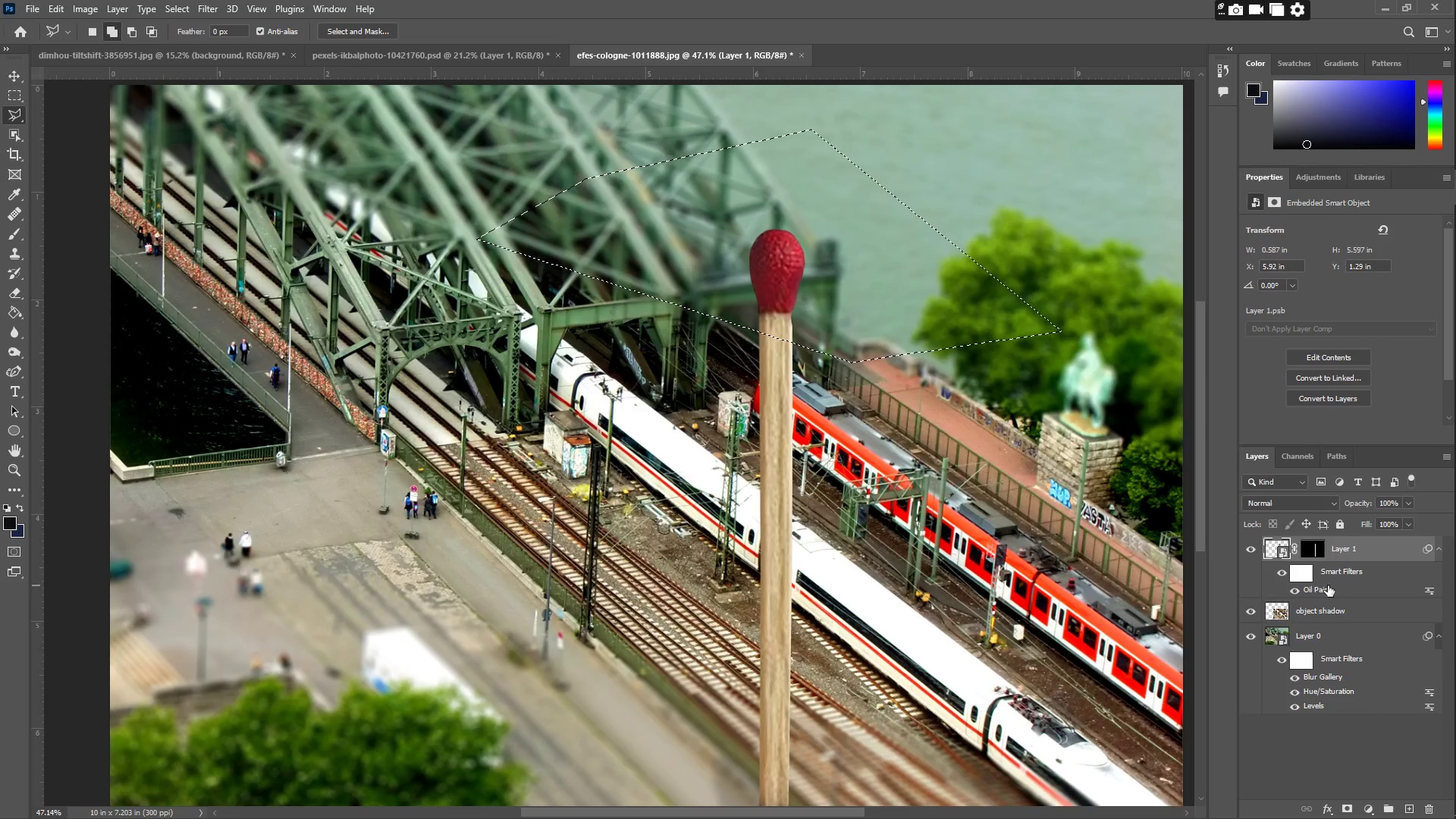 
left_click([212, 9])
 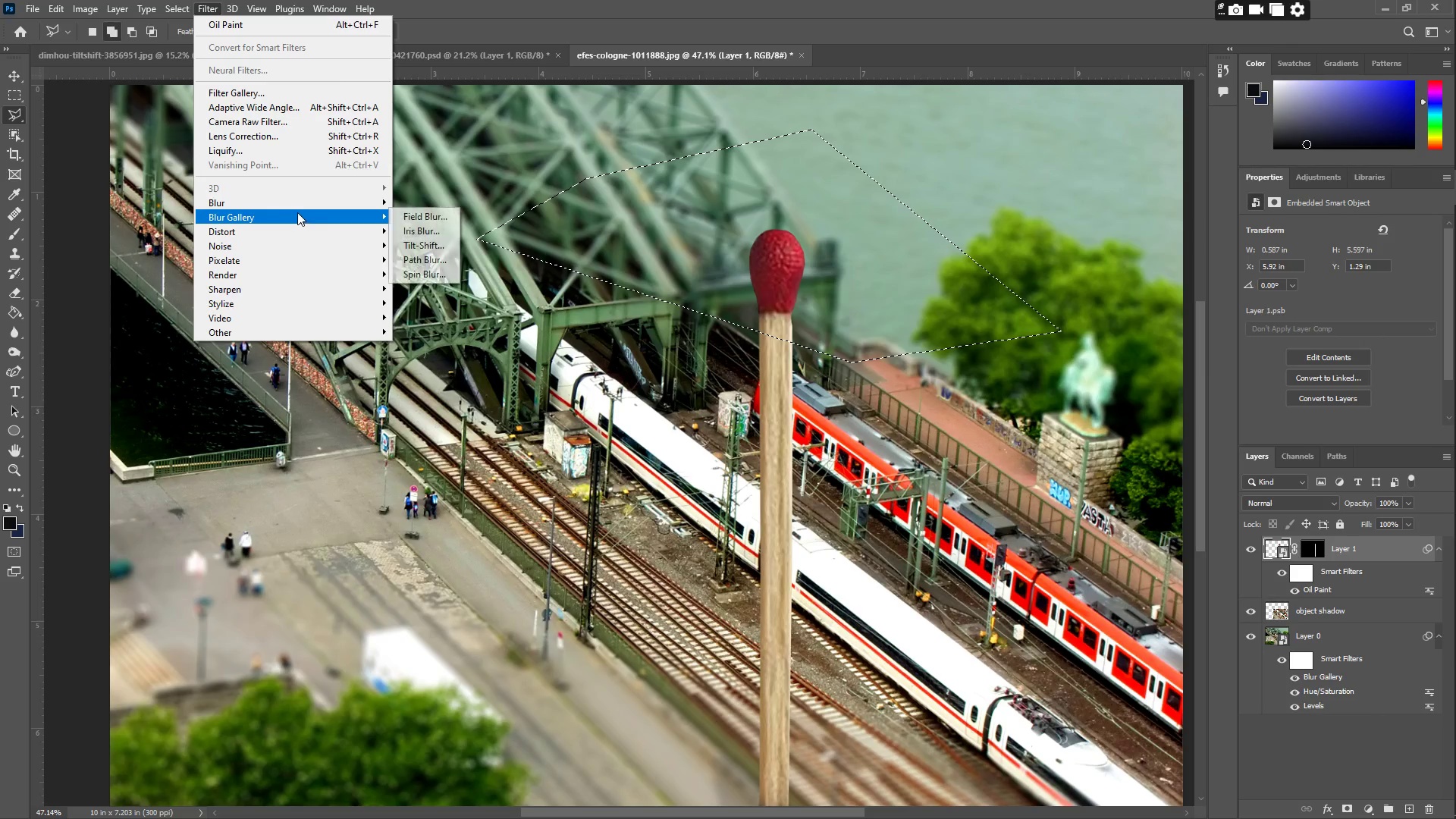 
left_click([299, 209])
 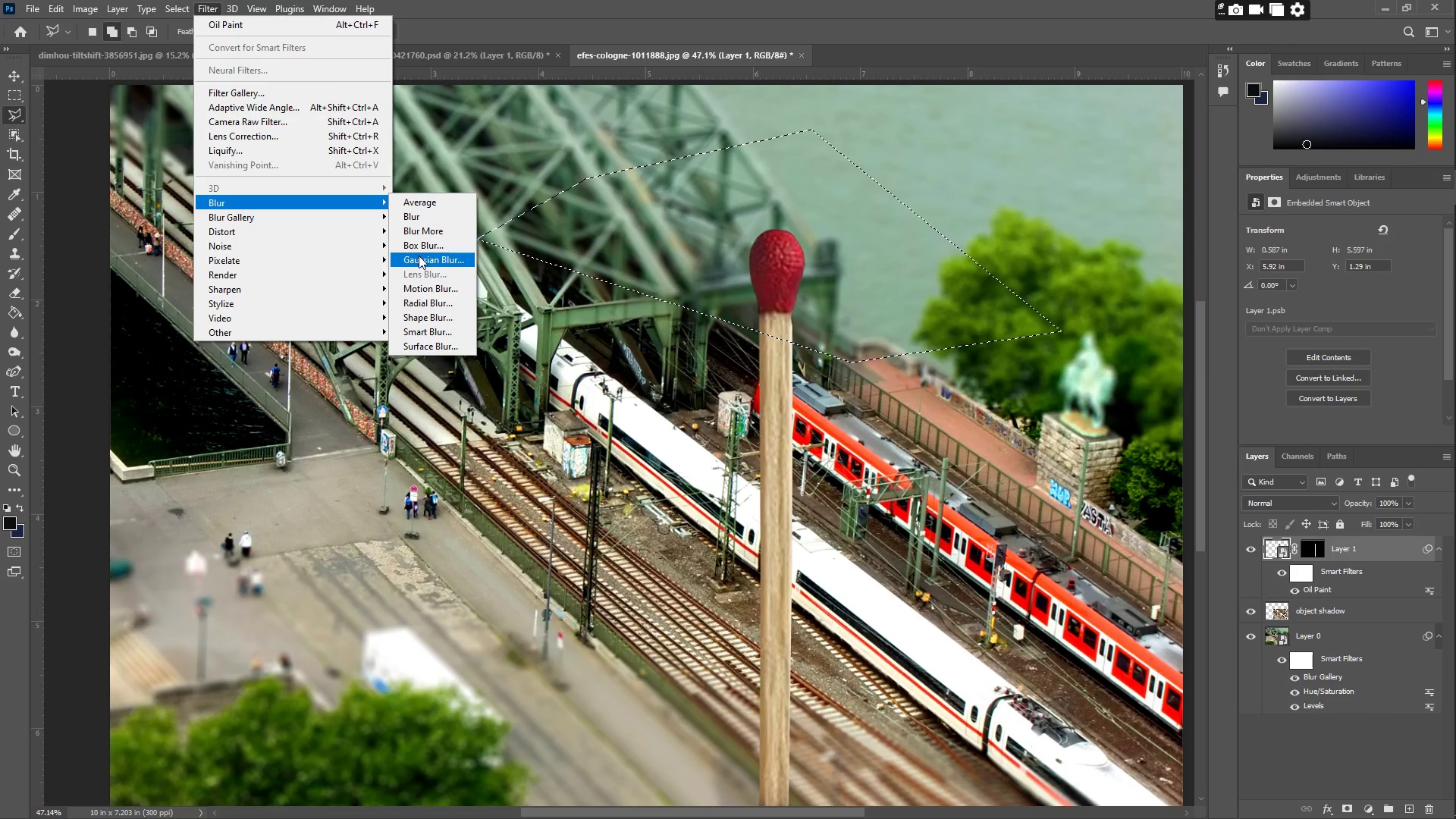 
left_click([421, 256])
 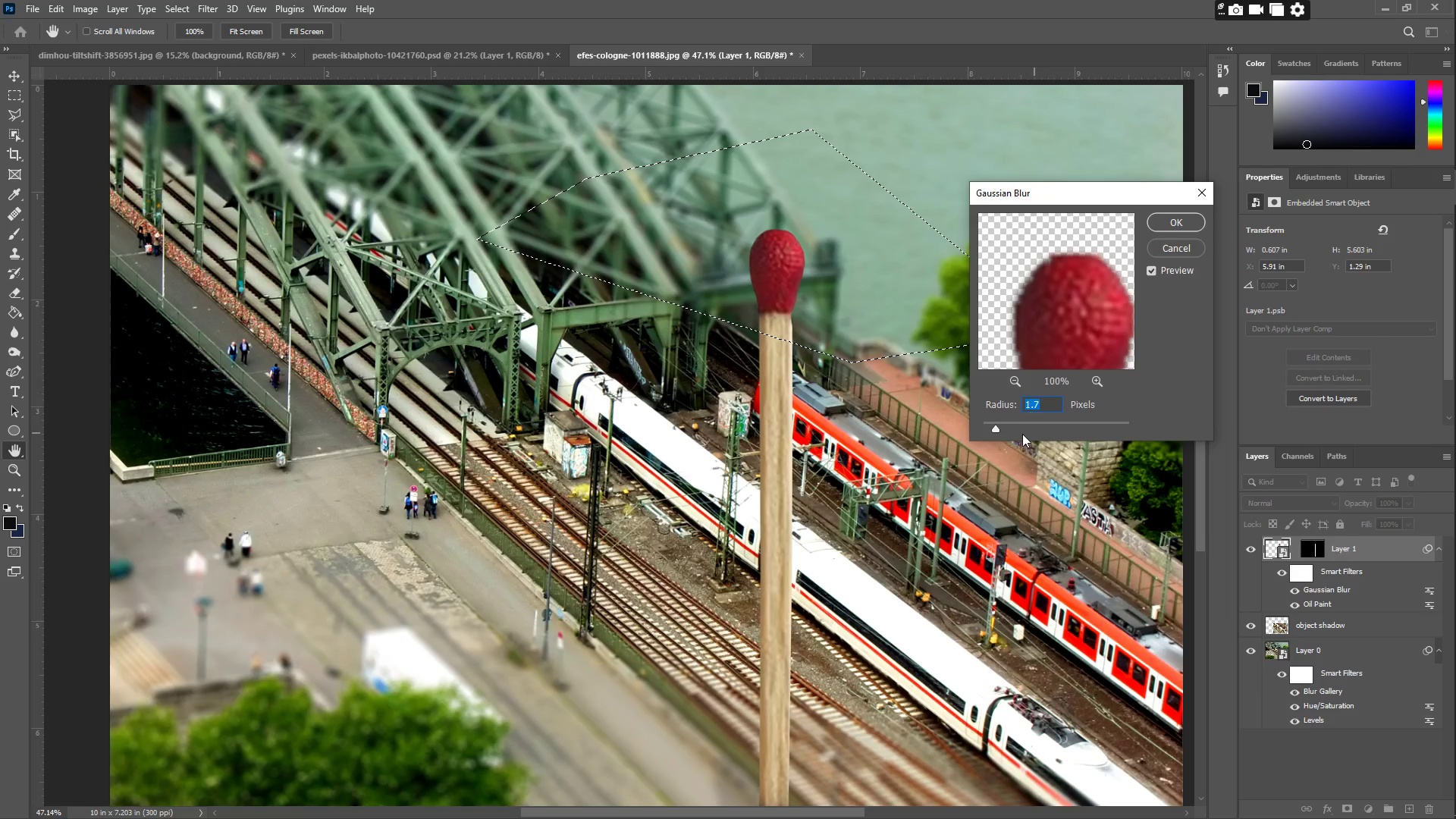 
left_click([1015, 425])
 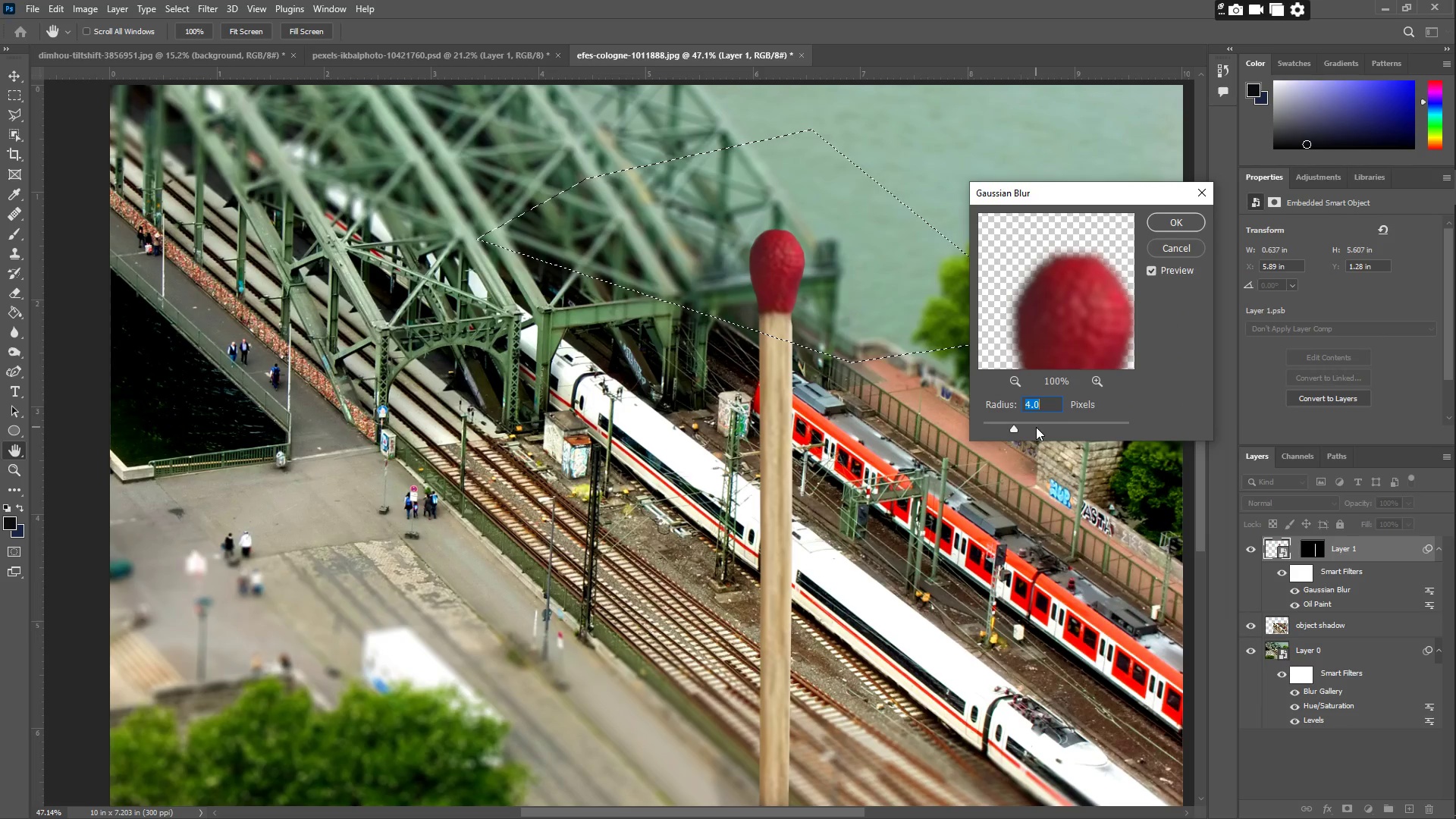 
left_click([1045, 430])
 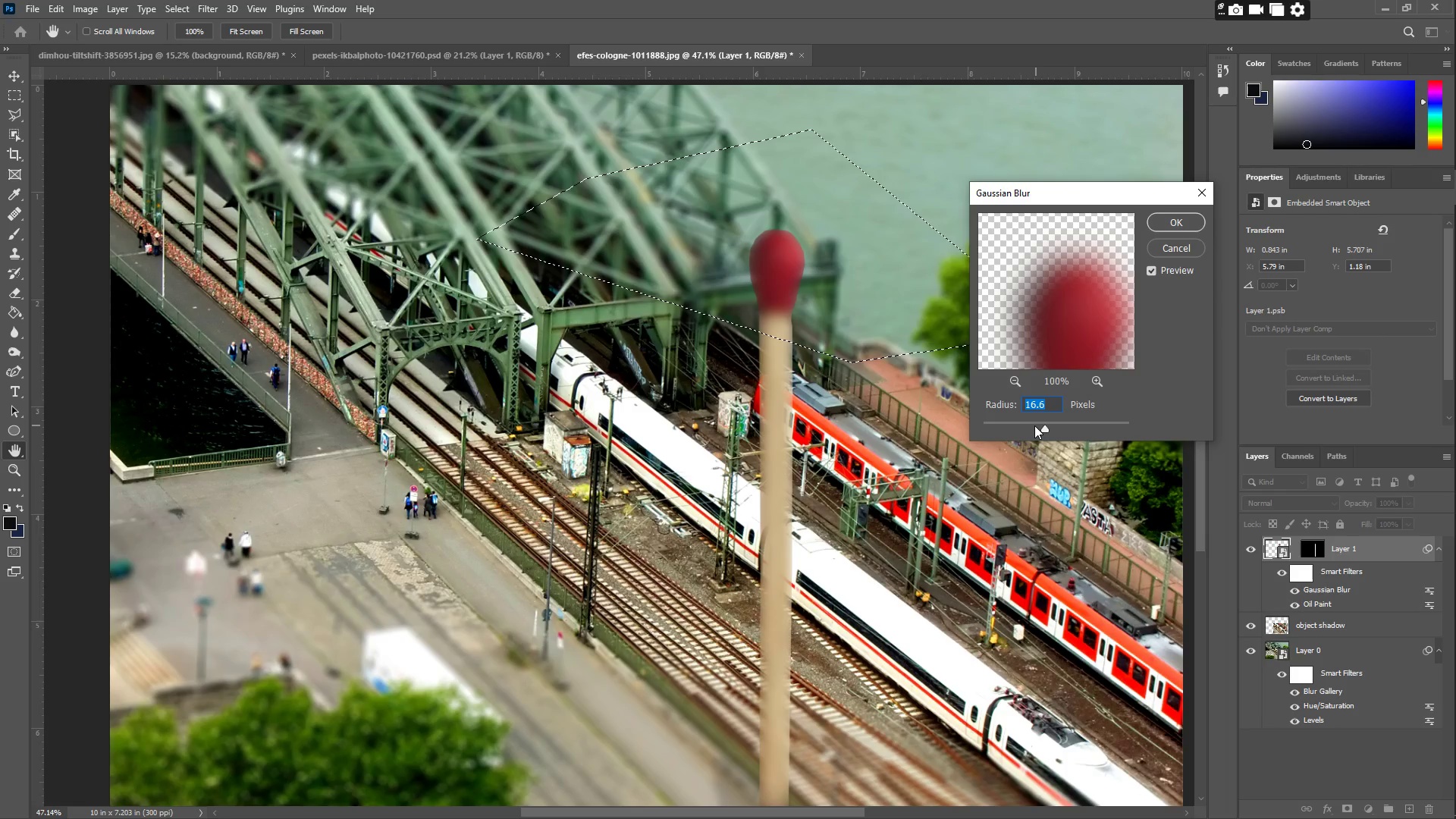 
left_click([1034, 425])
 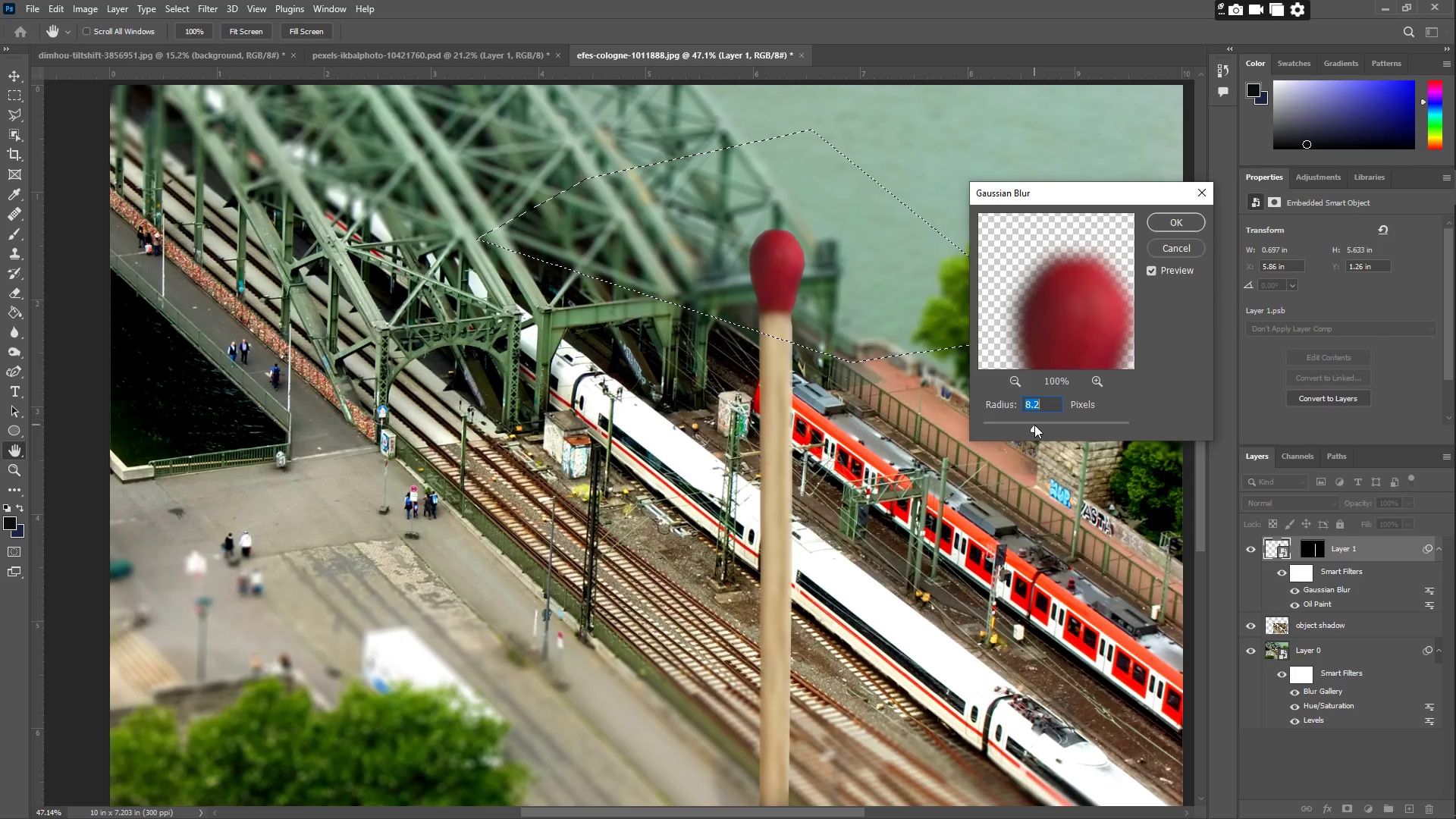 
left_click([1034, 425])
 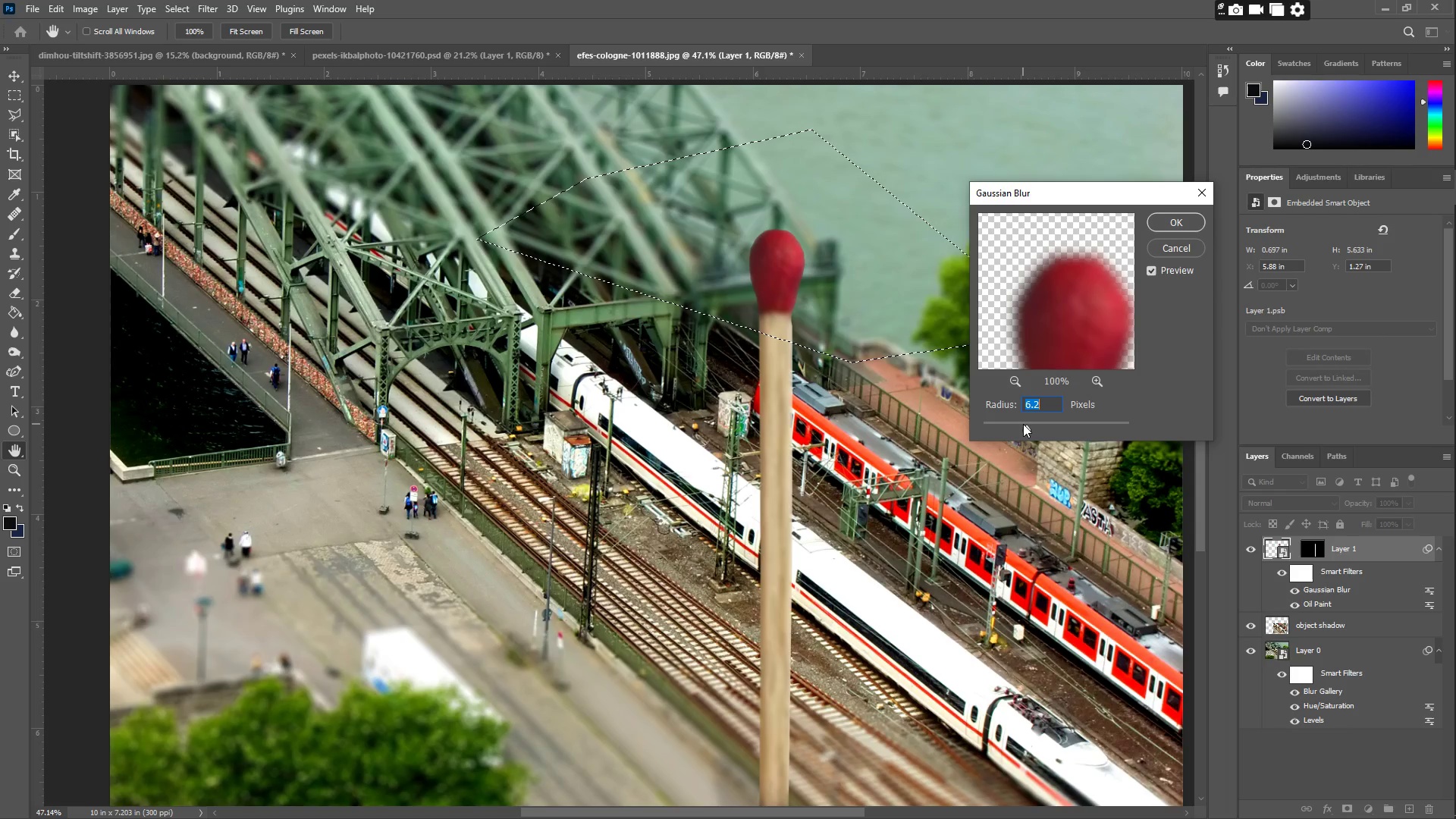 
triple_click([1021, 424])
 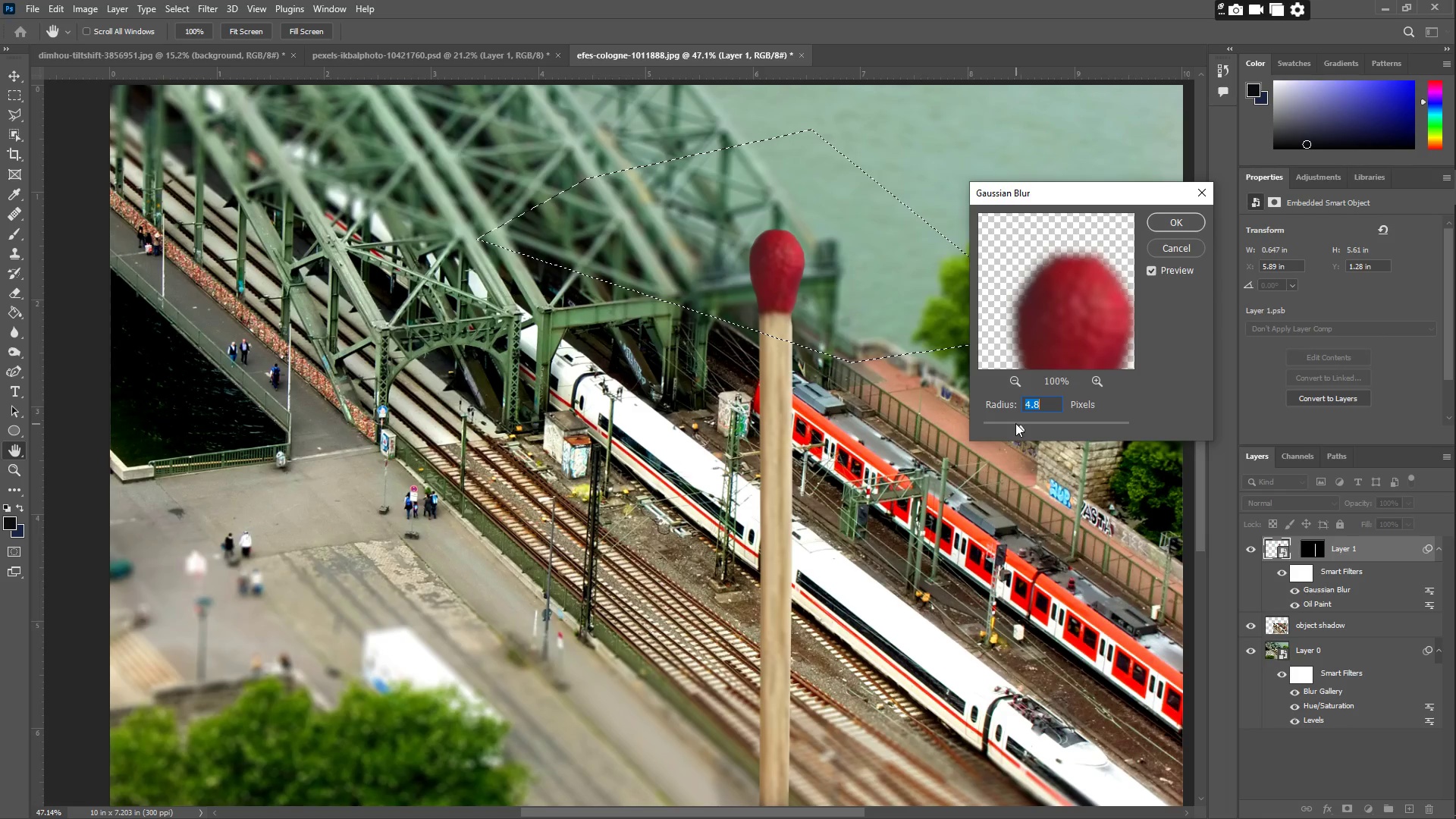 
left_click([1014, 422])
 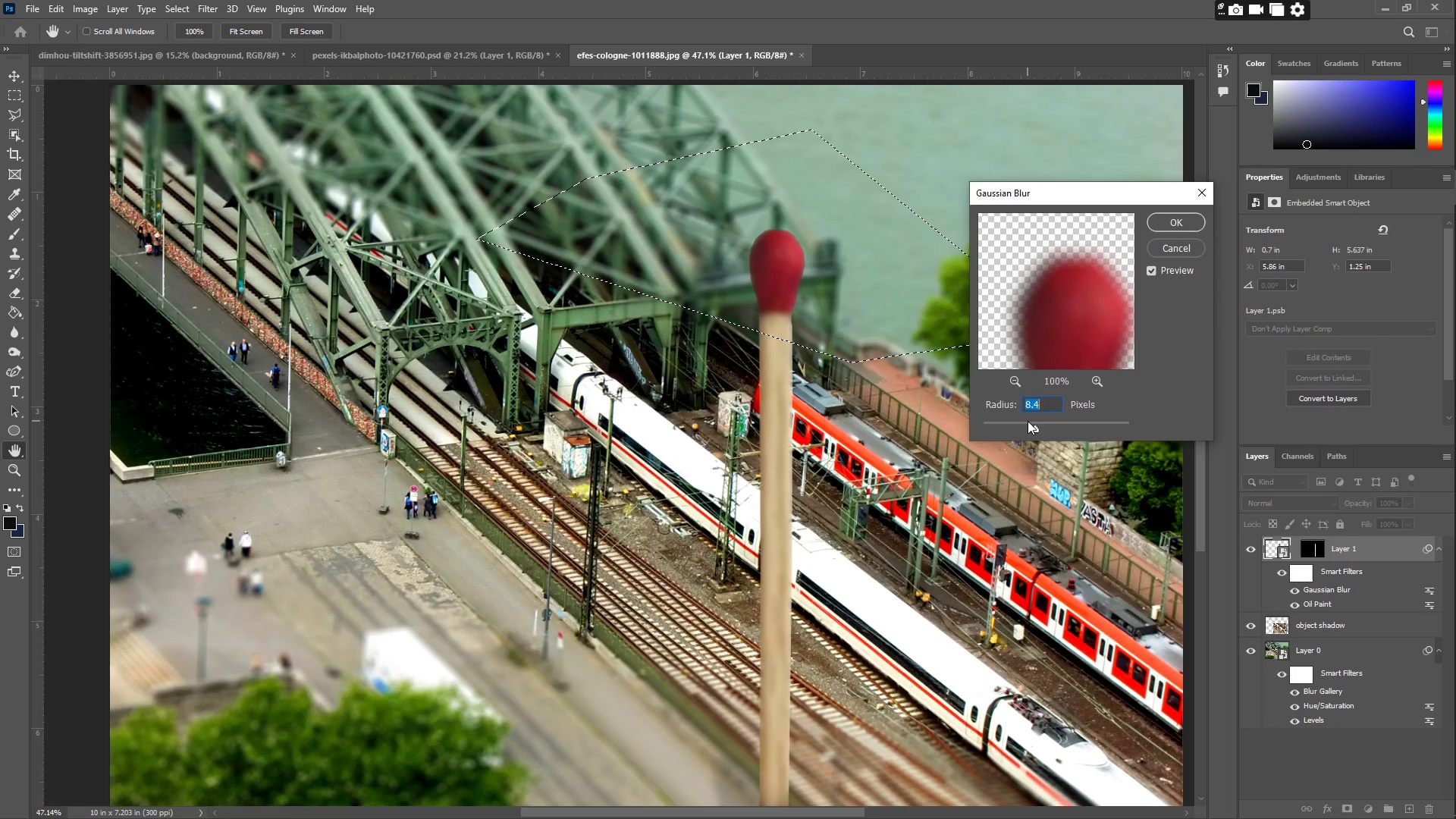 
double_click([1021, 420])
 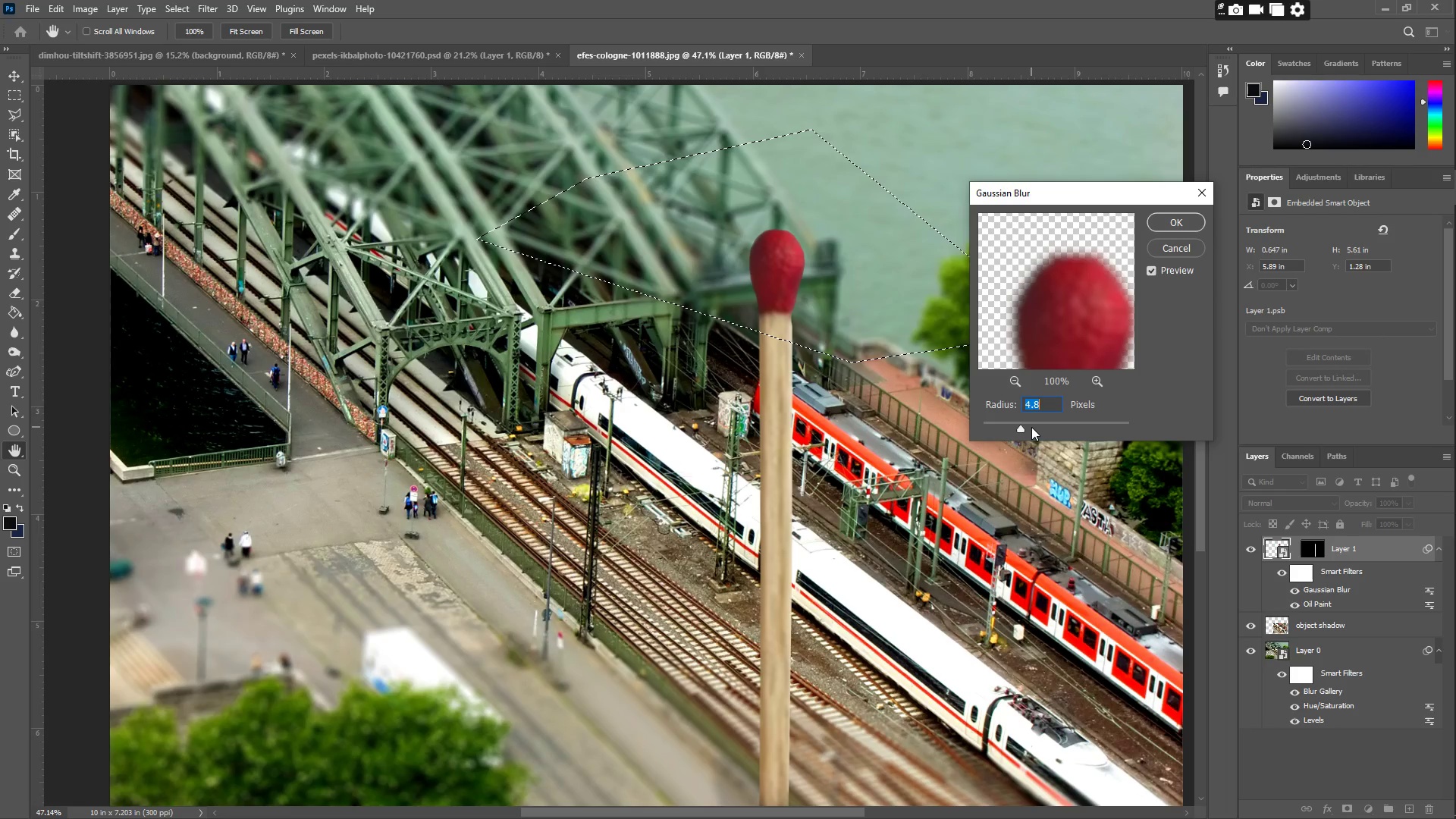 
left_click([1035, 427])
 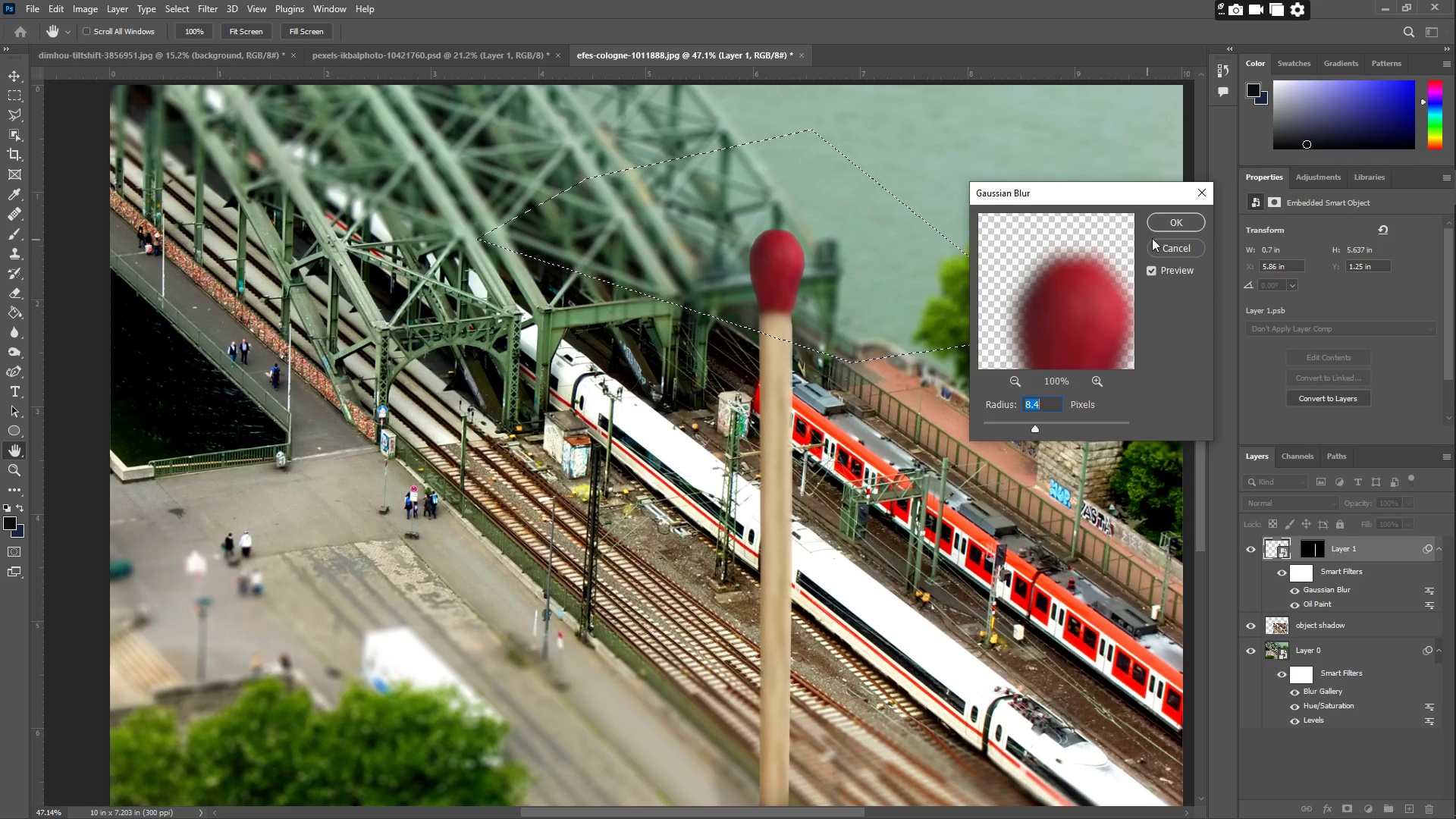 
left_click([1169, 227])
 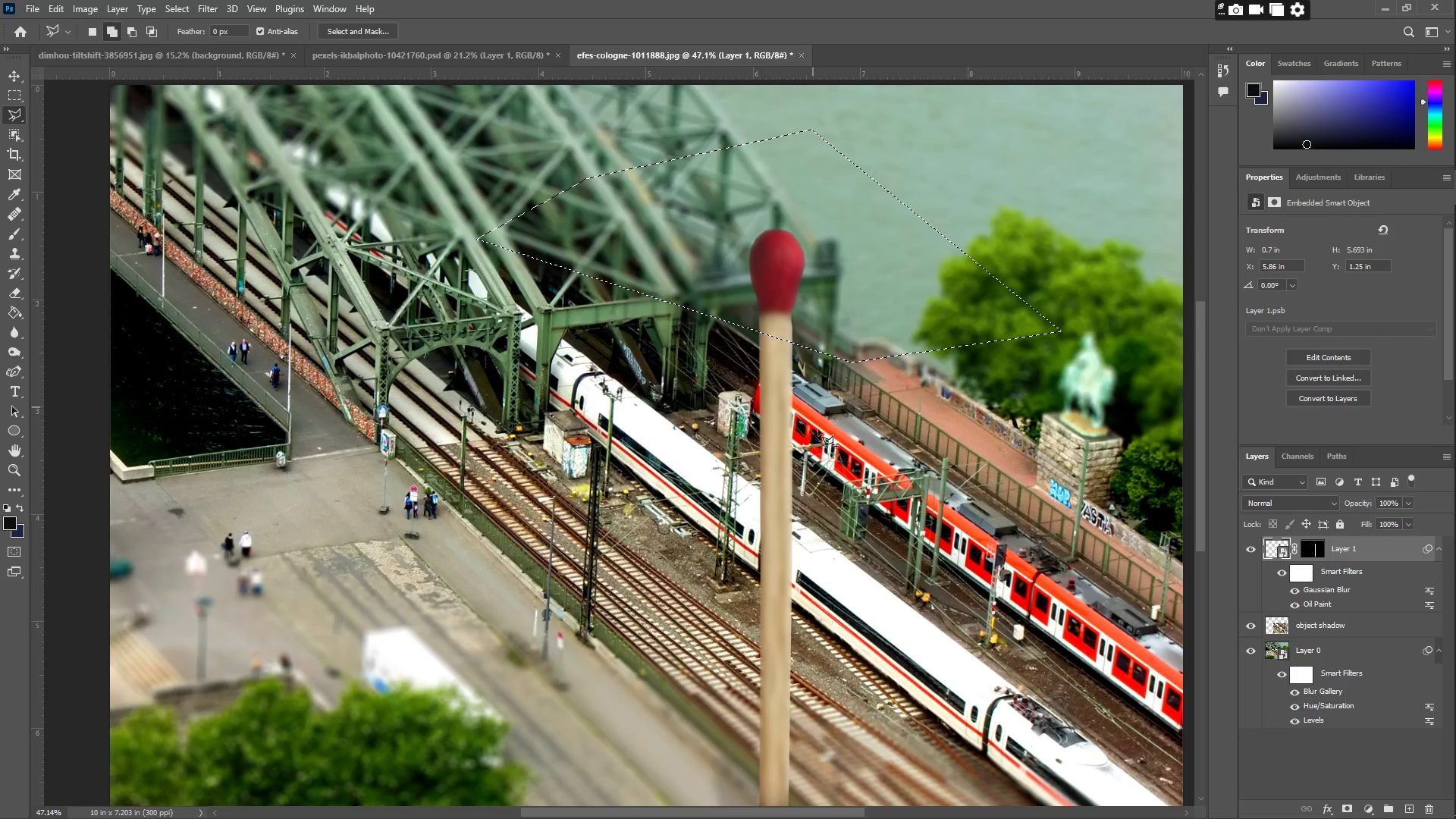 
key(Z)
 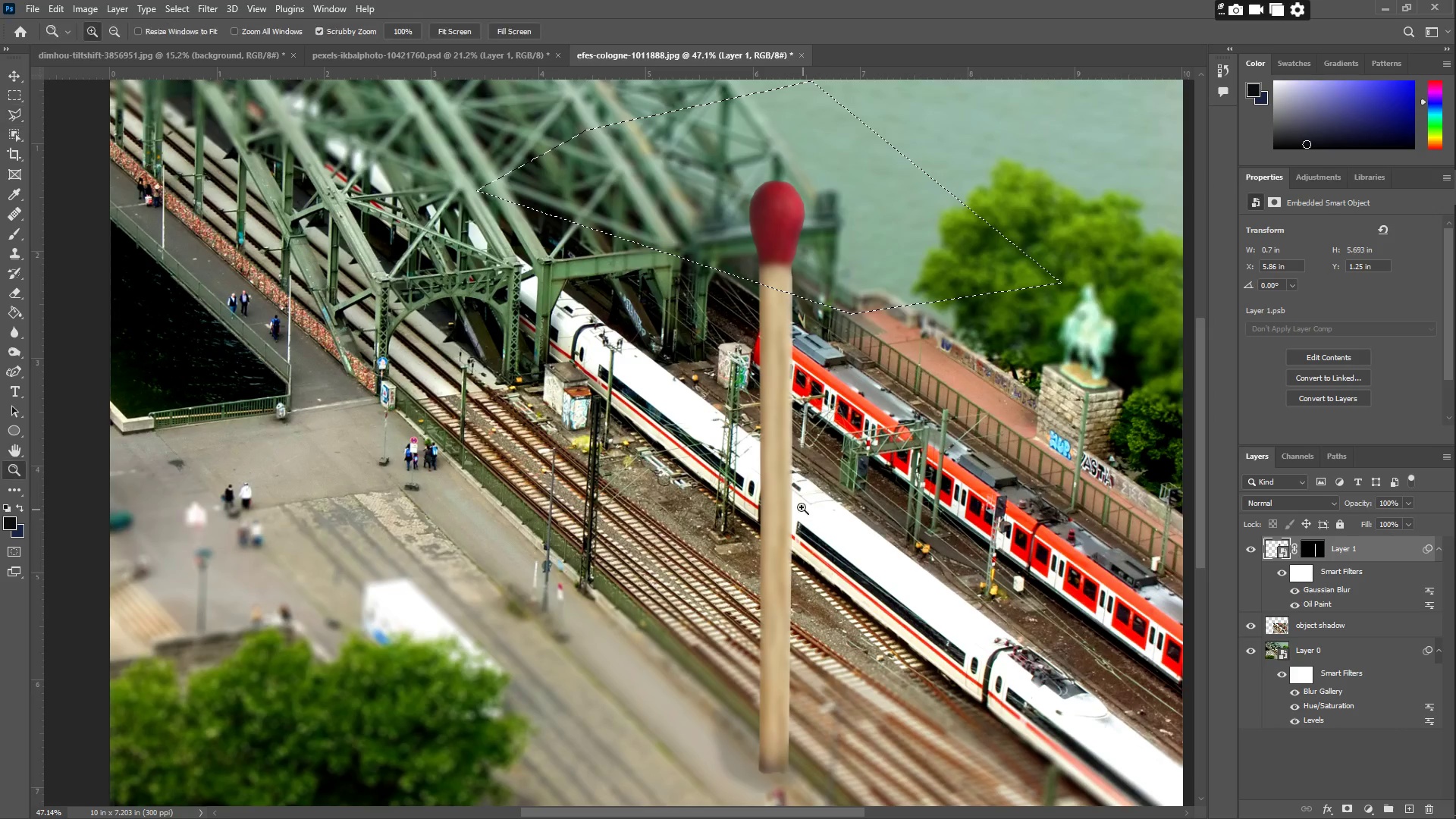 
left_click_drag(start_coordinate=[781, 488], to_coordinate=[733, 486])
 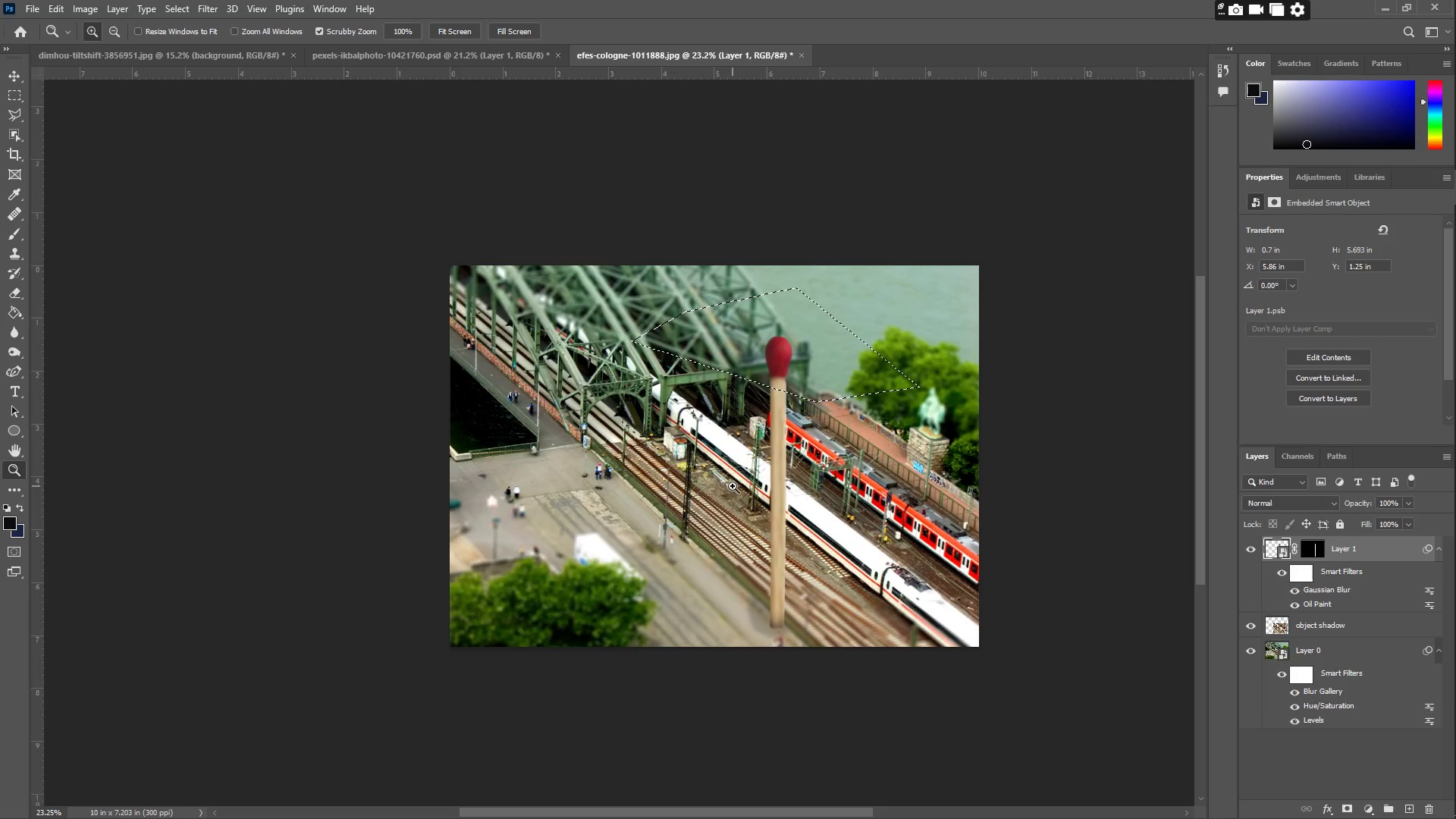 
scroll: coordinate [847, 503], scroll_direction: down, amount: 4.0
 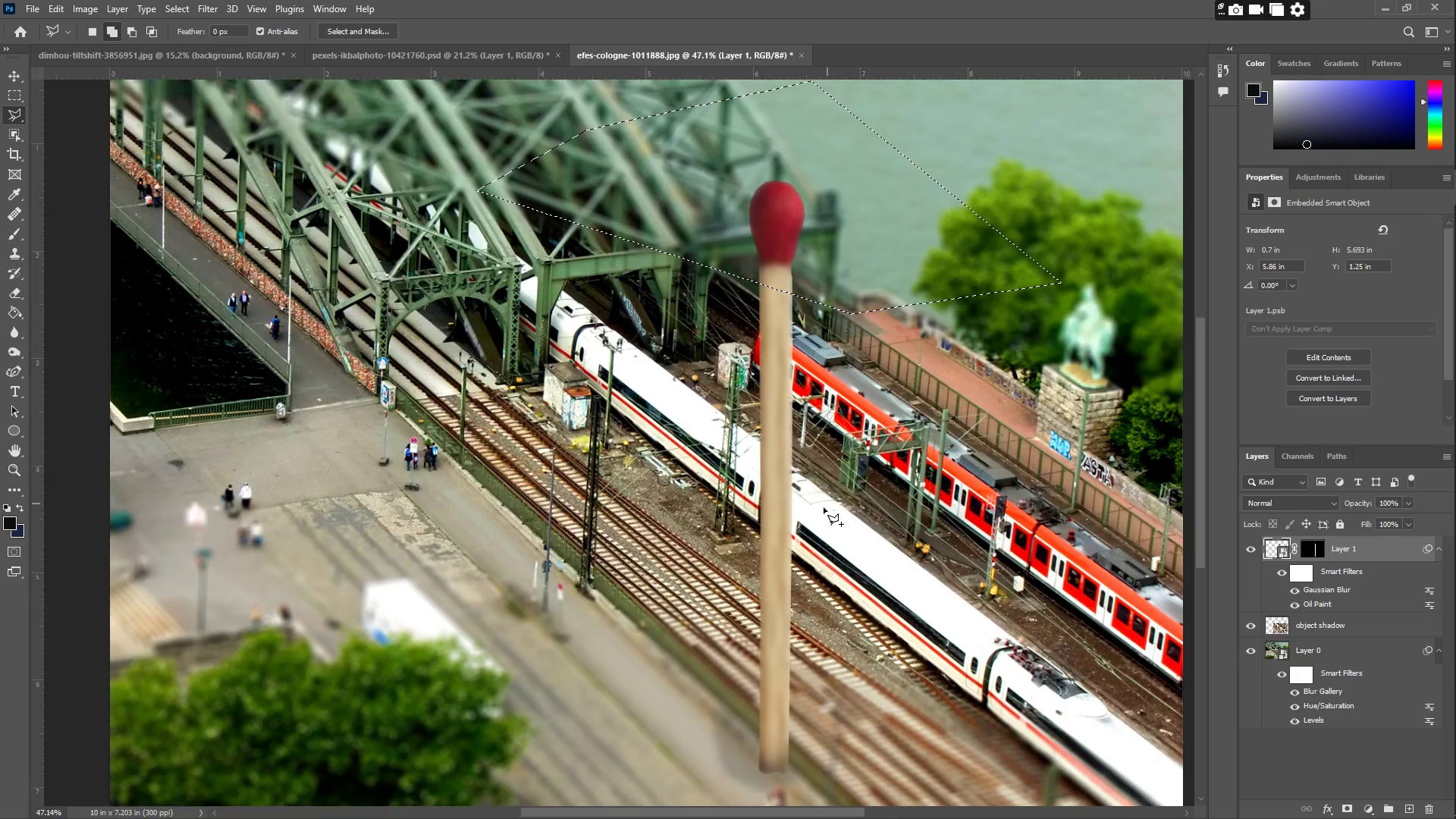 
hold_key(key=ControlLeft, duration=1.5)
 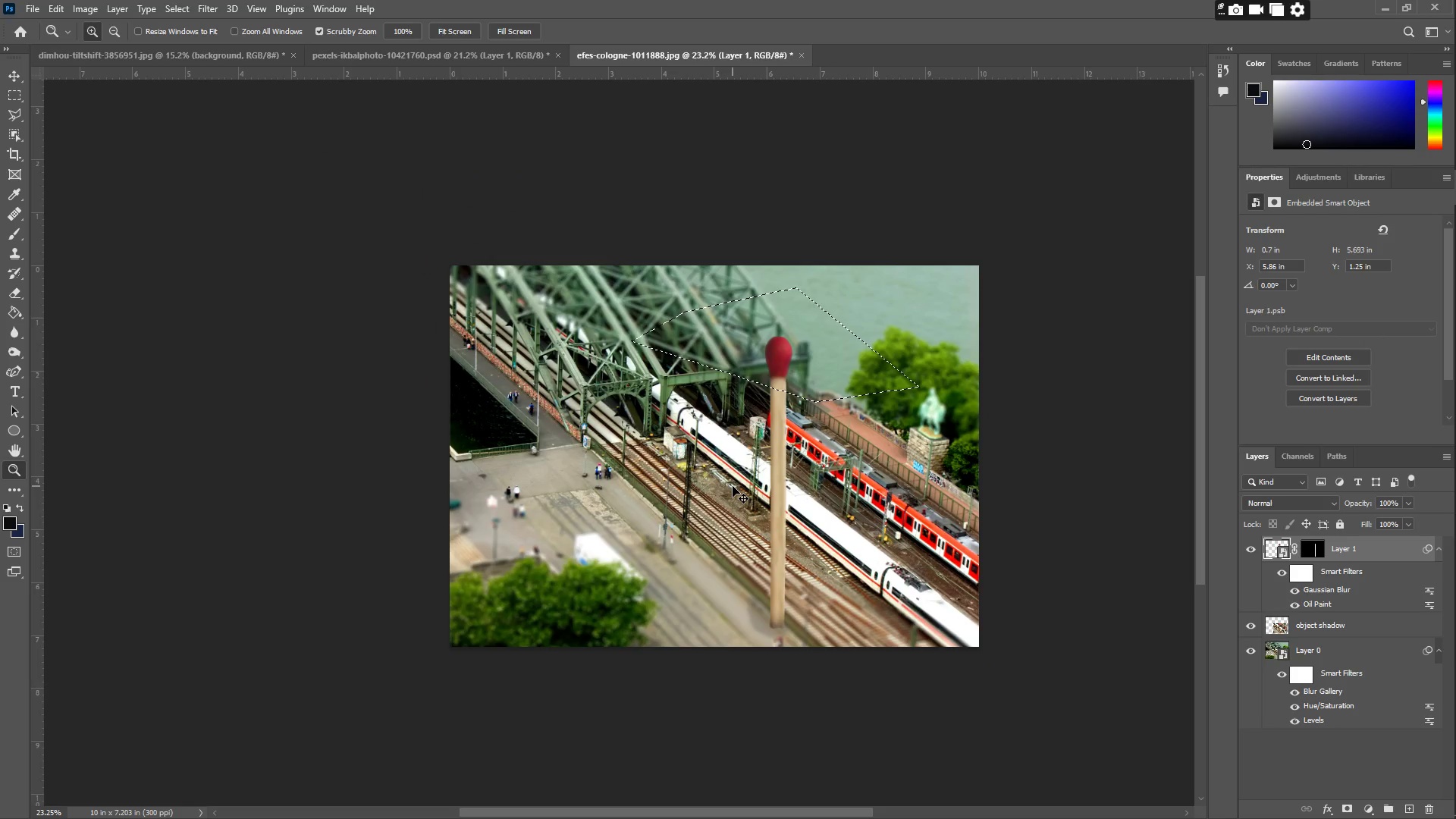 
hold_key(key=ControlLeft, duration=1.53)
 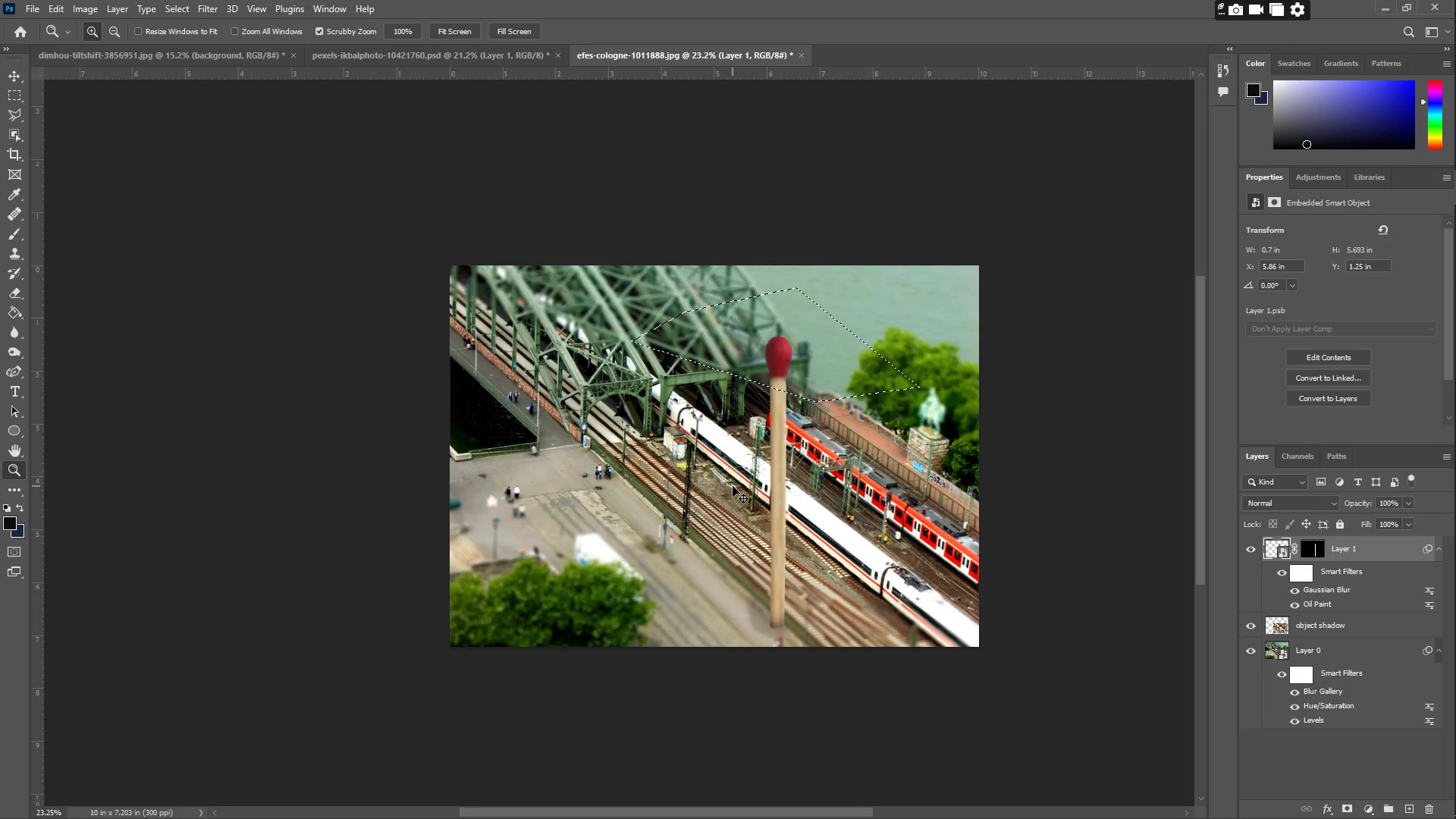 
key(Control+Z)
 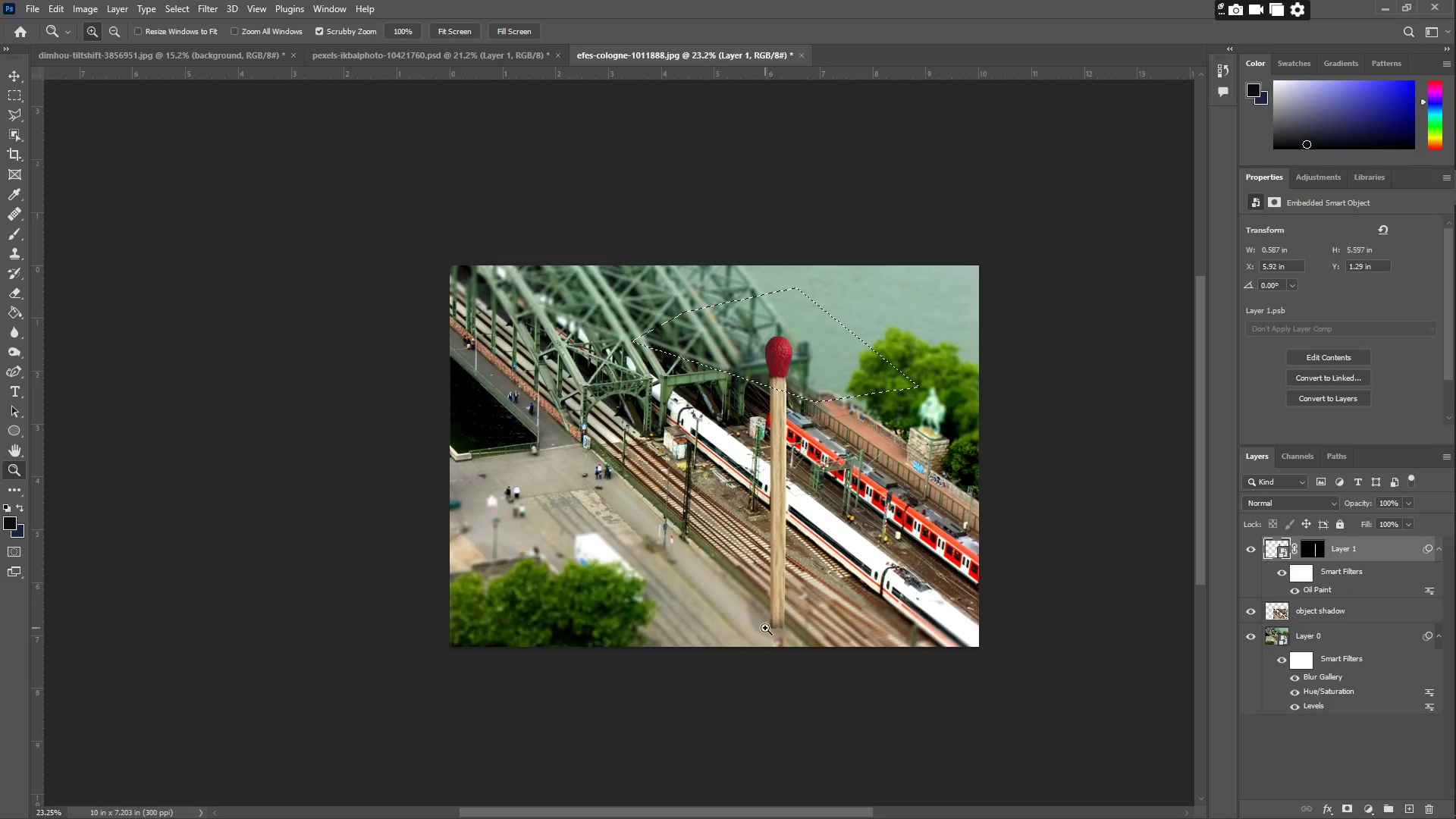 
scroll: coordinate [799, 579], scroll_direction: down, amount: 4.0
 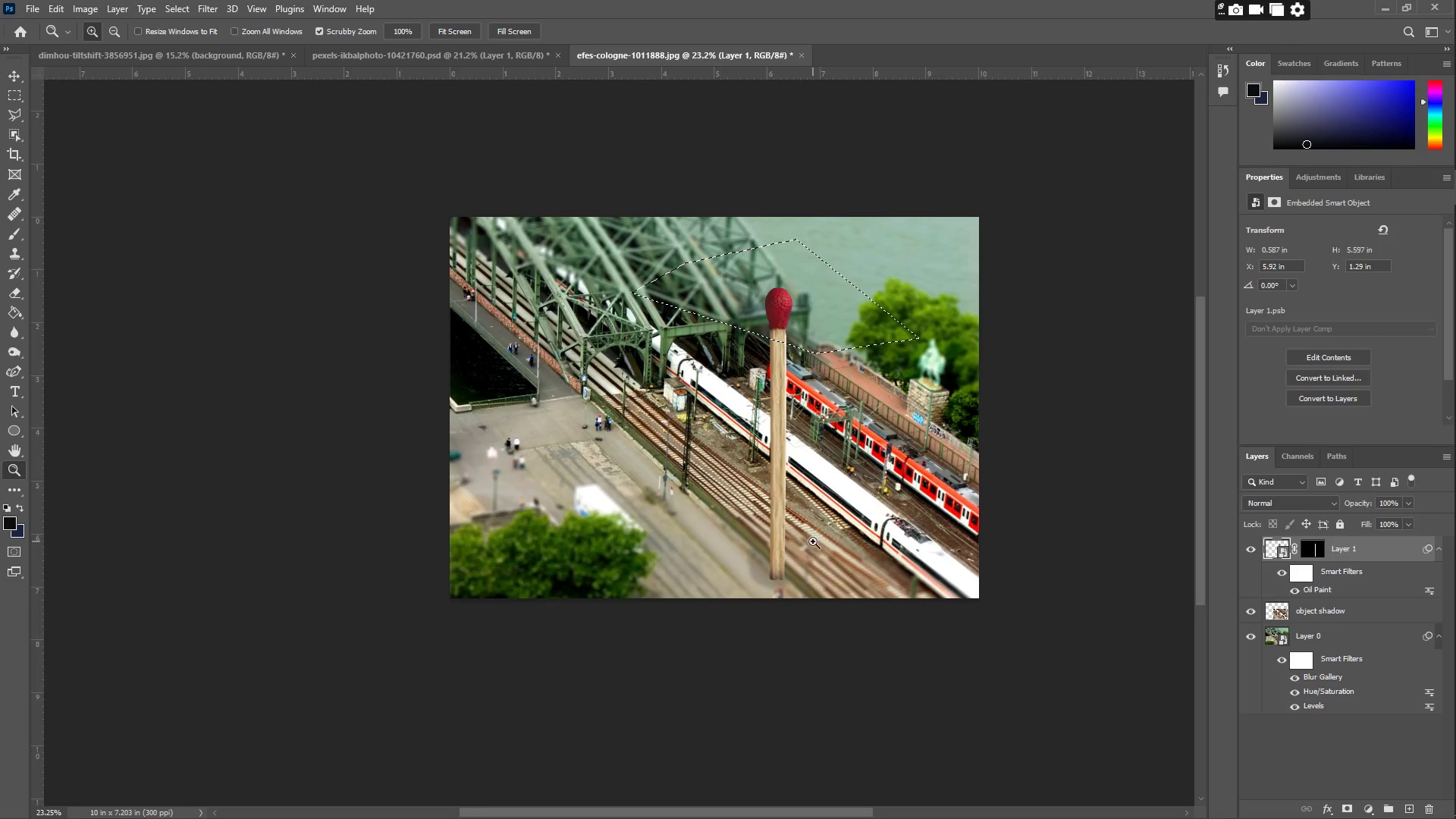 
type(lzzb)
 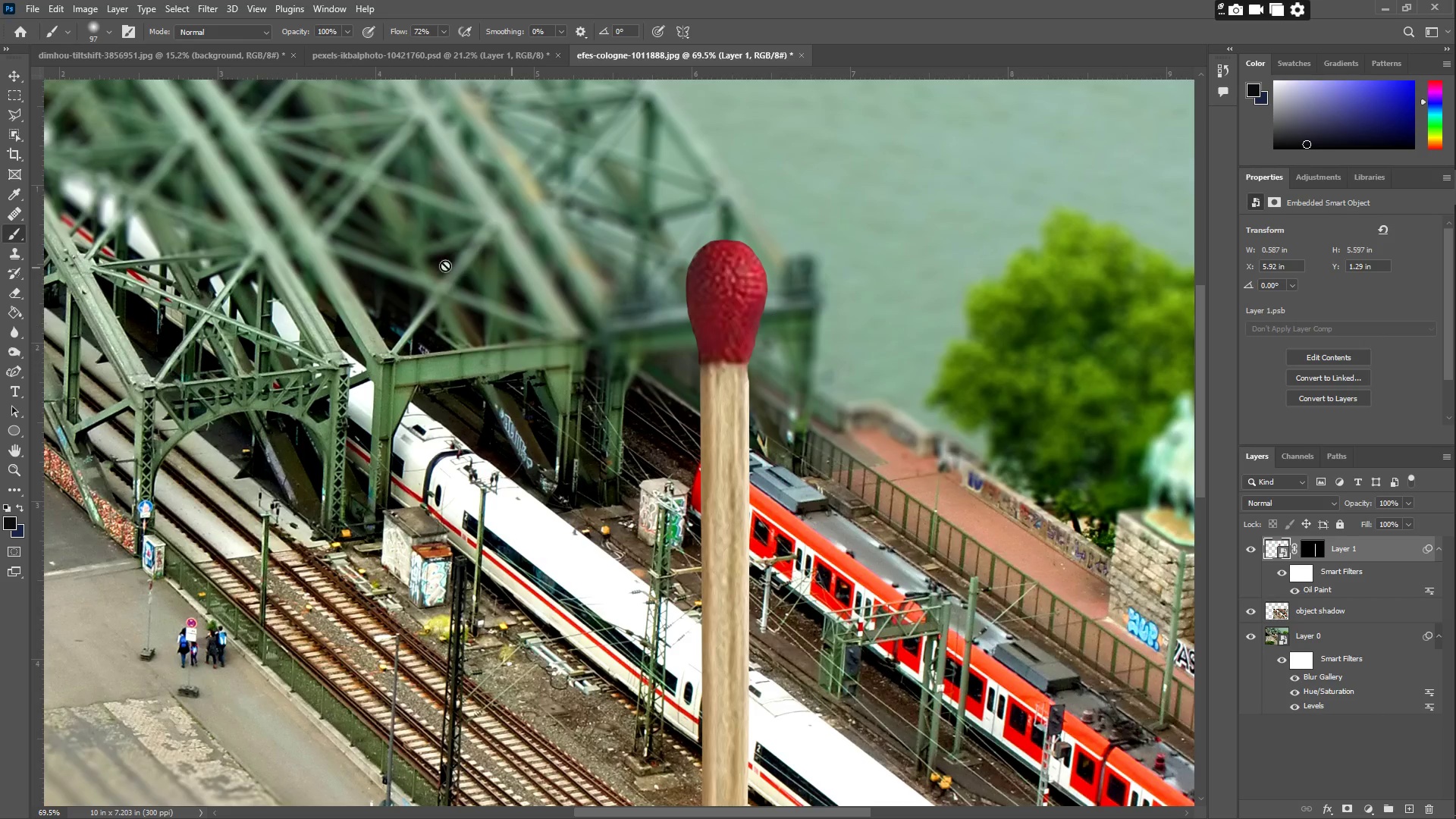 
left_click_drag(start_coordinate=[805, 312], to_coordinate=[874, 287])
 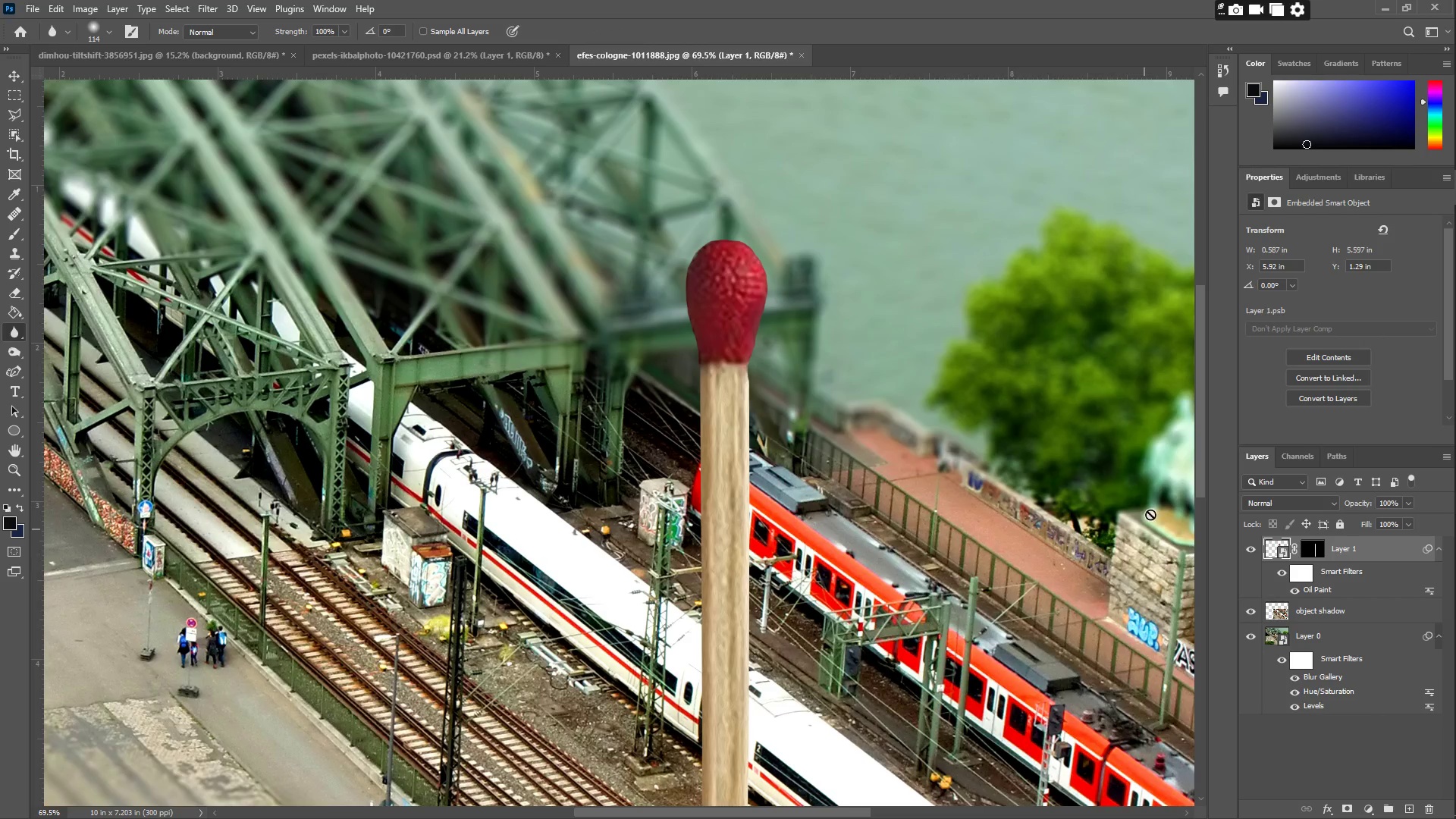 
left_click([1321, 553])
 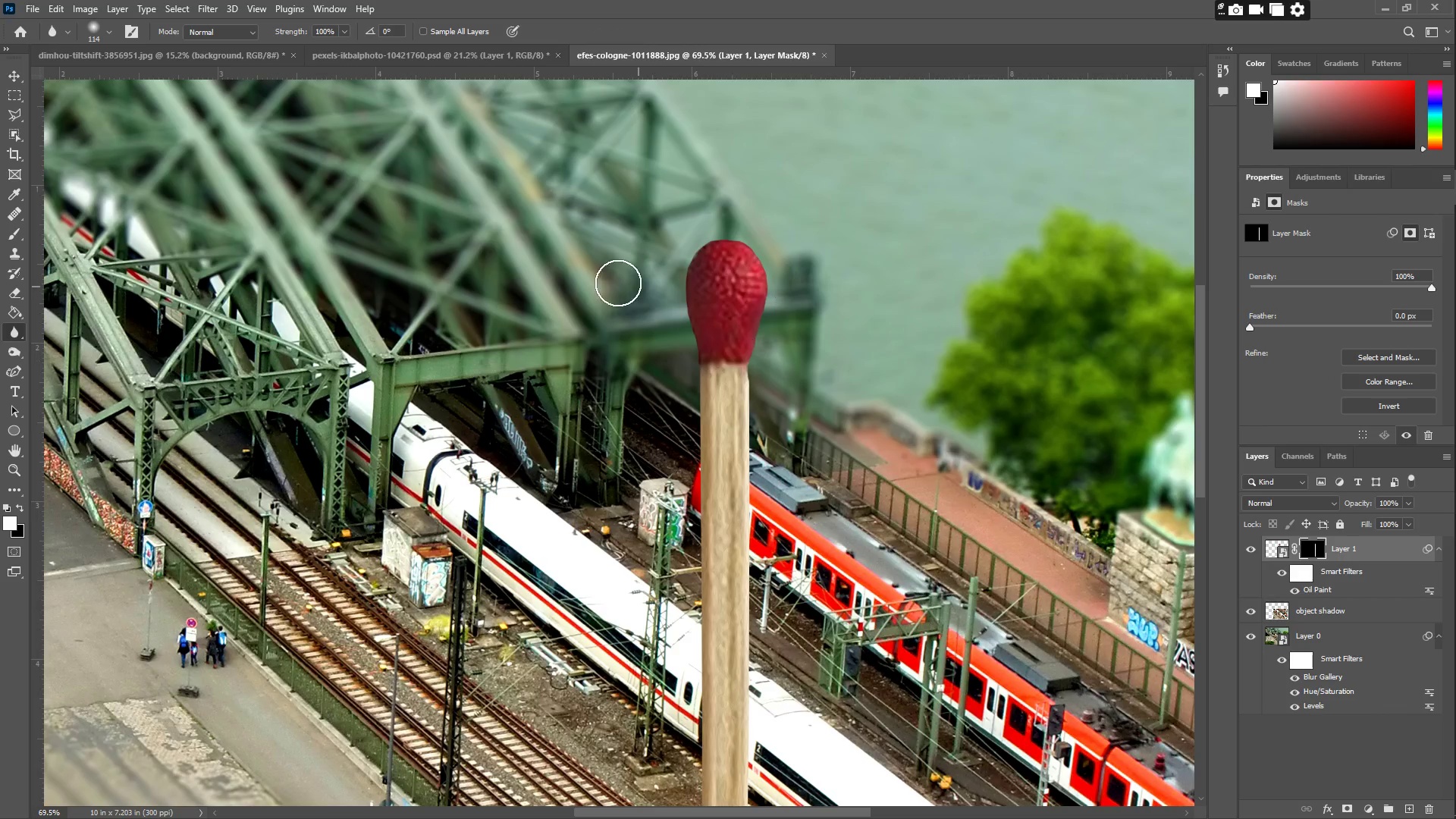 
left_click_drag(start_coordinate=[642, 299], to_coordinate=[720, 256])
 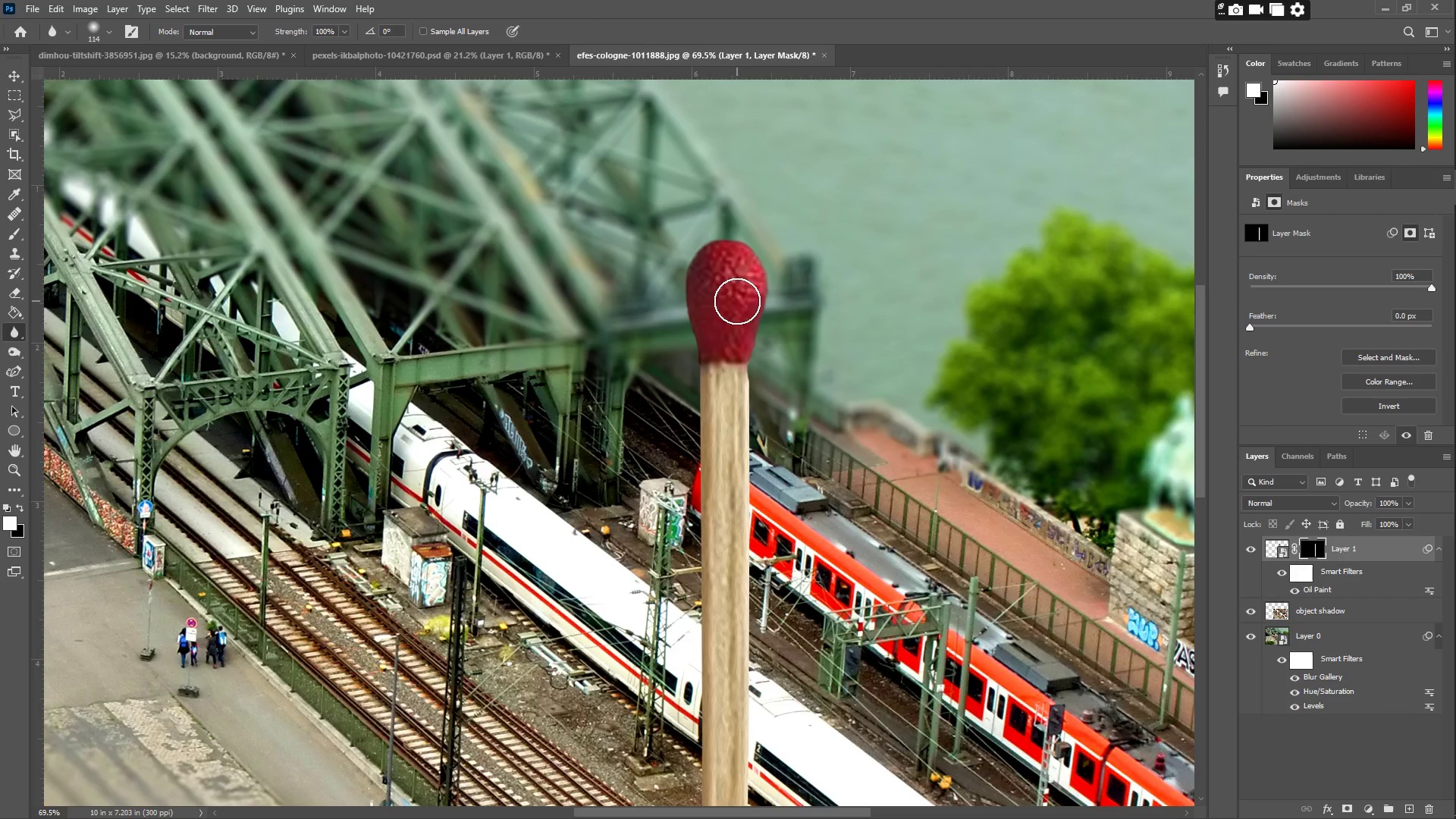 
left_click_drag(start_coordinate=[732, 290], to_coordinate=[650, 237])
 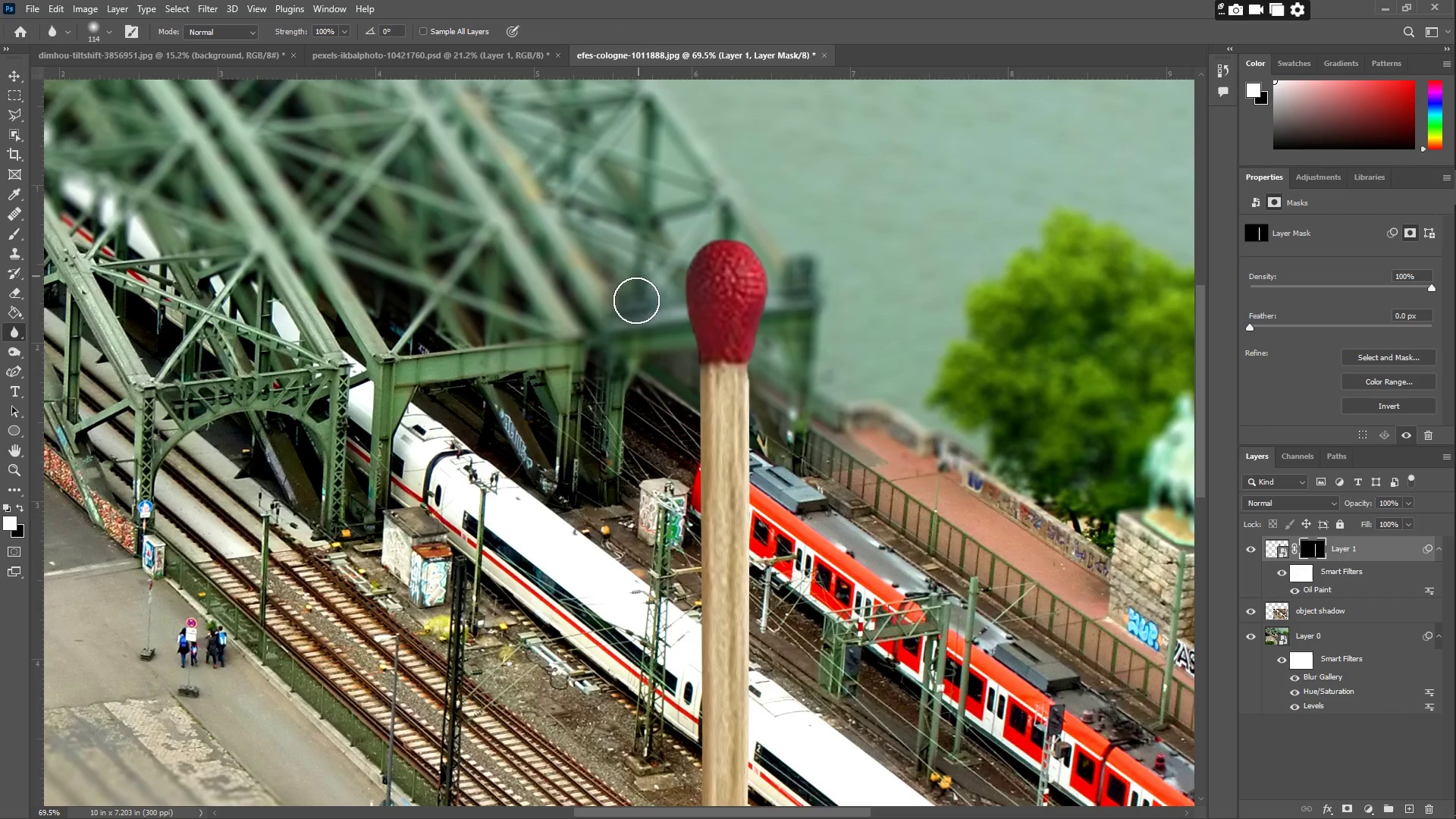 
type(zz)
 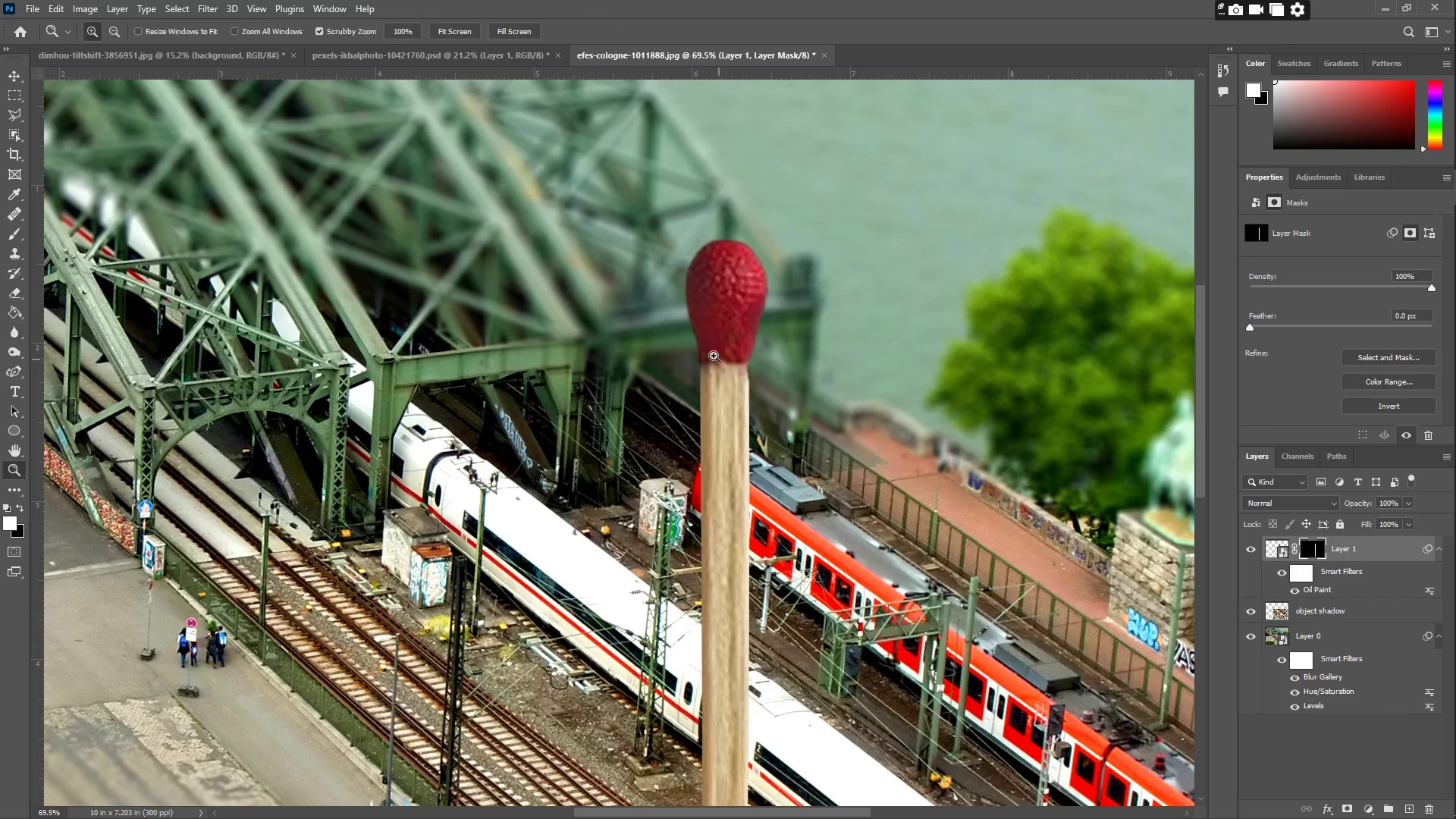 
left_click_drag(start_coordinate=[703, 352], to_coordinate=[618, 337])
 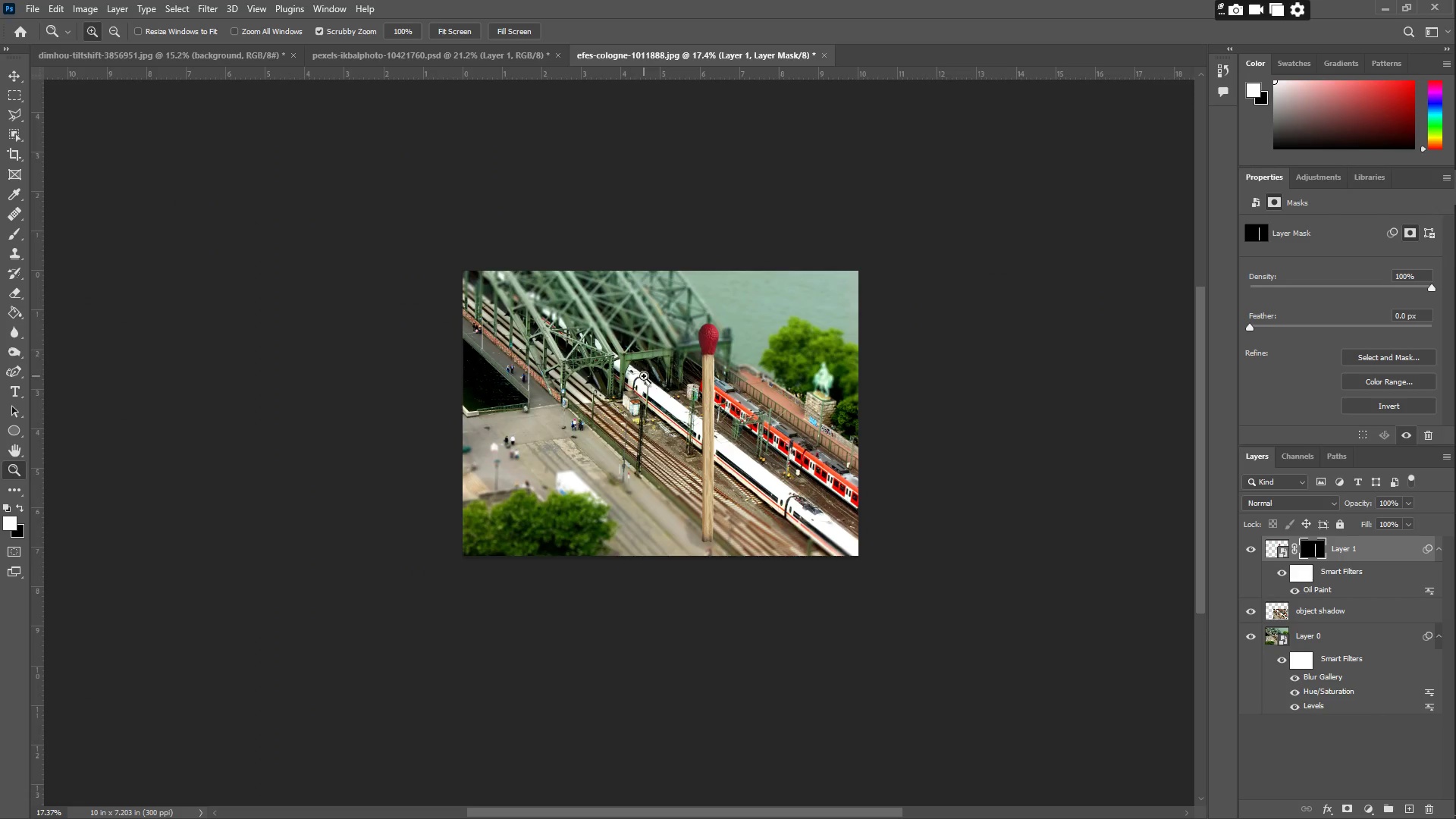 
left_click_drag(start_coordinate=[652, 364], to_coordinate=[691, 351])
 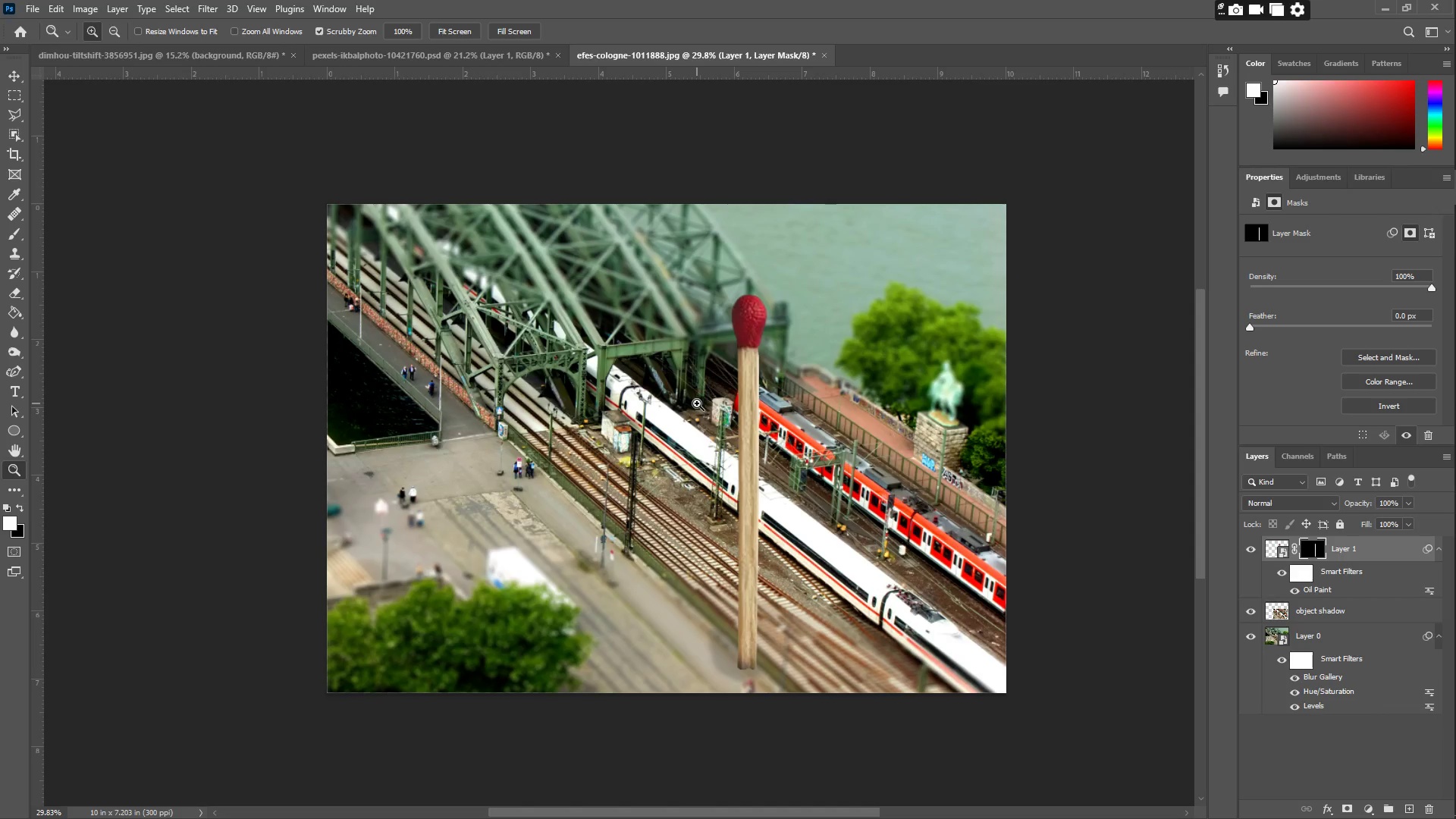 
wait(49.27)
 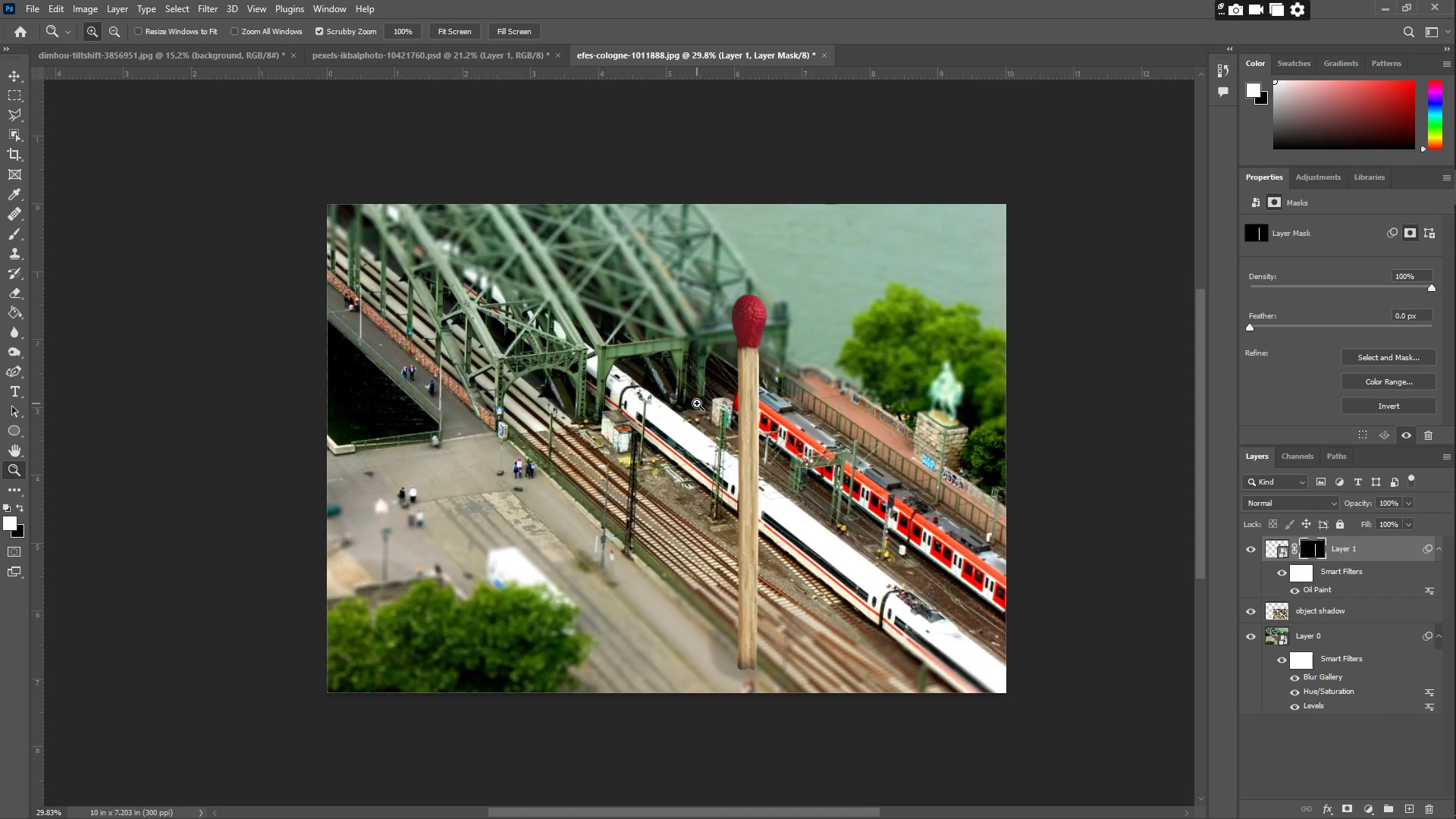 
left_click([84, 3])
 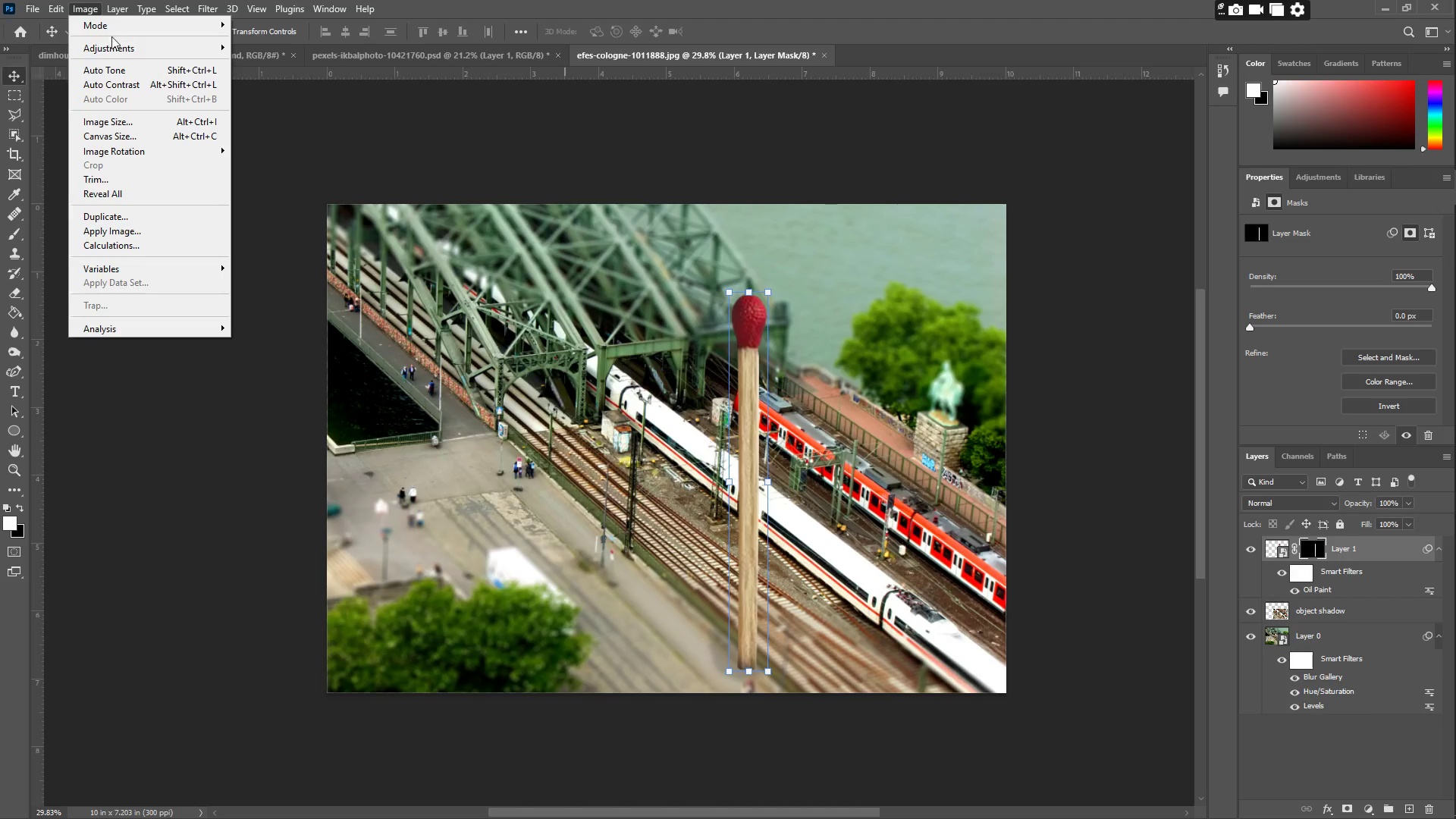 
left_click([124, 49])
 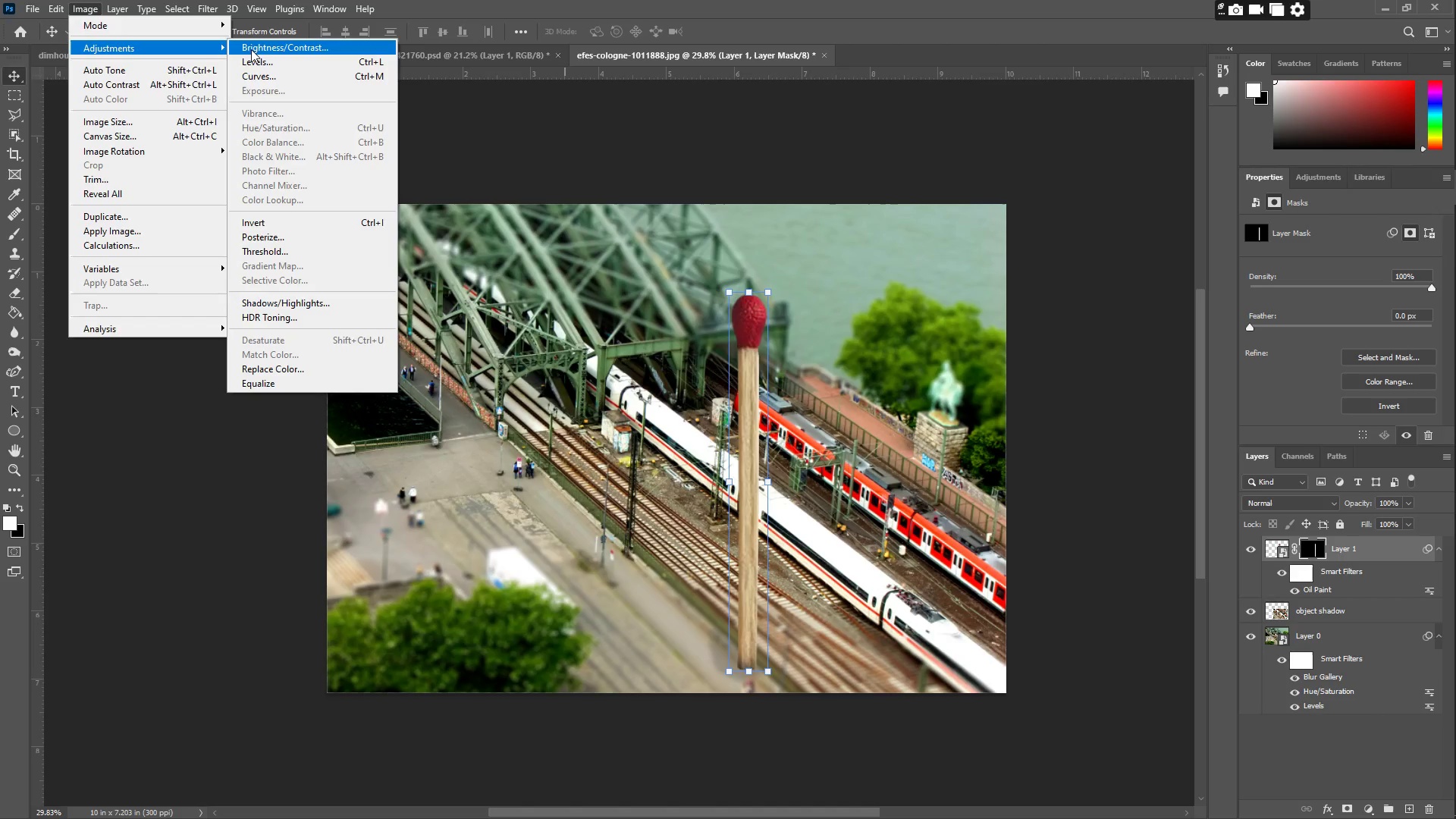 
left_click([251, 49])
 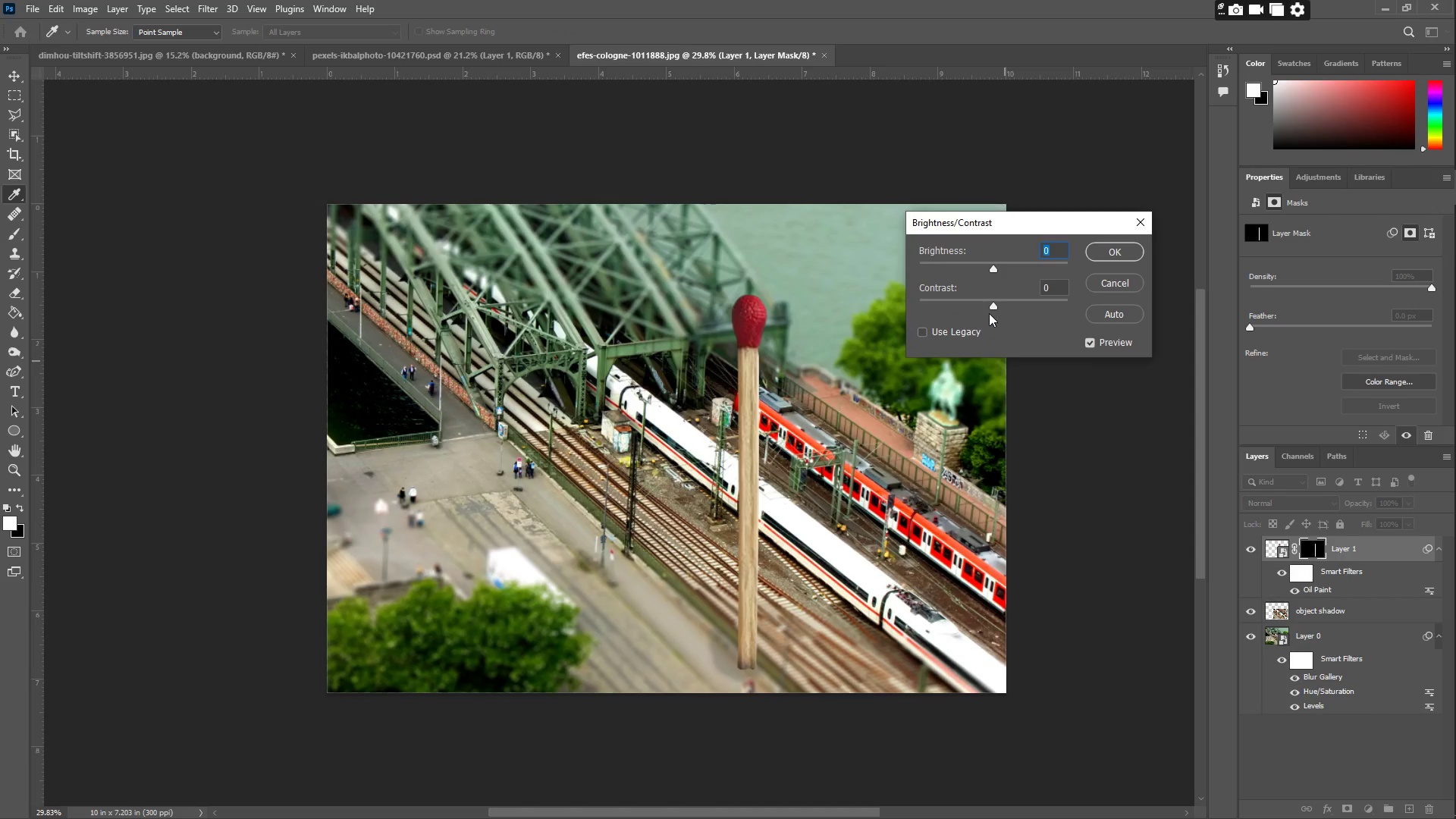 
left_click_drag(start_coordinate=[992, 307], to_coordinate=[1043, 309])
 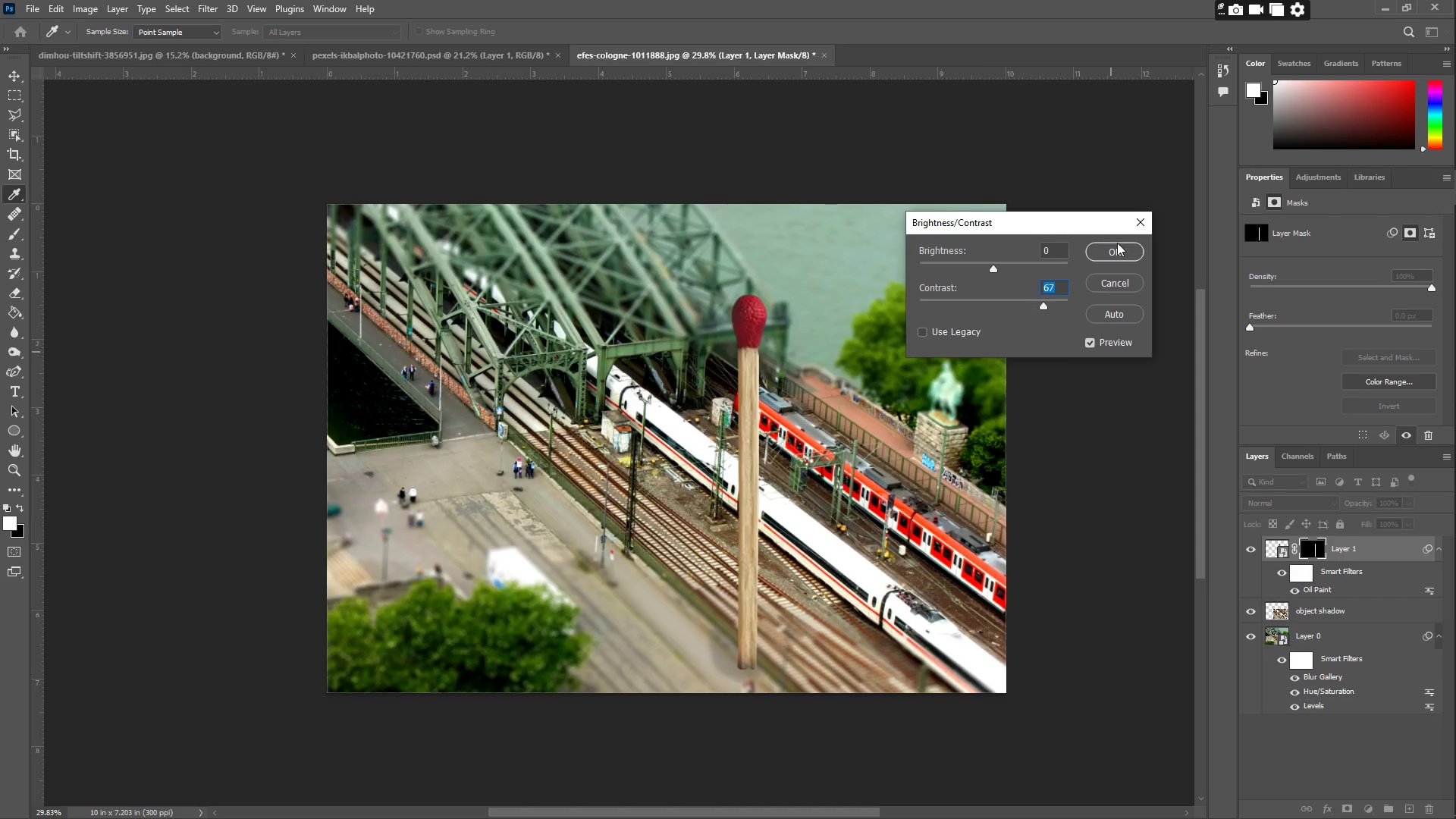 
left_click([1140, 225])
 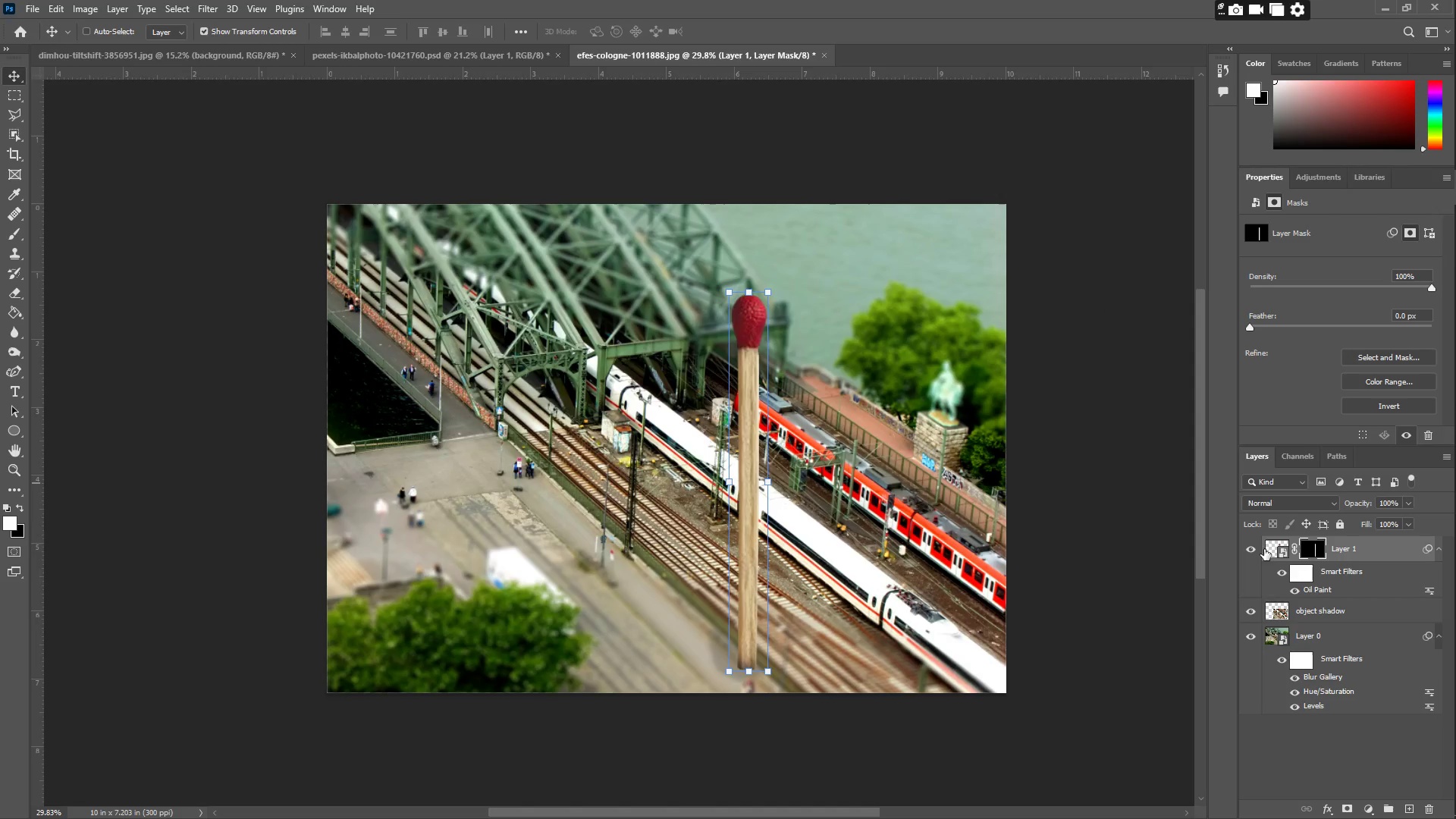 
left_click([1276, 551])
 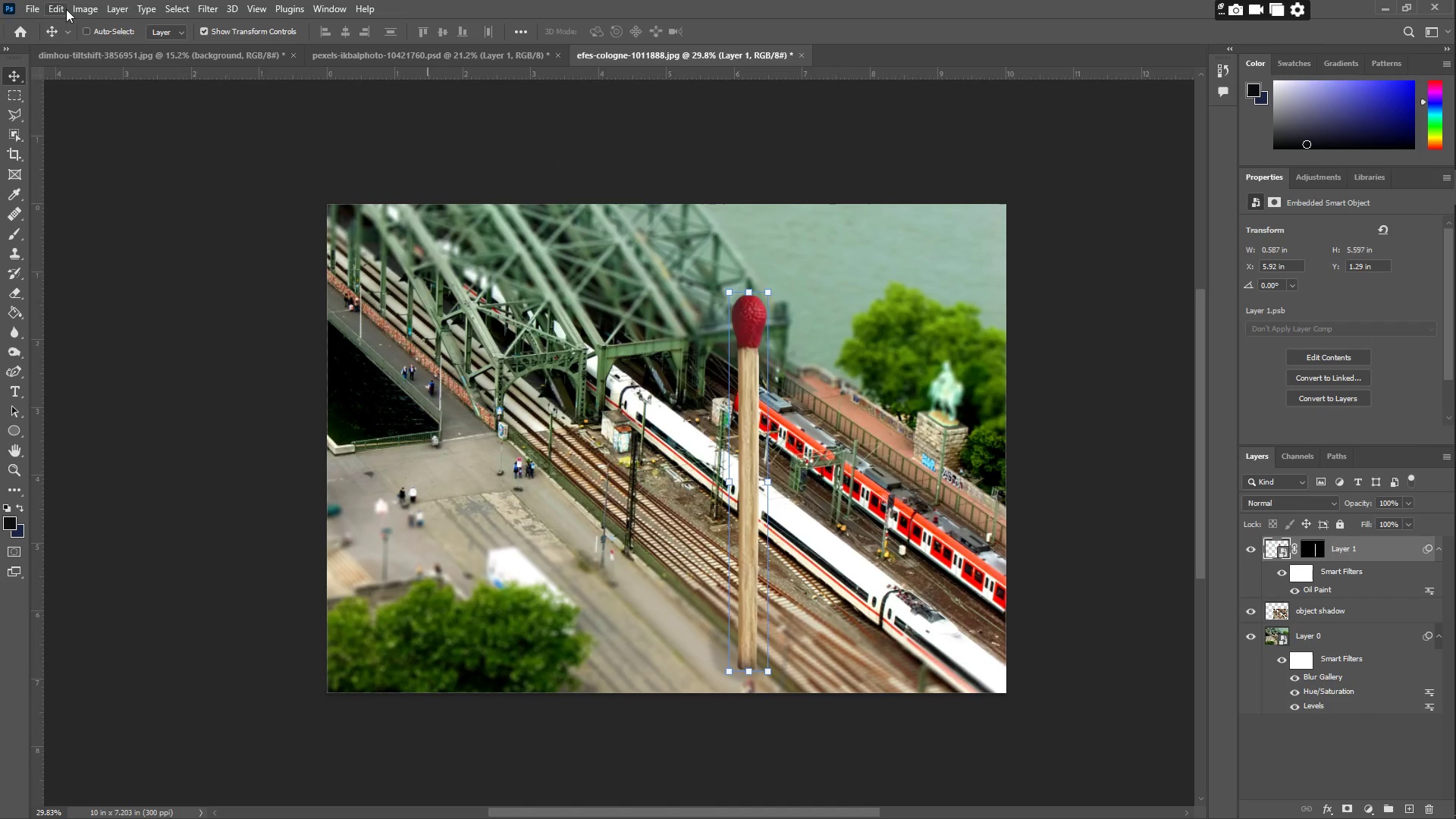 
left_click([121, 10])
 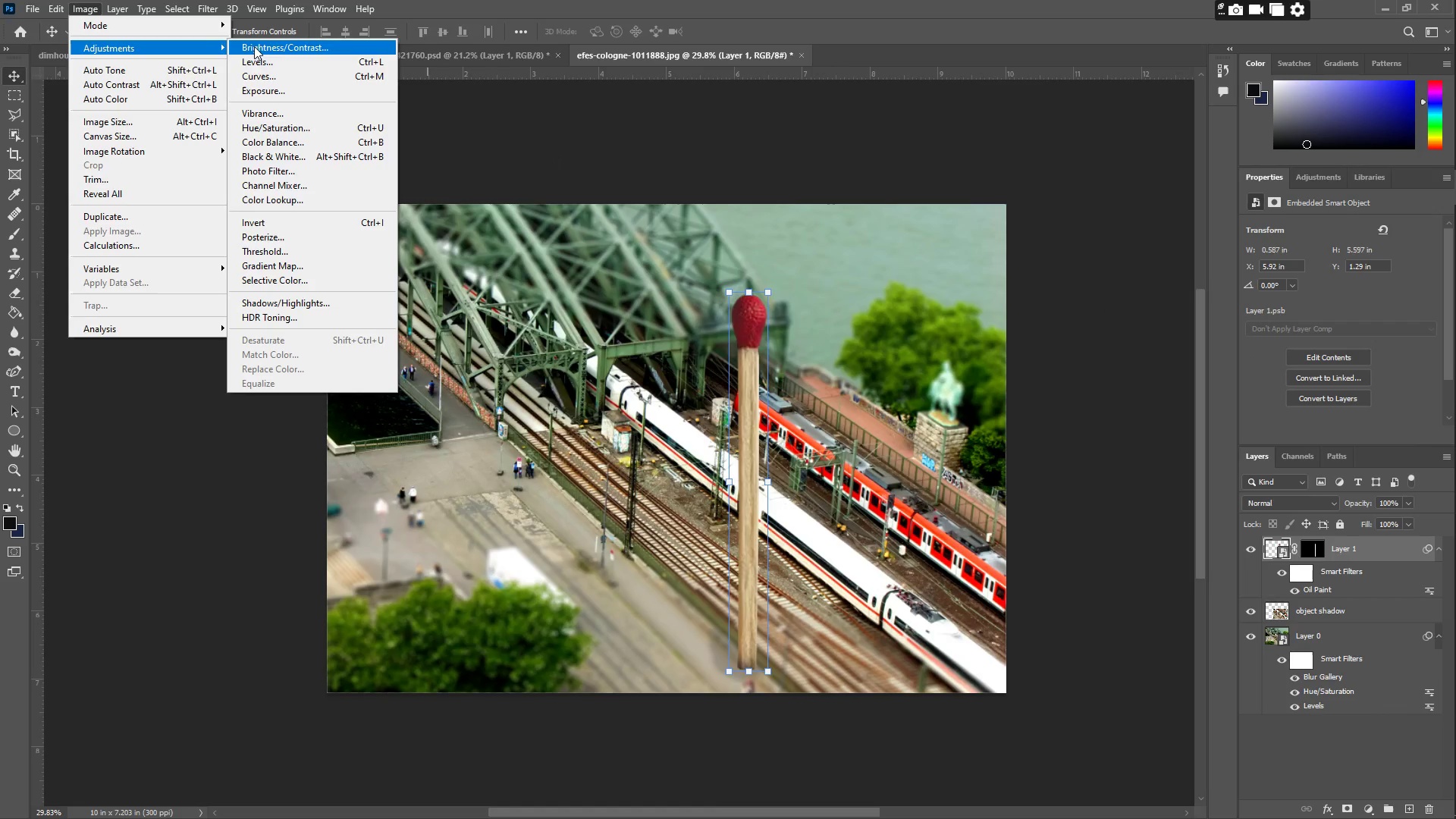 
left_click([266, 48])
 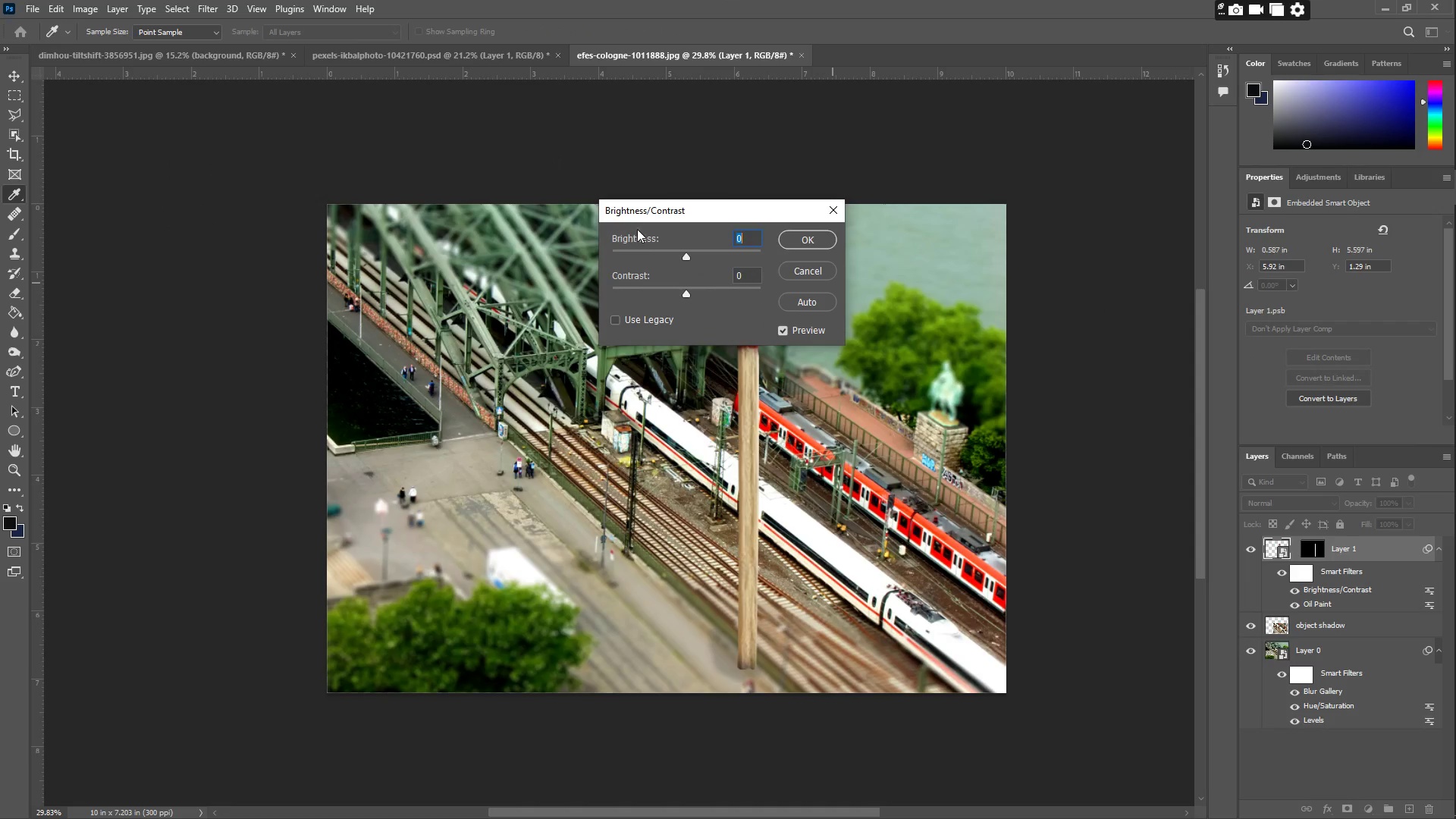 
left_click_drag(start_coordinate=[659, 215], to_coordinate=[528, 169])
 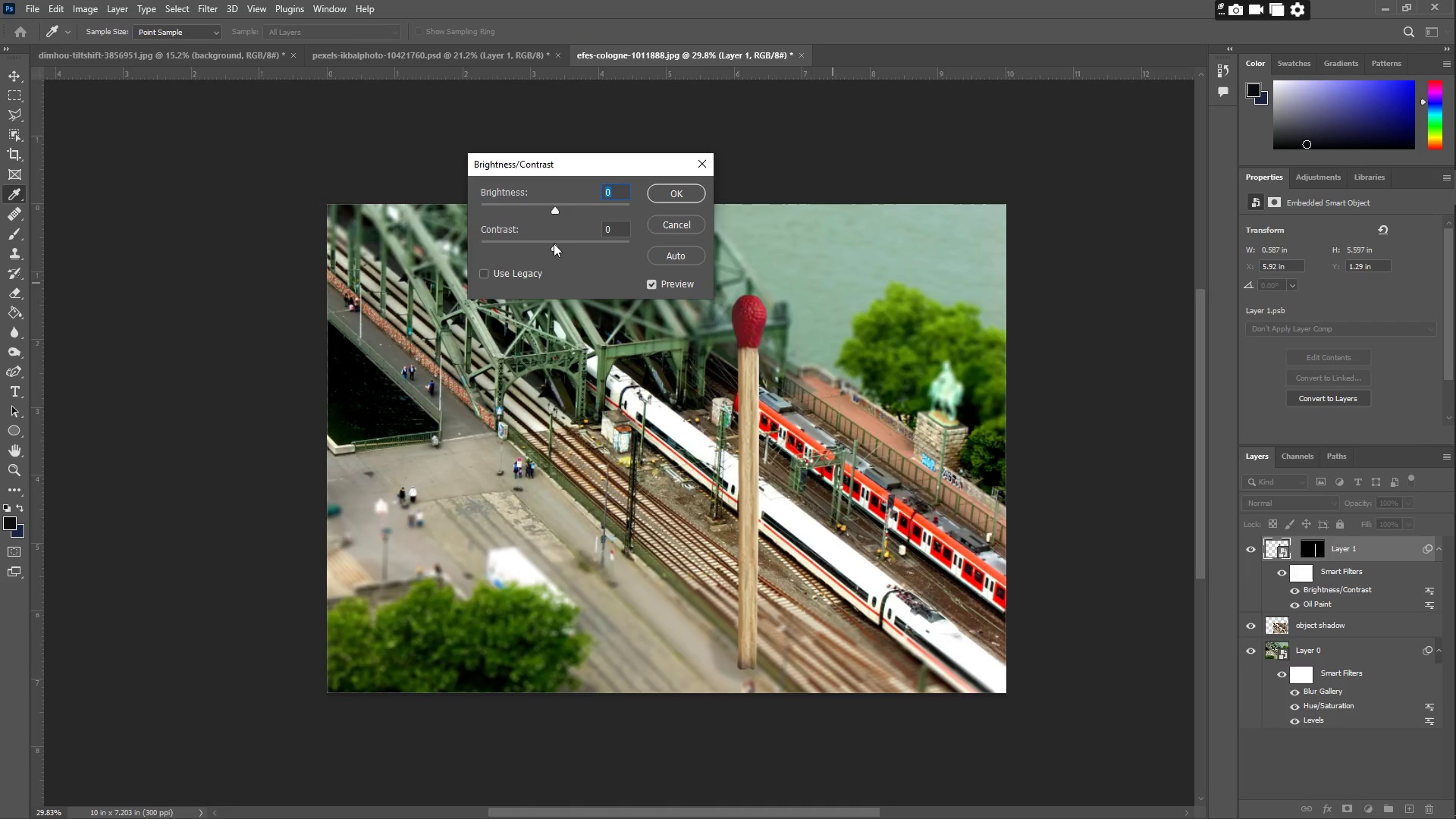 
left_click_drag(start_coordinate=[554, 243], to_coordinate=[598, 249])
 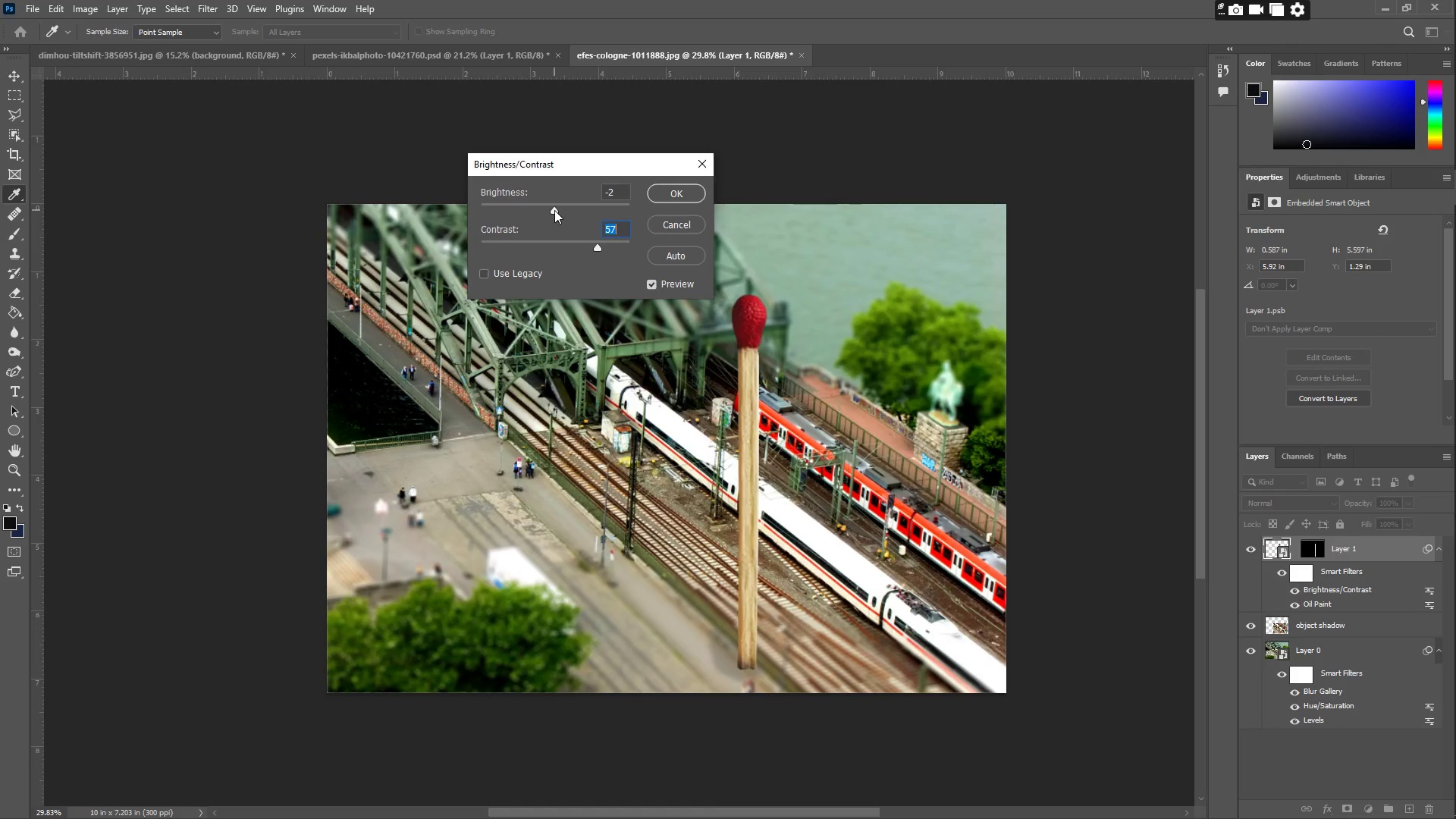 
wait(7.88)
 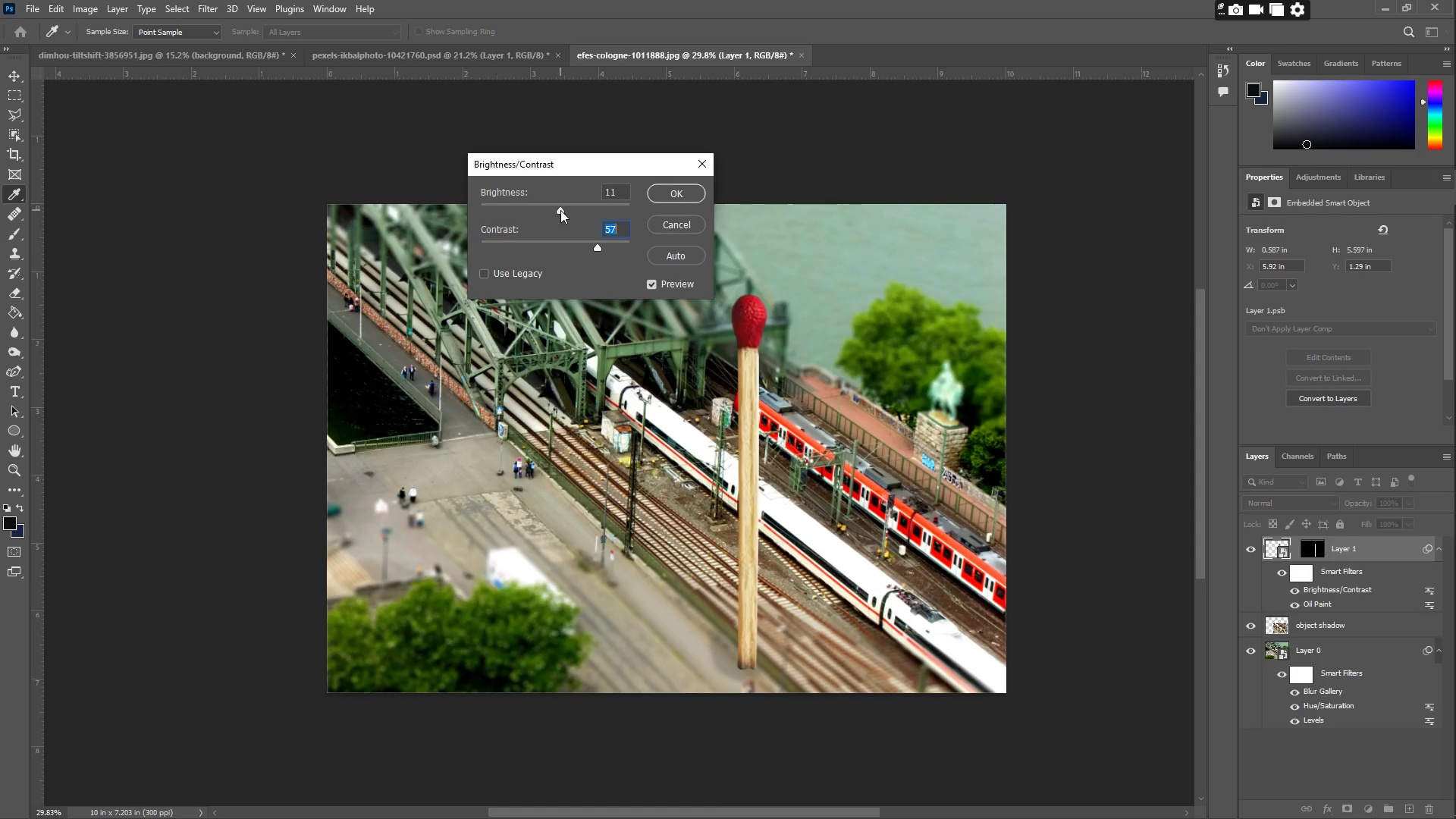 
left_click([84, 11])
 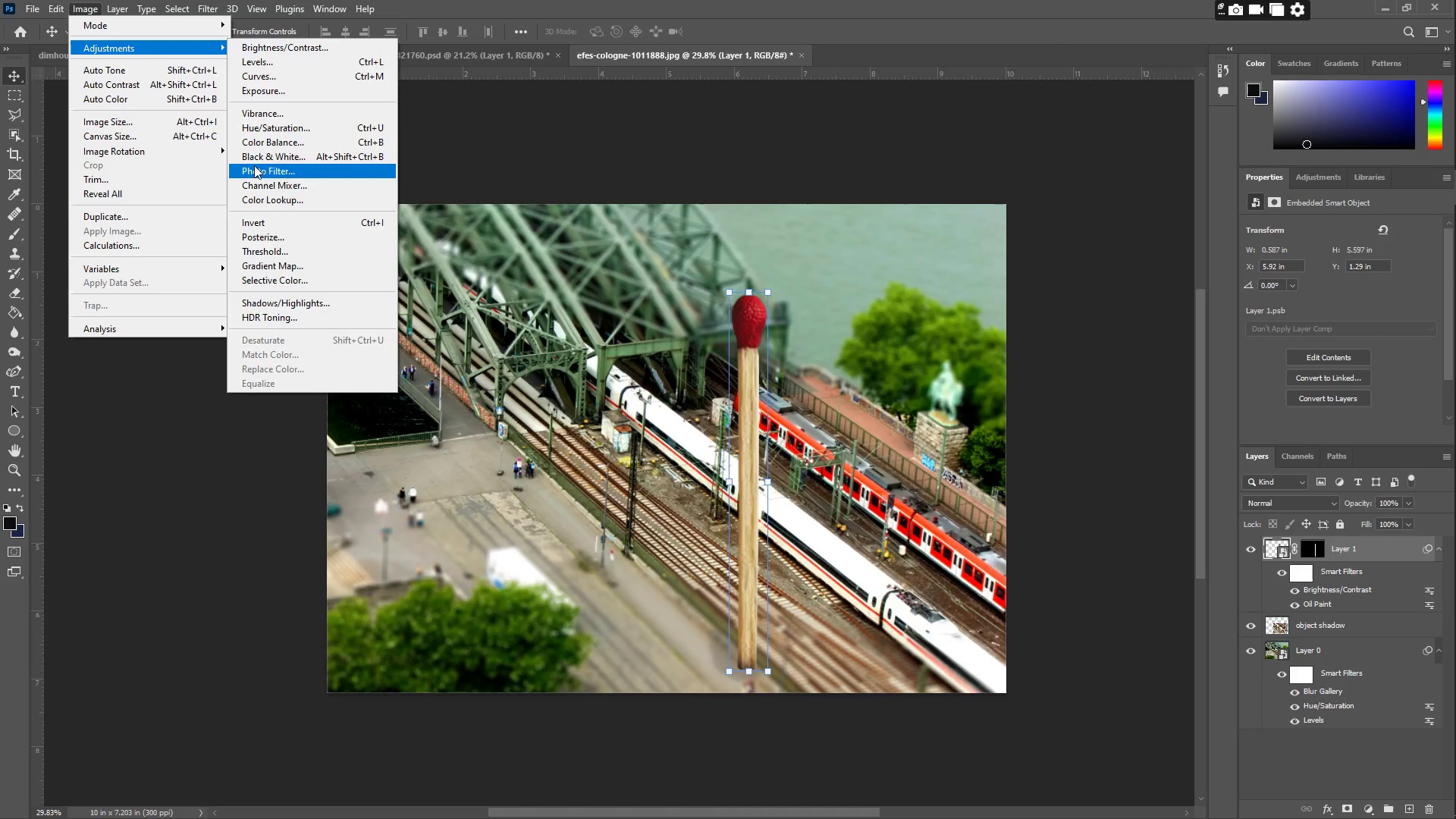 
left_click([269, 131])
 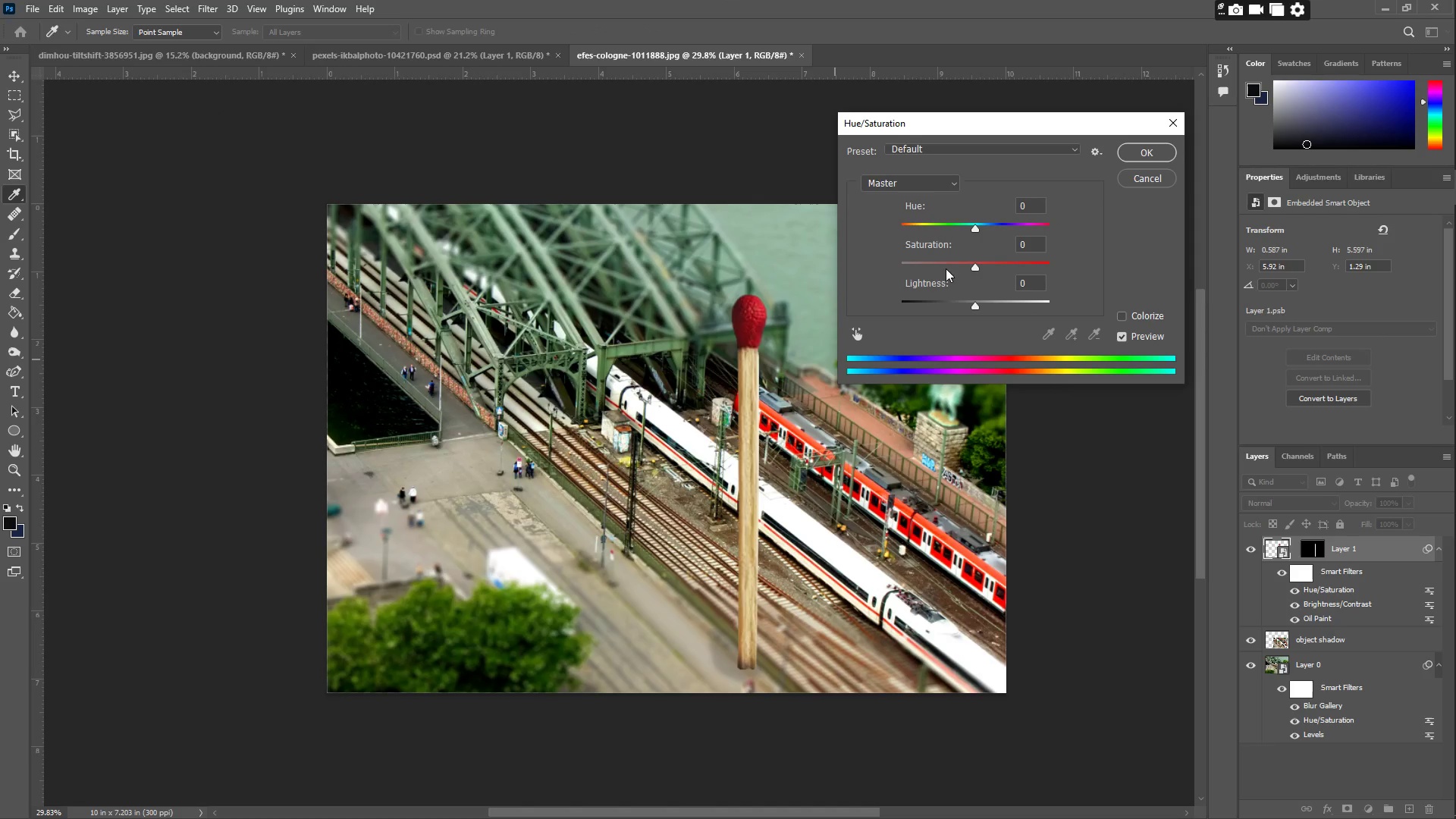 
left_click_drag(start_coordinate=[974, 268], to_coordinate=[970, 277])
 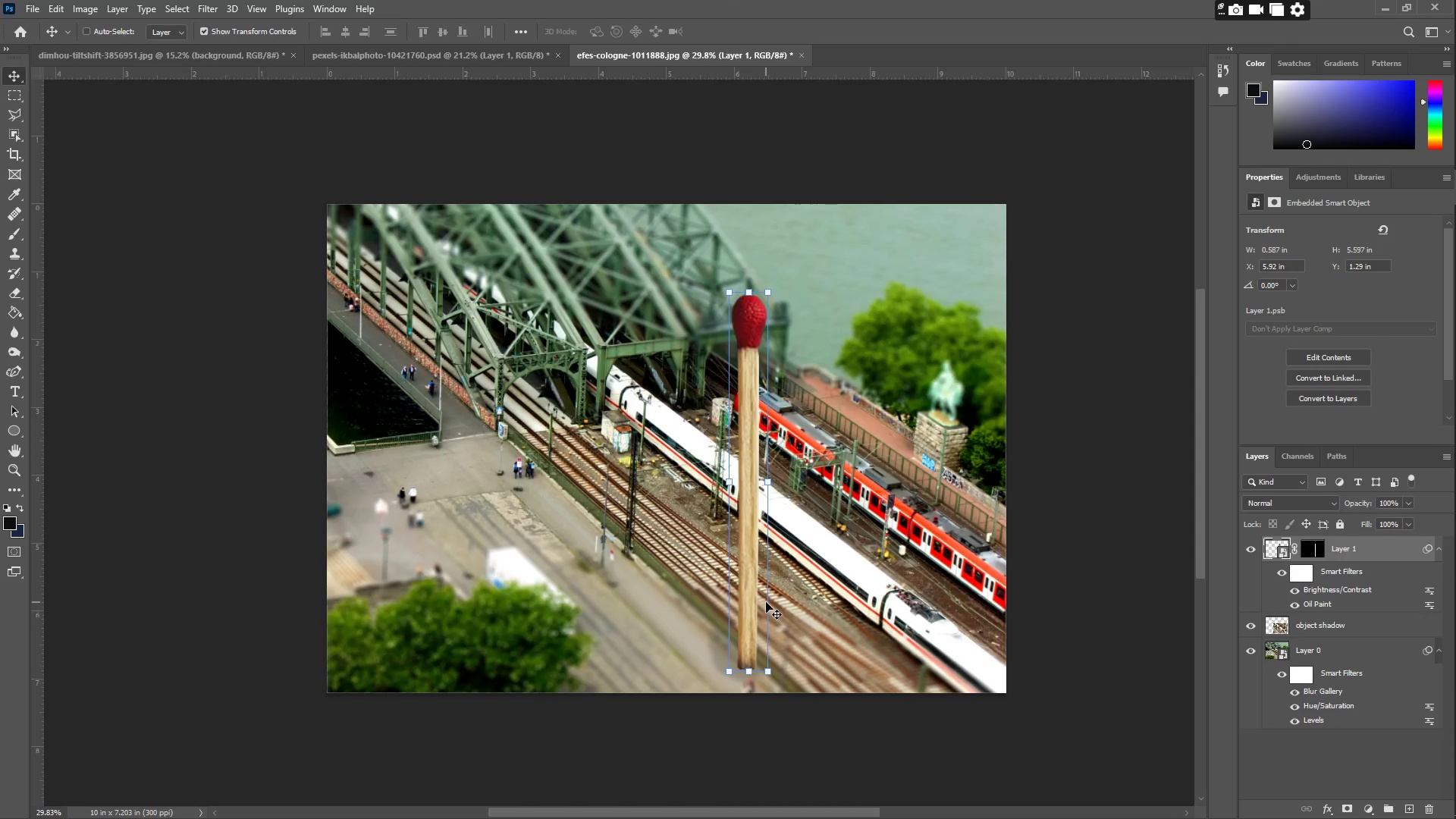 
type(zzb)
 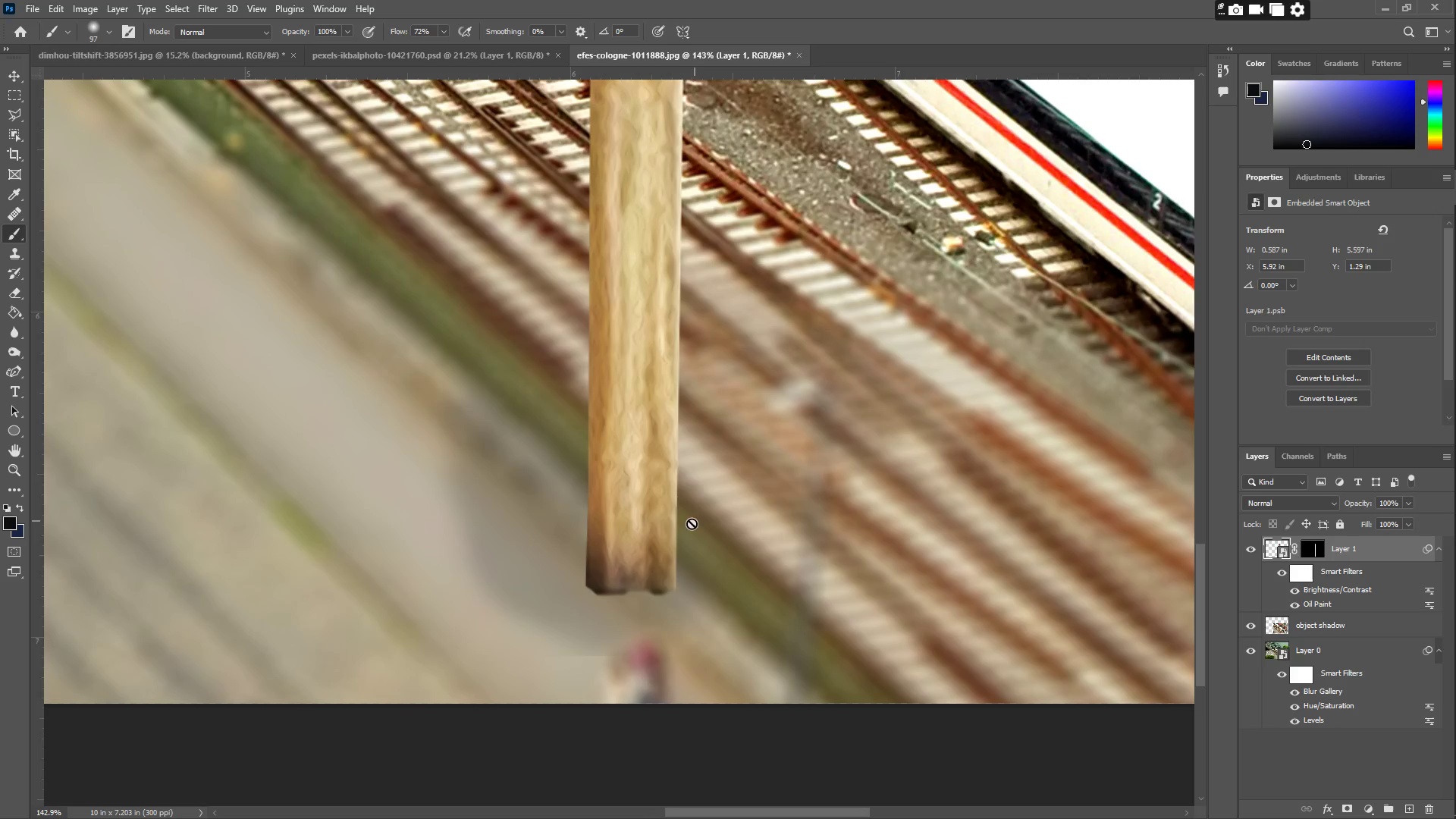 
left_click_drag(start_coordinate=[755, 660], to_coordinate=[850, 623])
 